 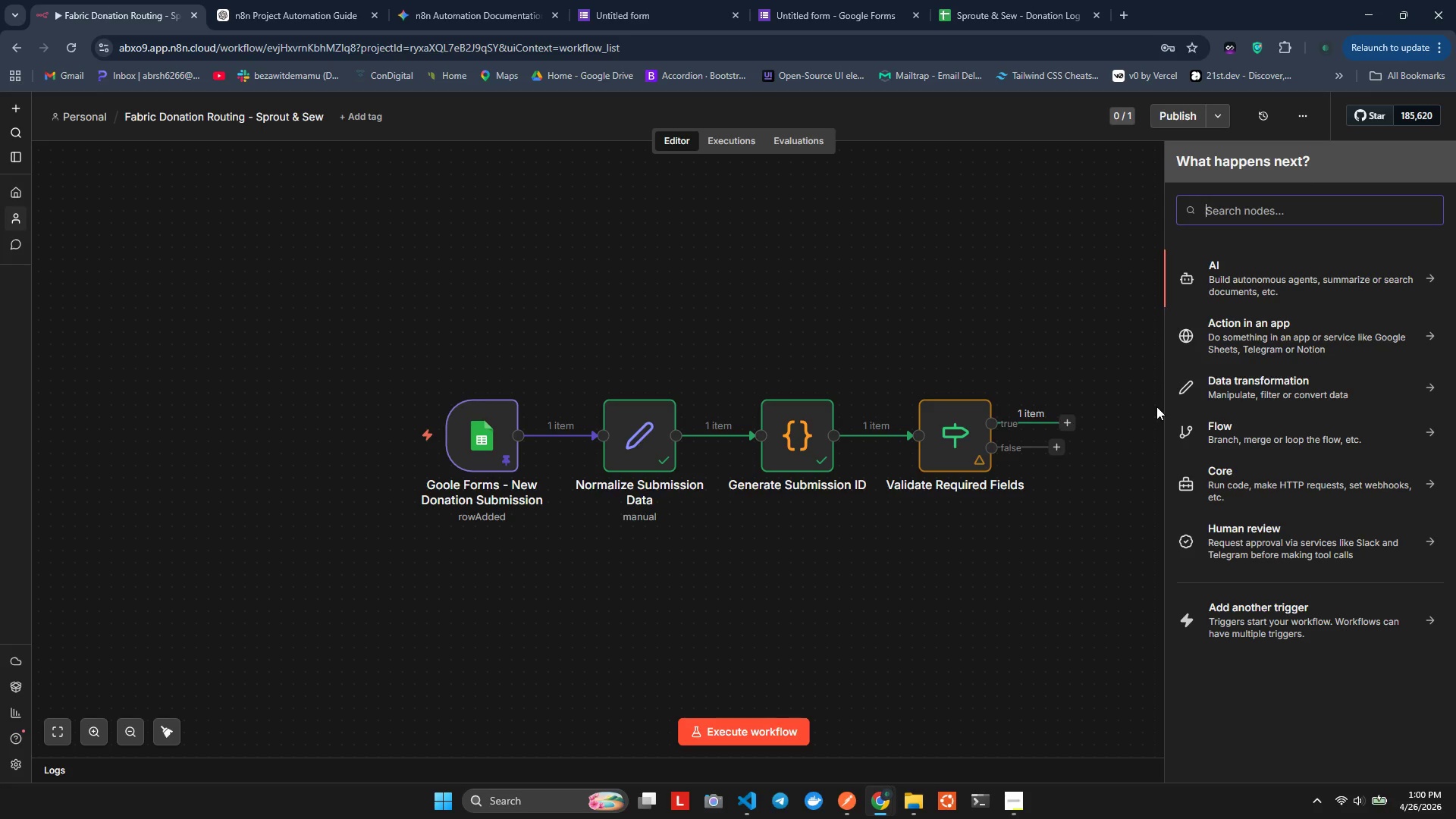 
left_click([1059, 448])
 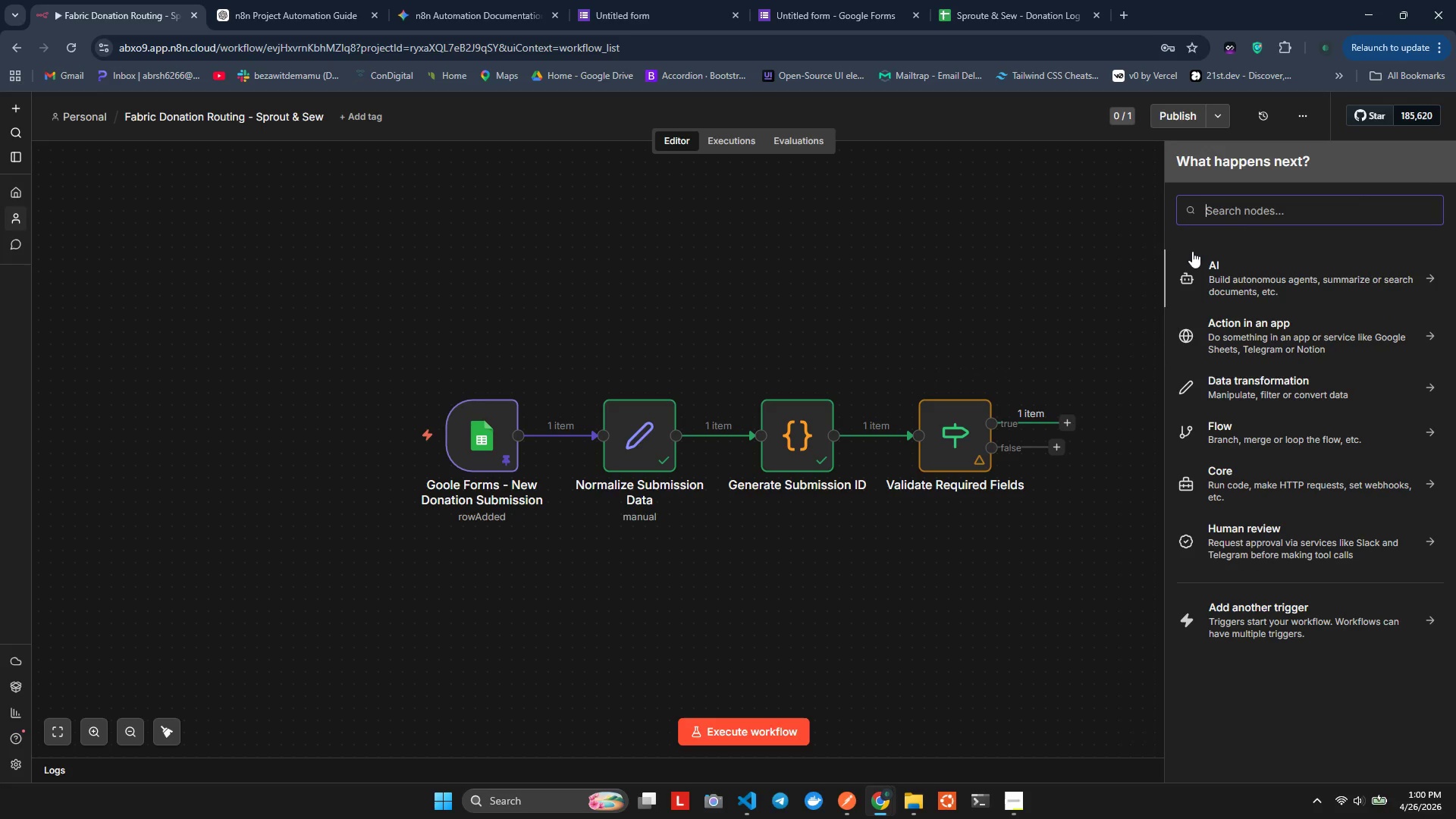 
type(Sack)
 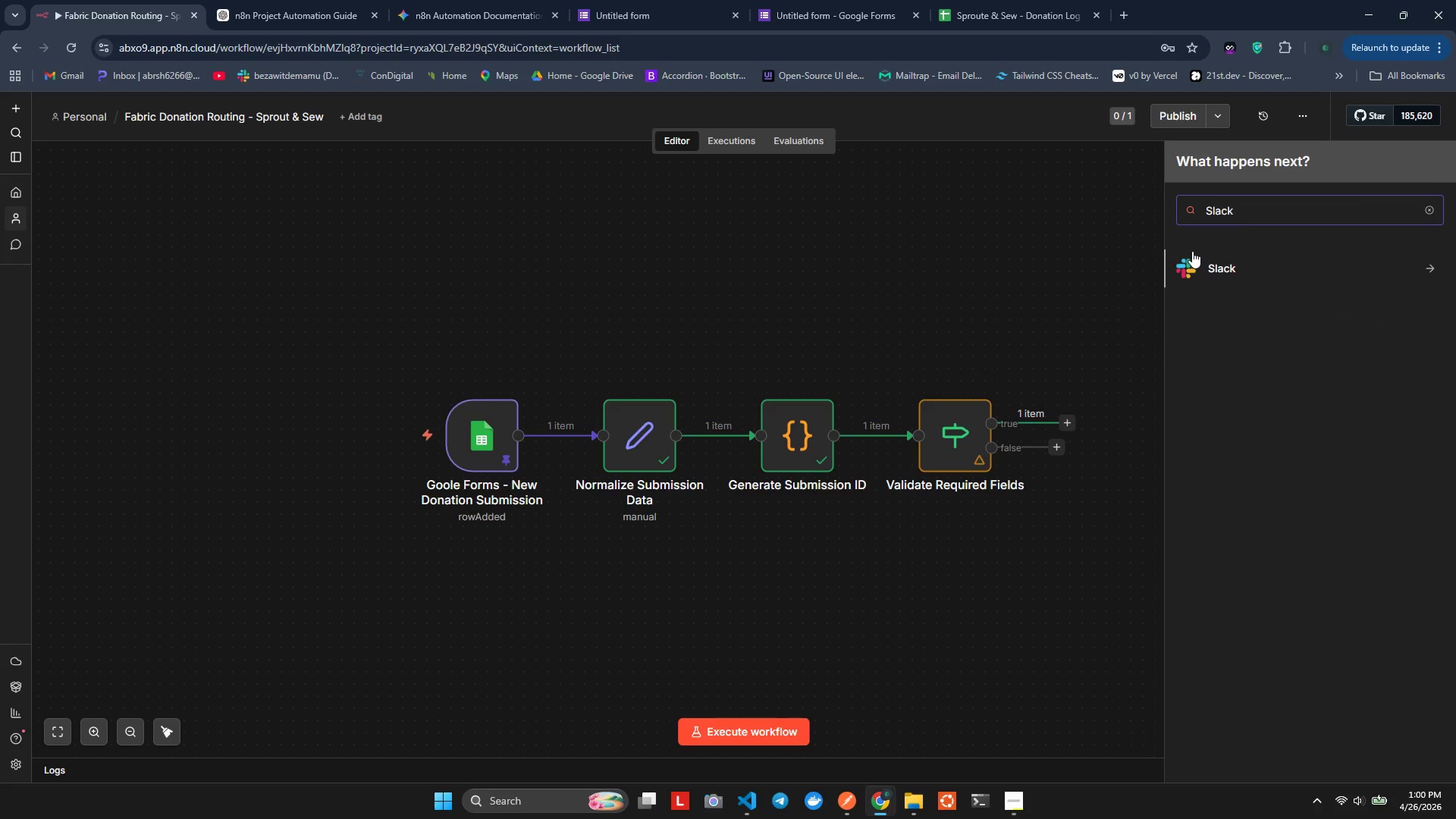 
hold_key(key=L, duration=0.53)
 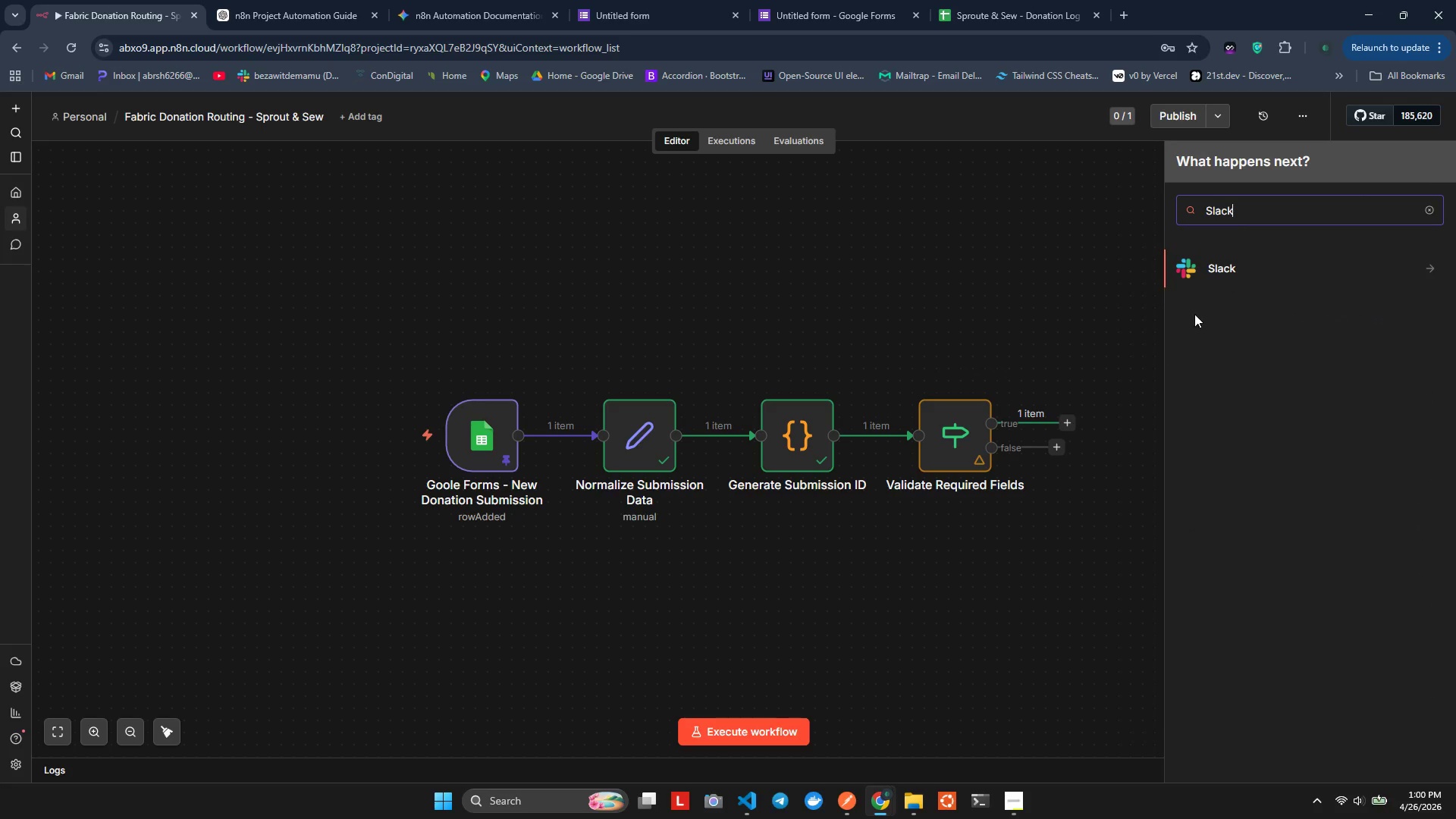 
left_click([1218, 277])
 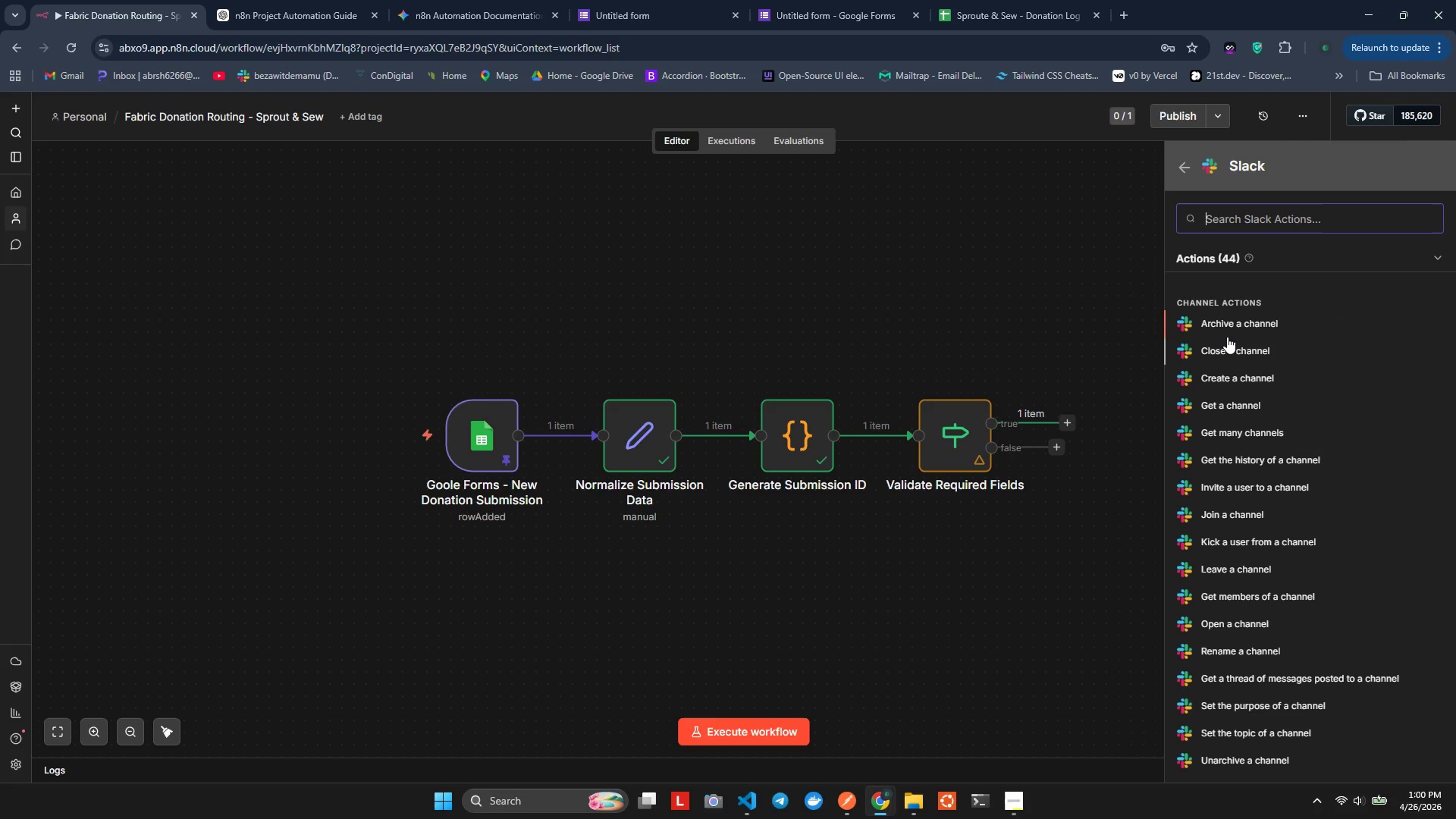 
type(send)
 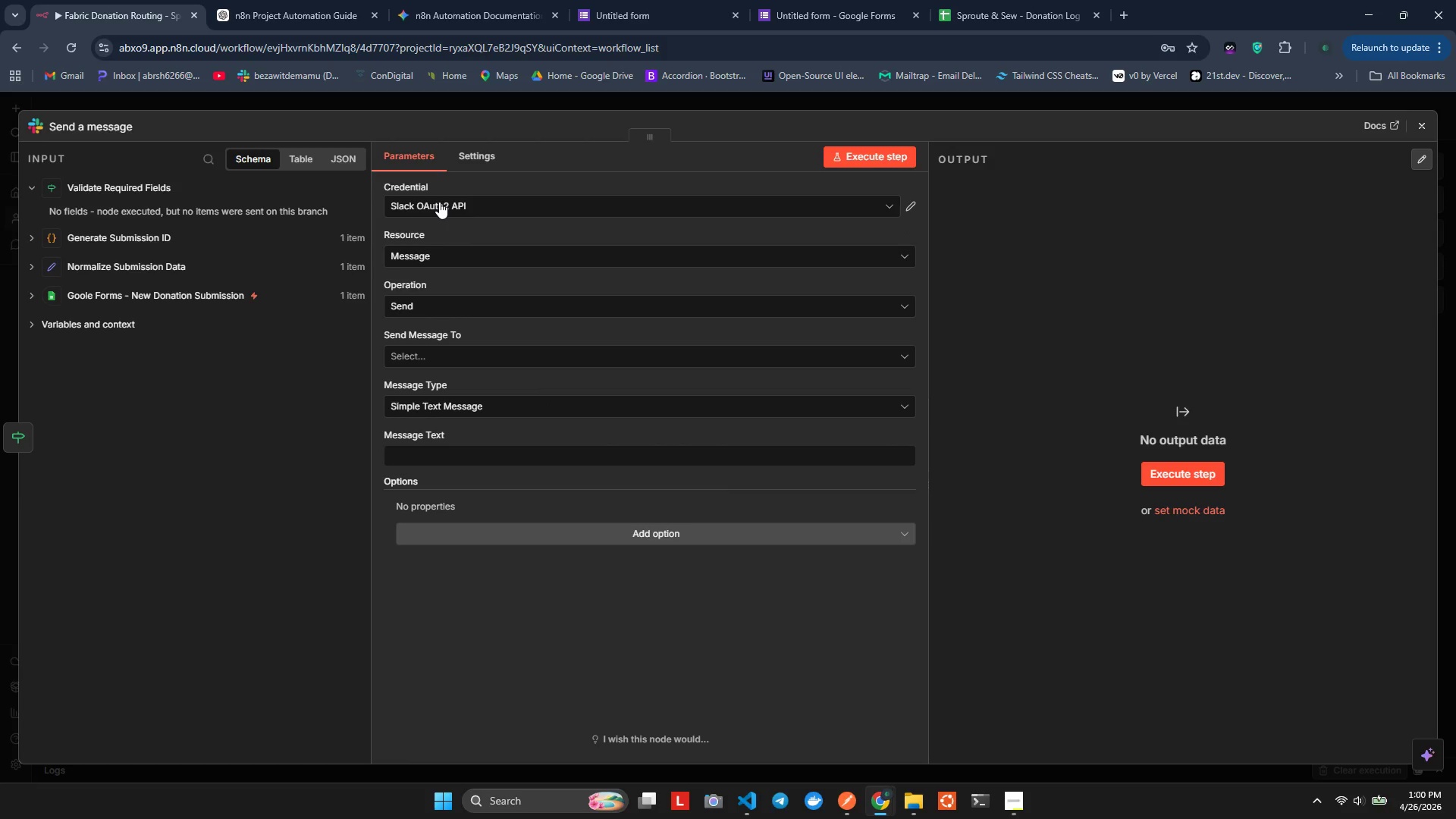 
wait(21.69)
 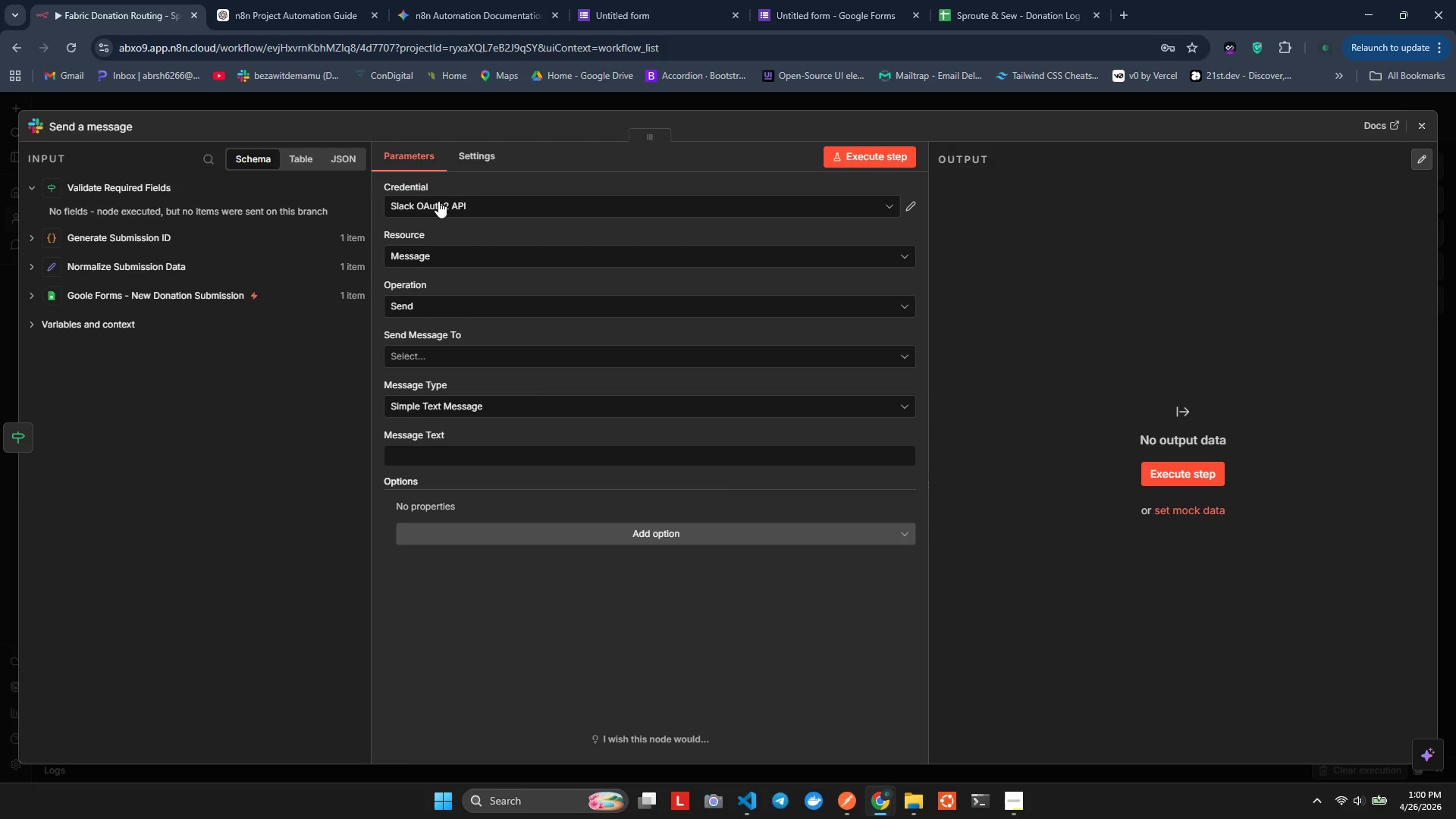 
key(Alt+Tab)
 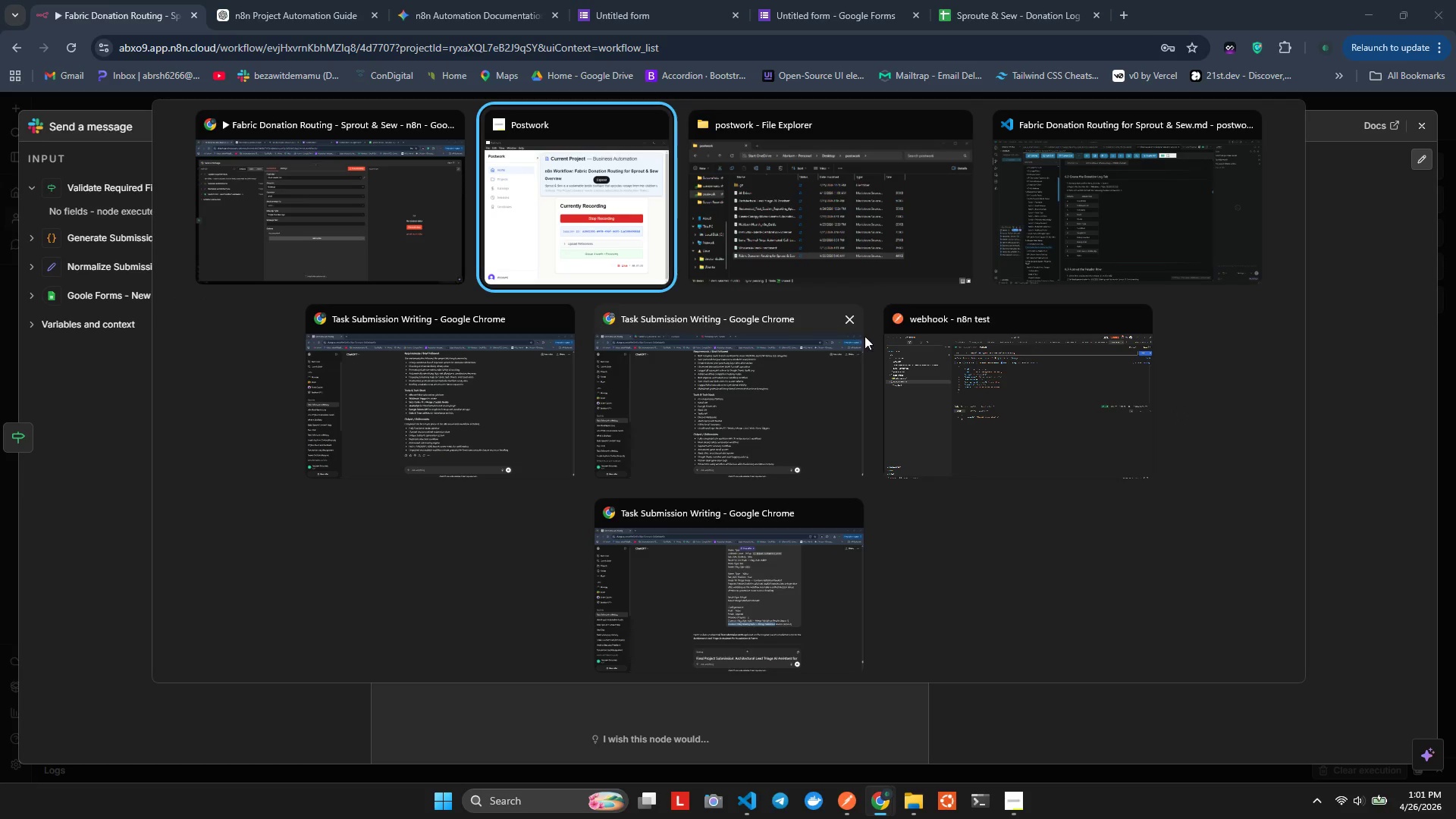 
key(Alt+Tab)
 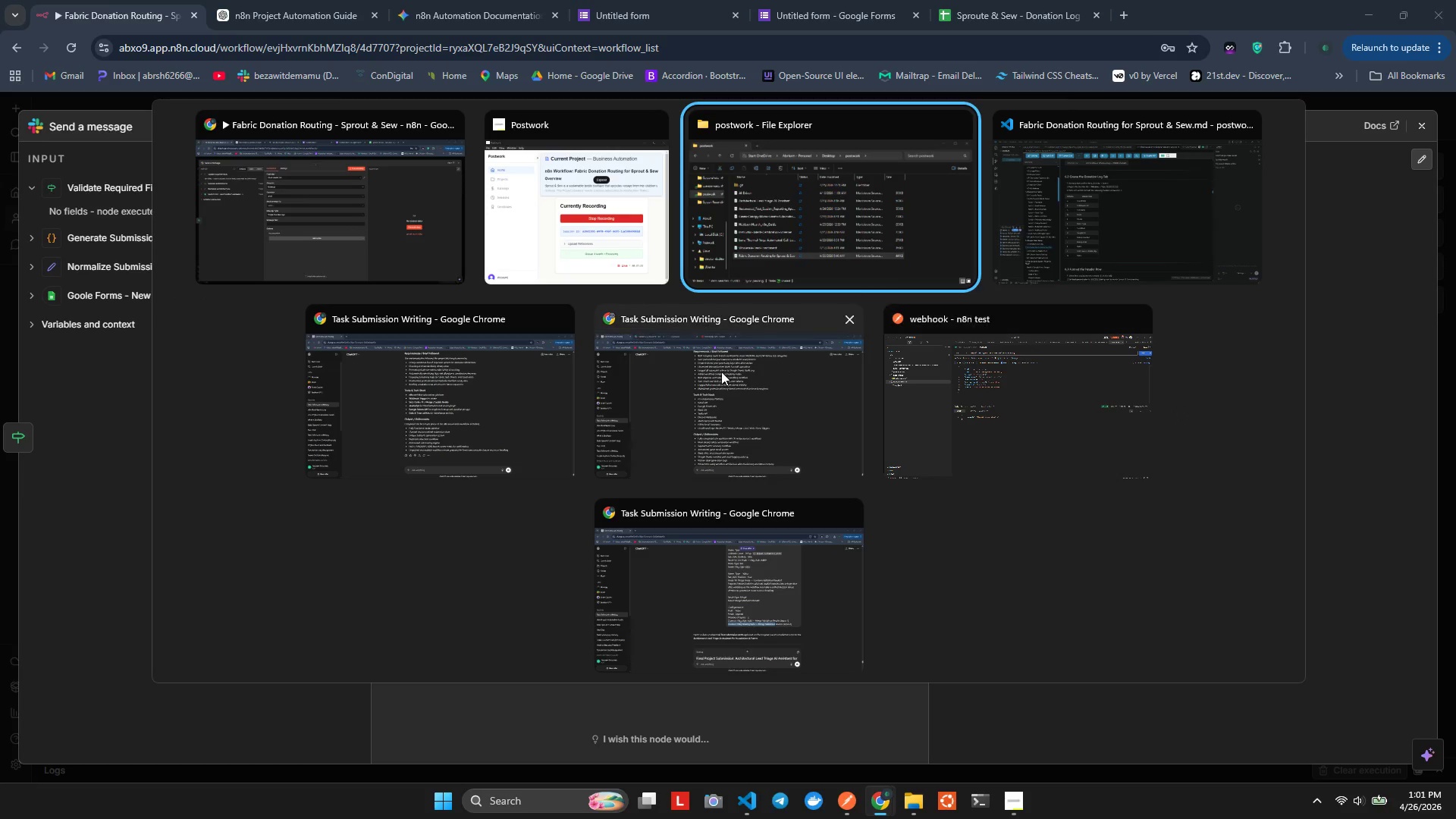 
left_click([721, 372])
 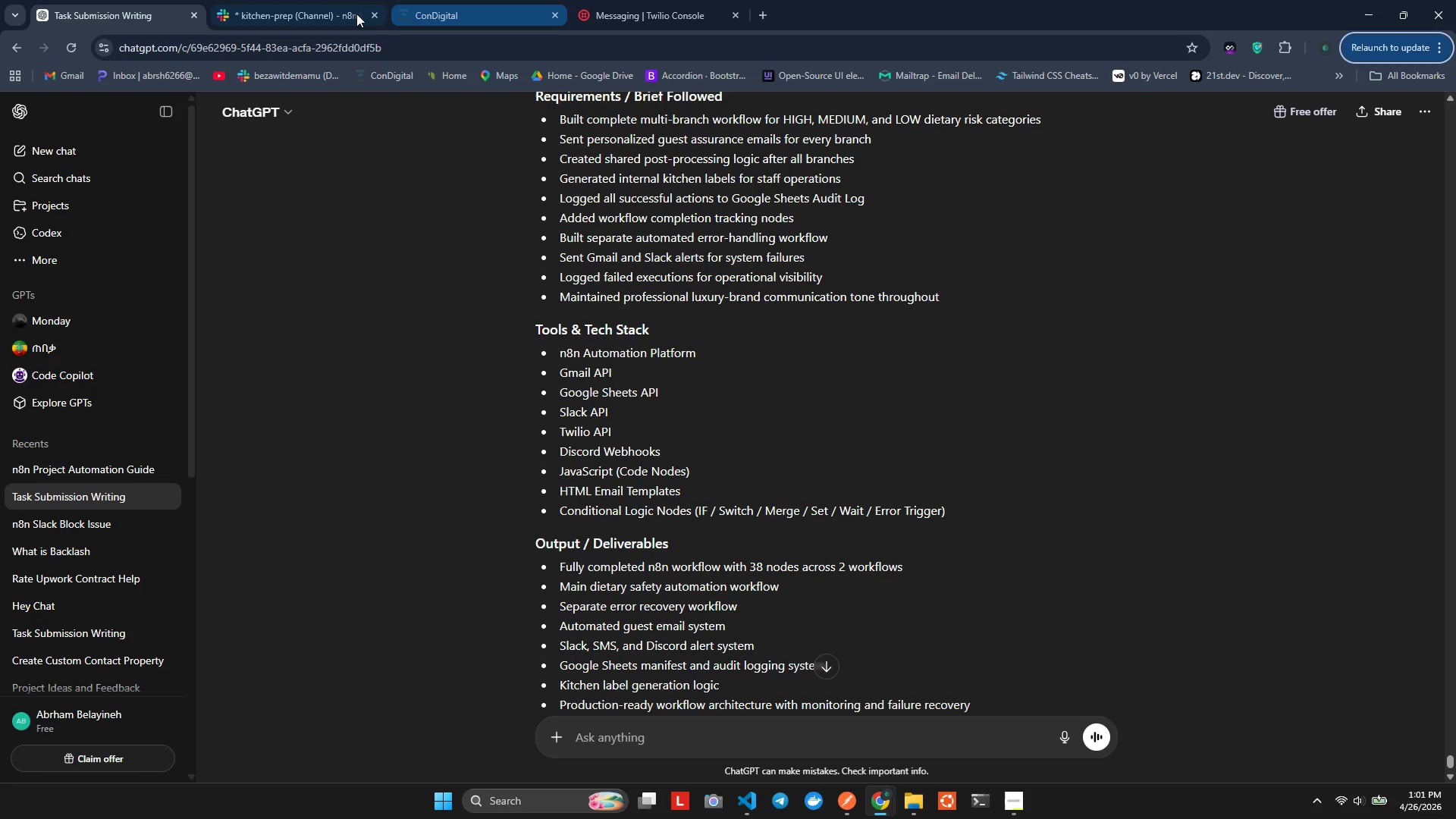 
left_click_drag(start_coordinate=[309, 2], to_coordinate=[592, 9])
 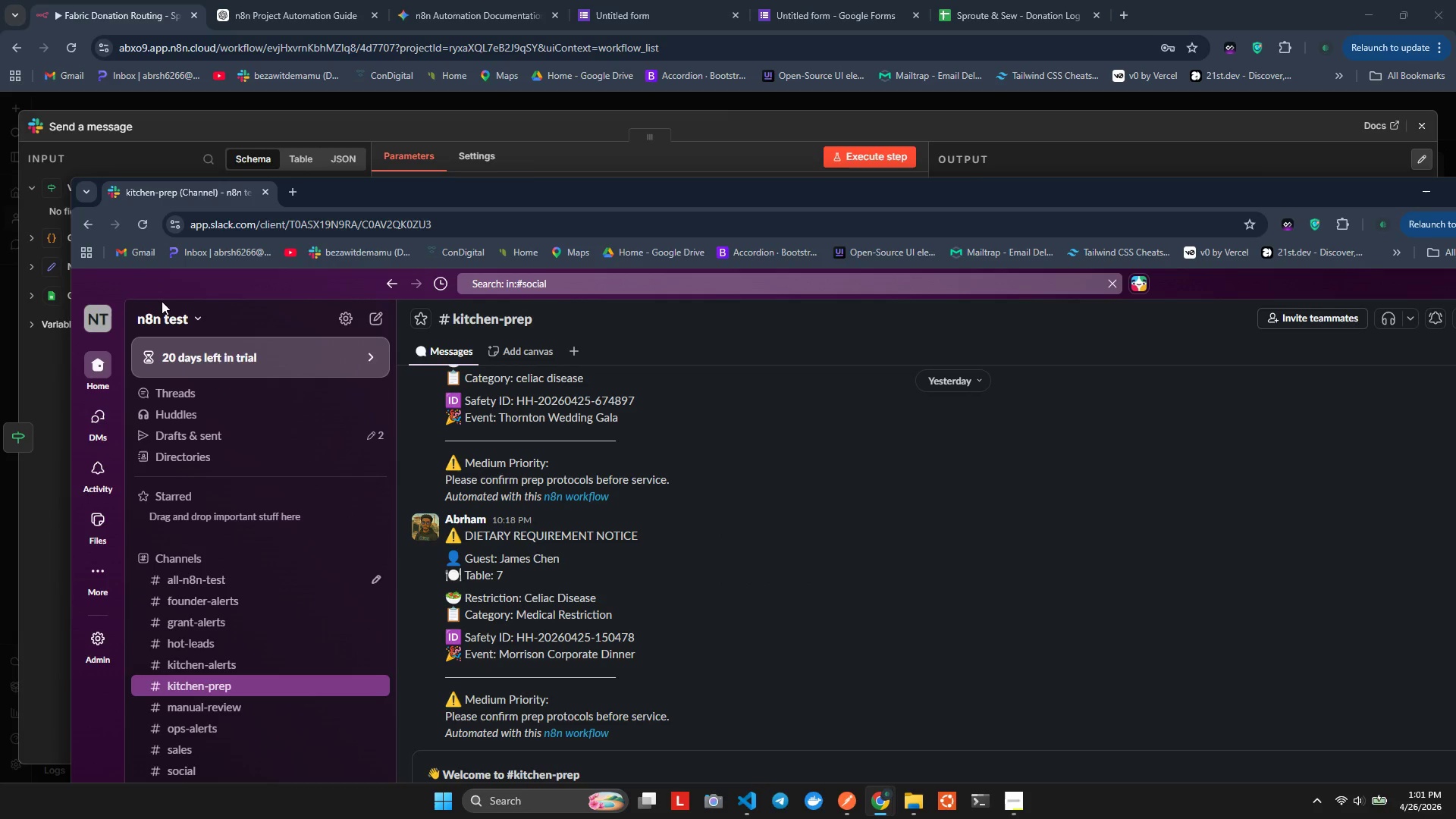 
key(Alt+Tab)
 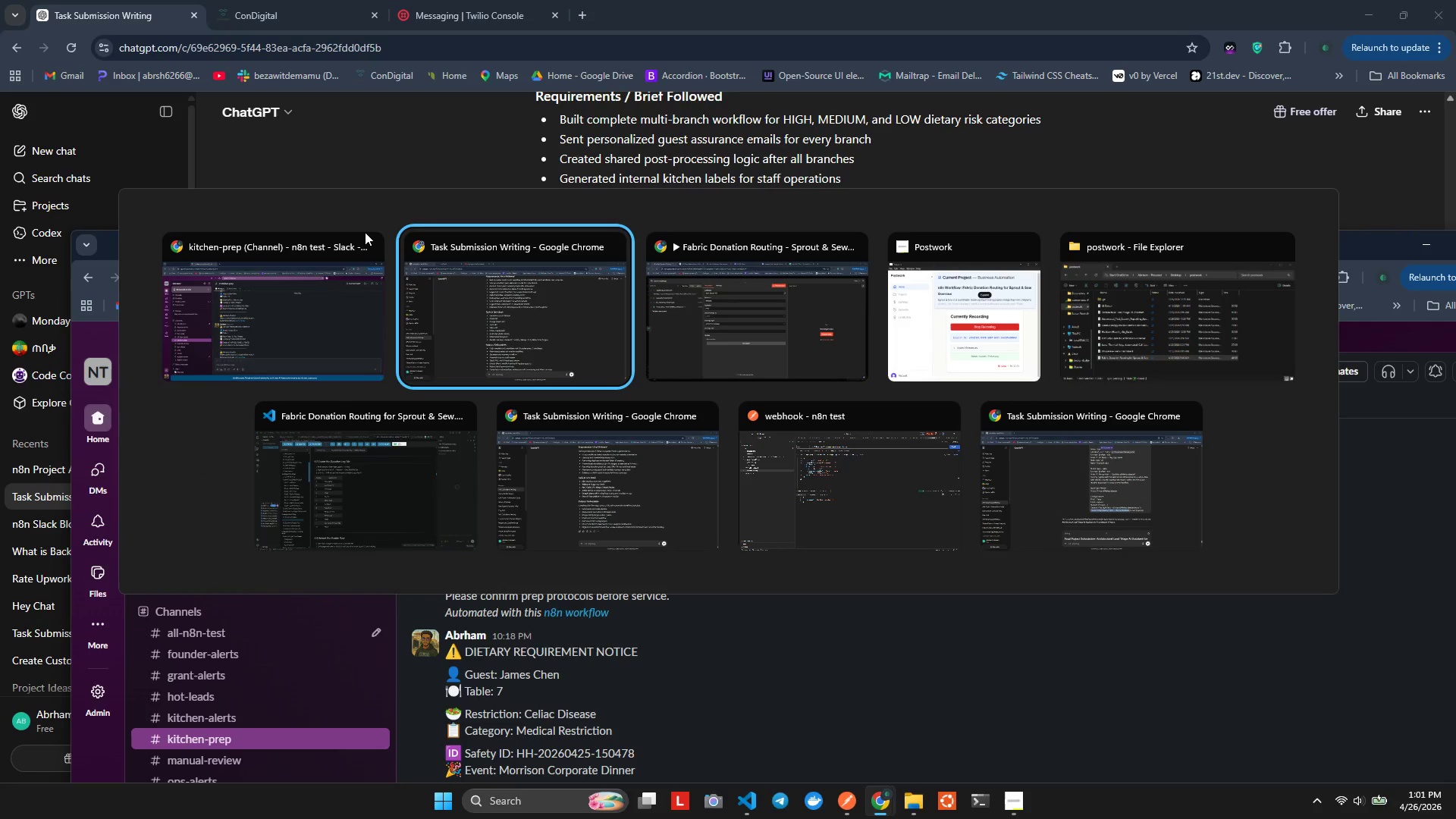 
key(Alt+Tab)
 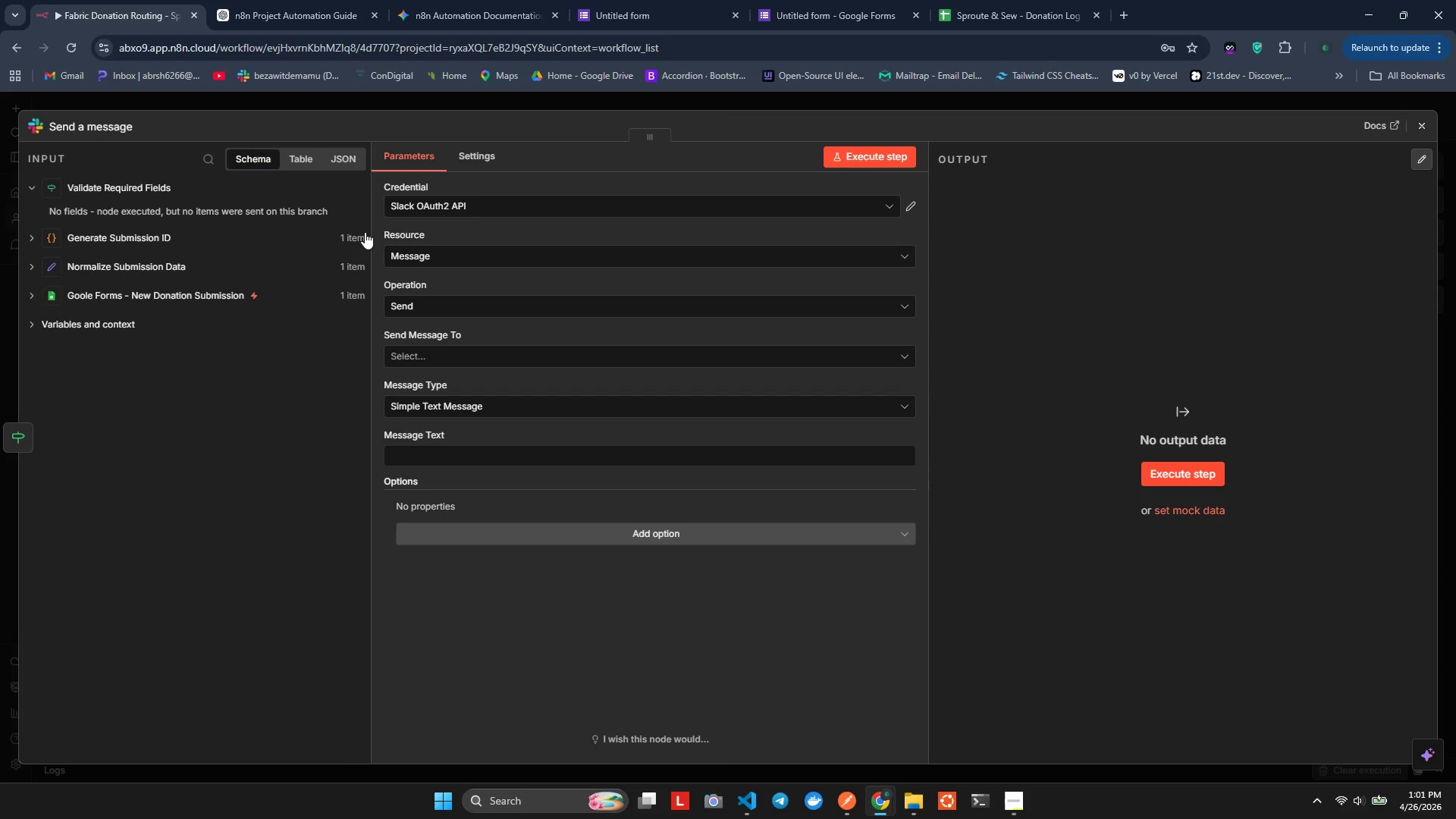 
key(Alt+AltLeft)
 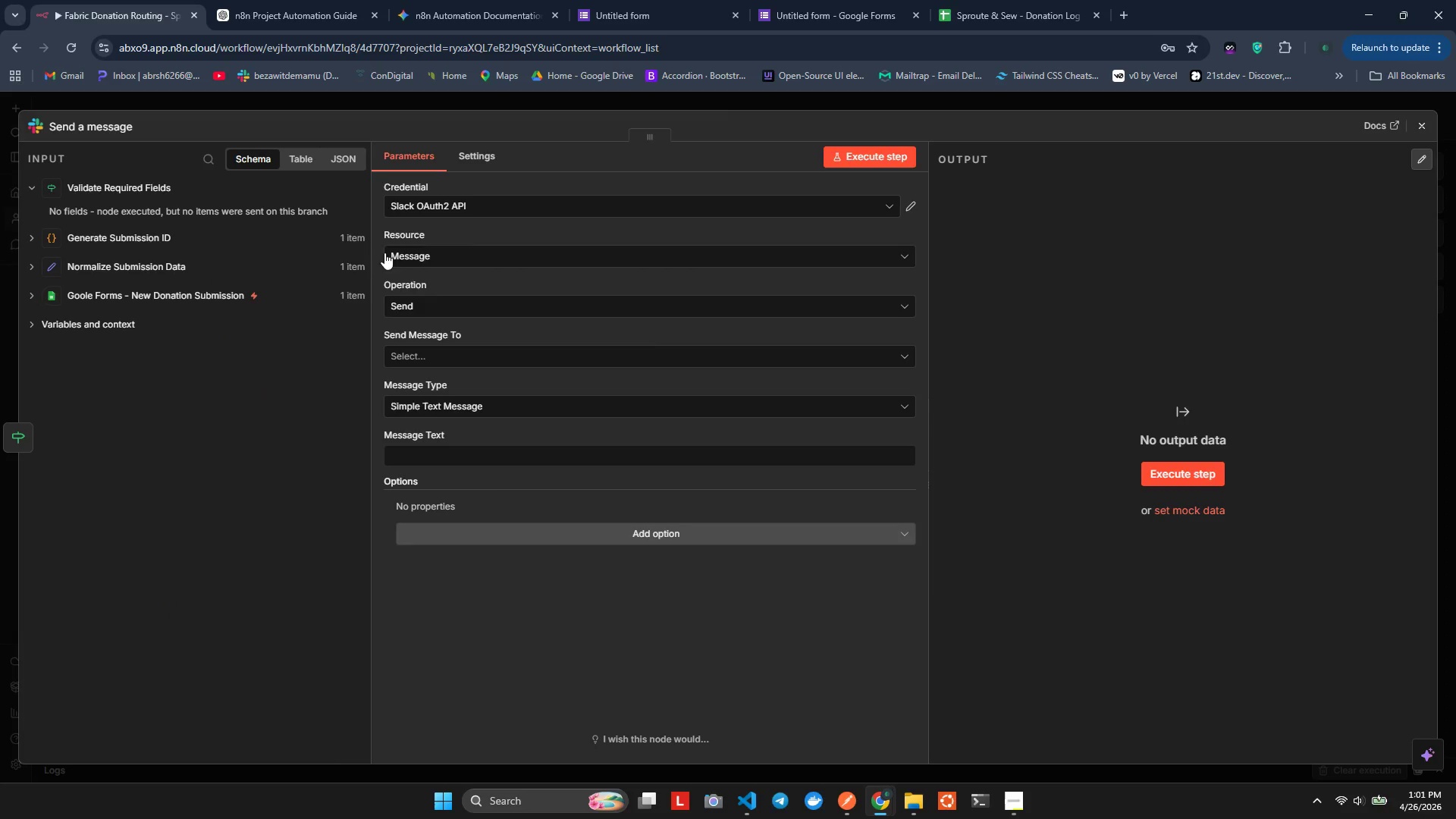 
key(Alt+Tab)
 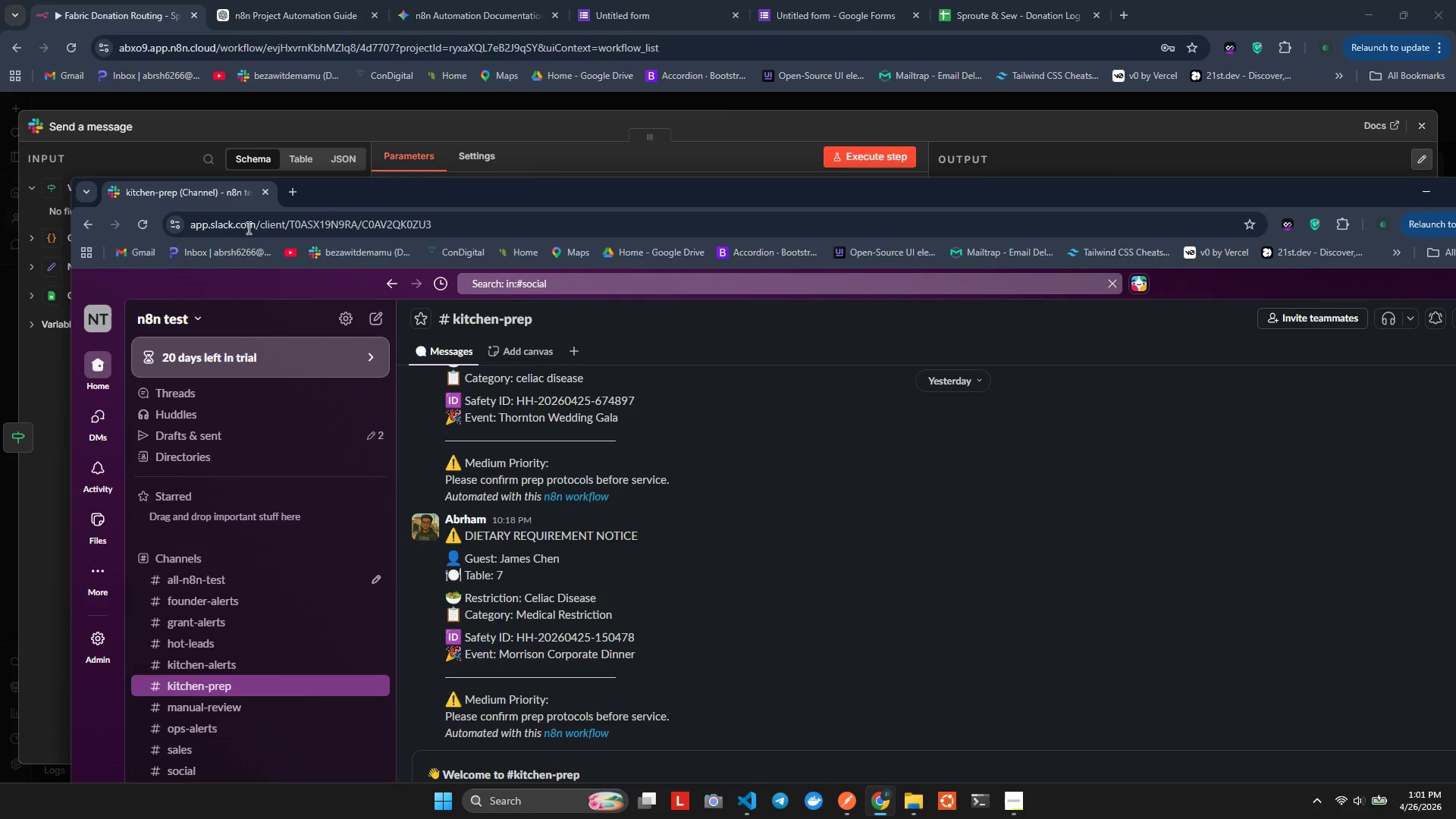 
left_click_drag(start_coordinate=[193, 196], to_coordinate=[368, 1])
 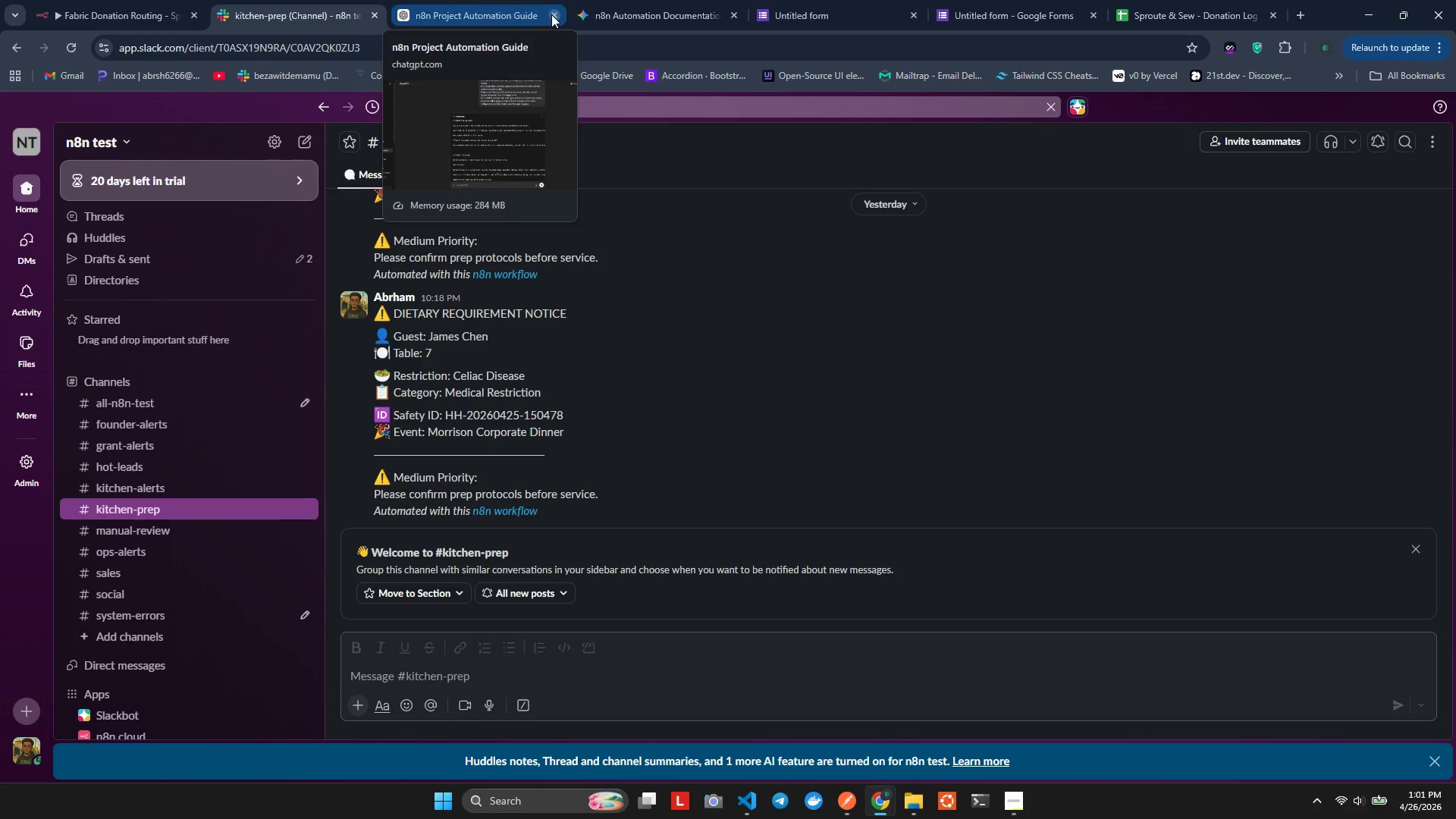 
left_click([275, 0])
 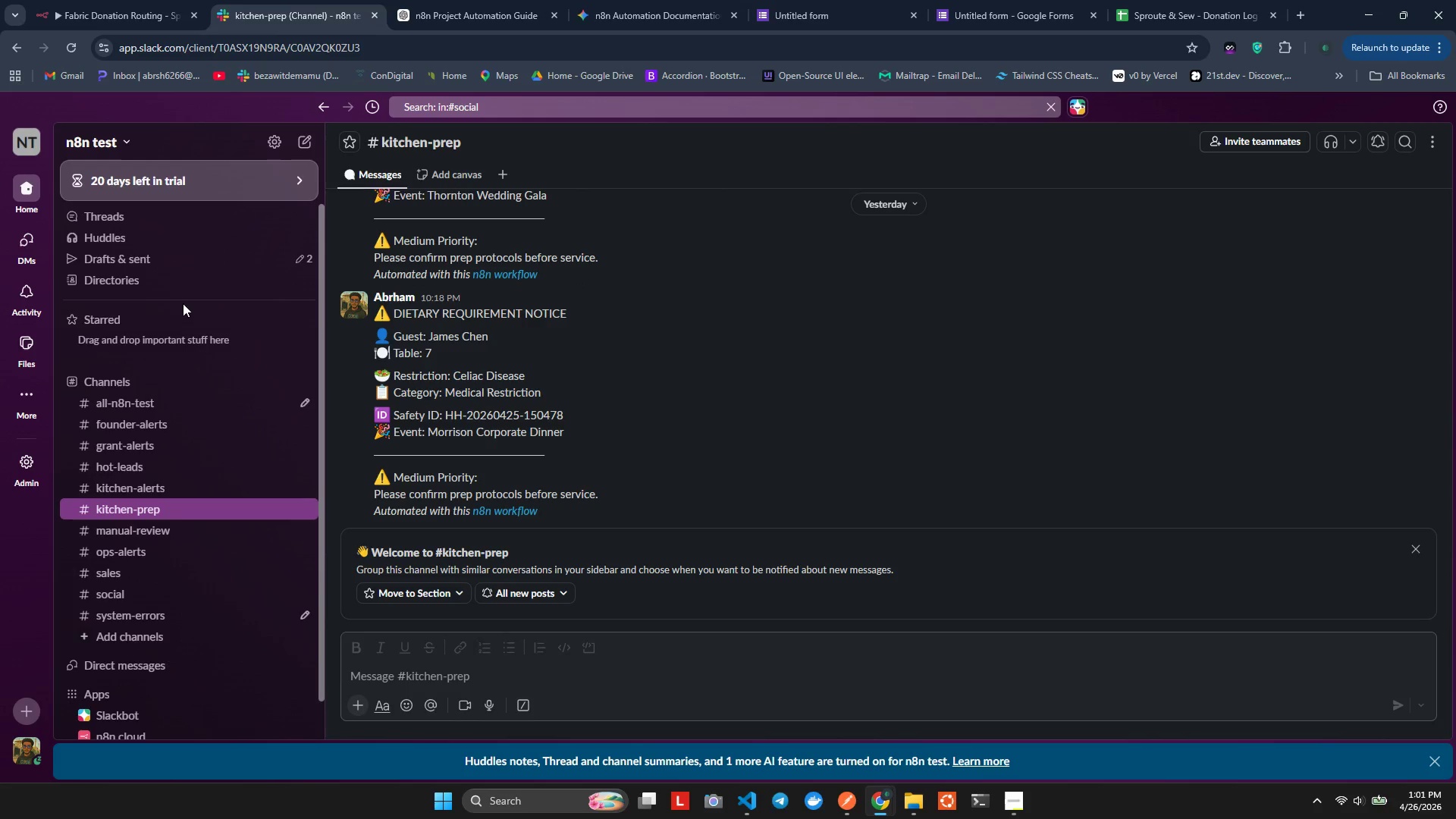 
wait(6.74)
 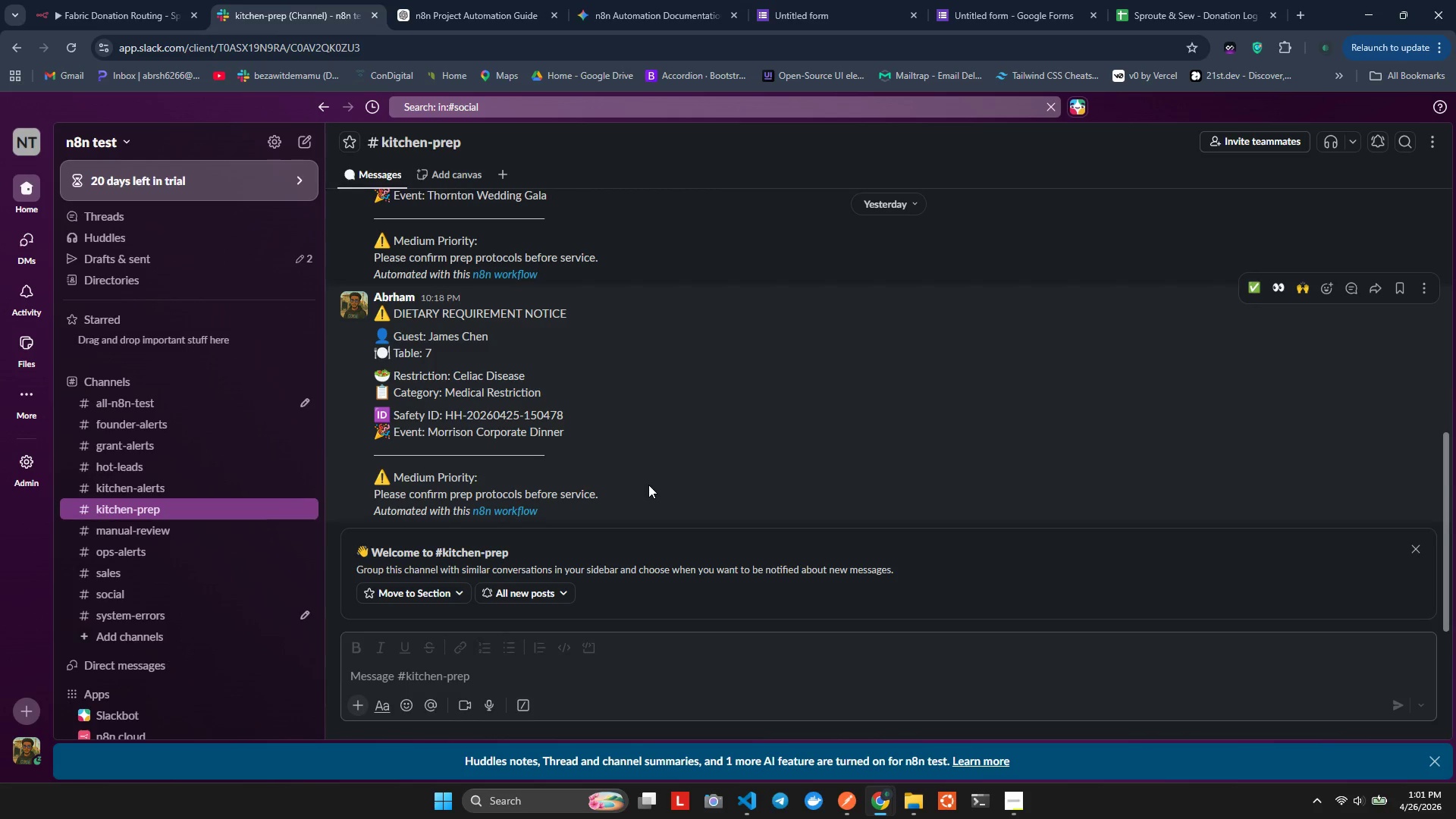 
left_click([278, 379])
 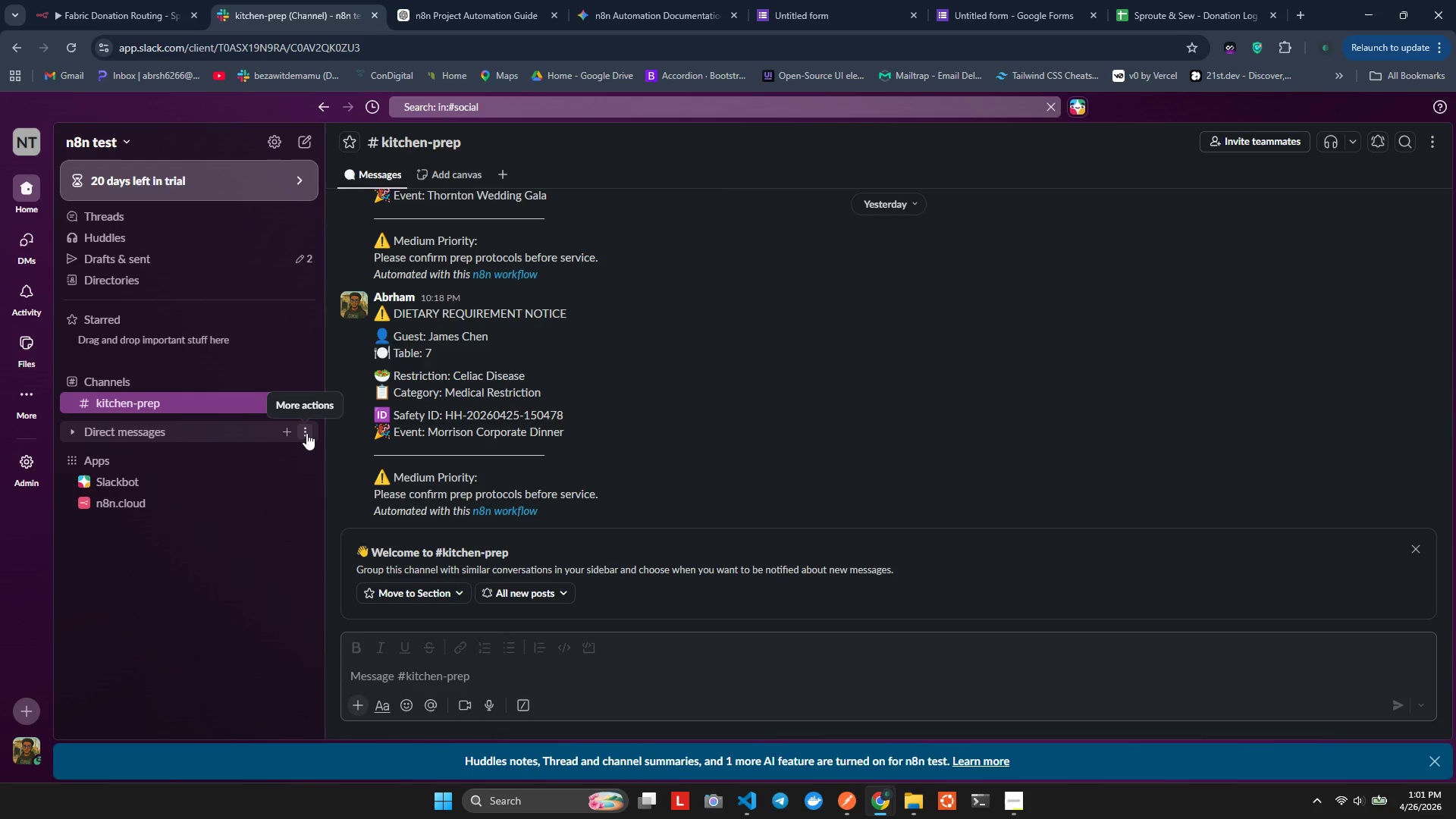 
wait(5.48)
 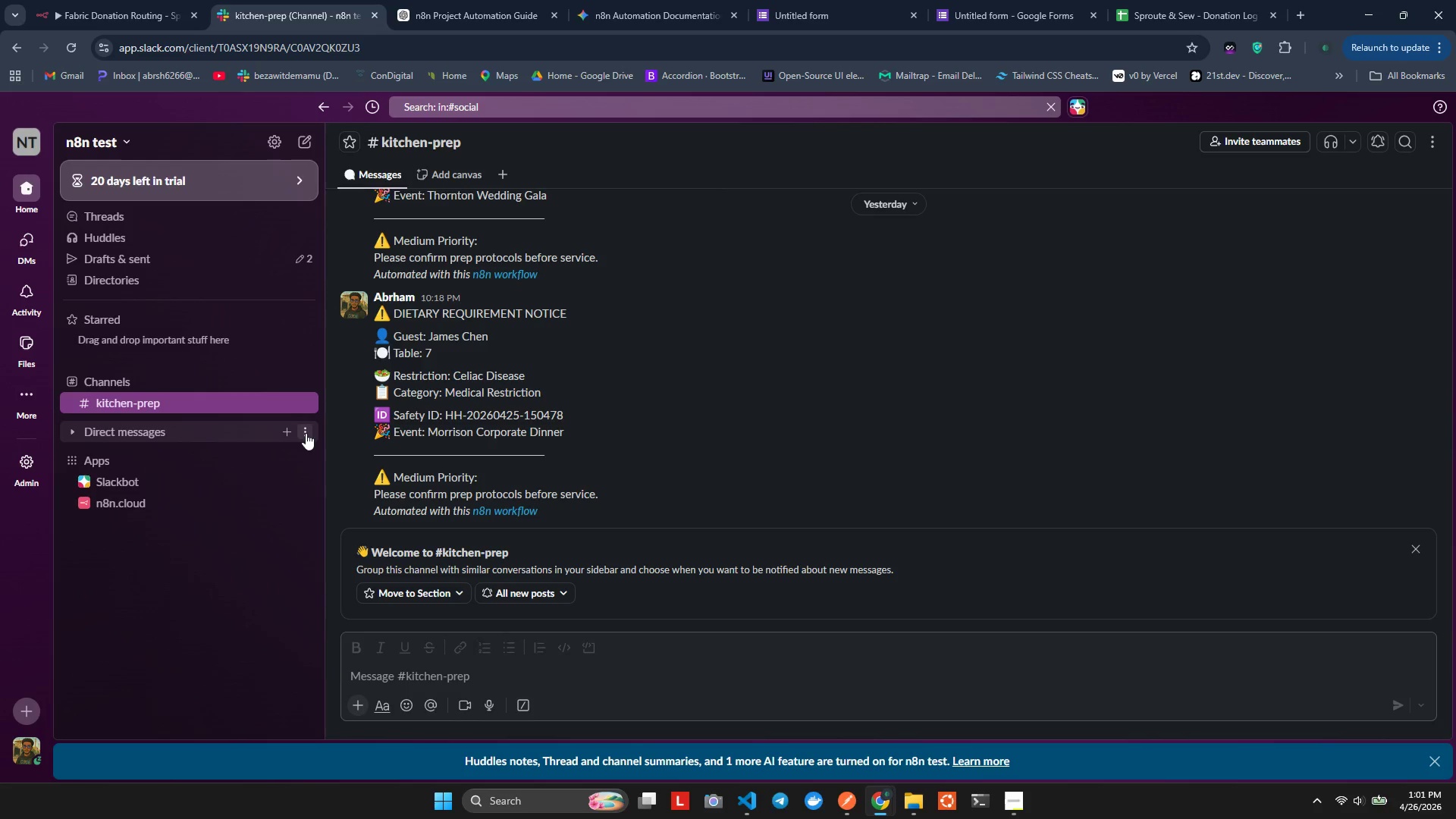 
type(donaati)
 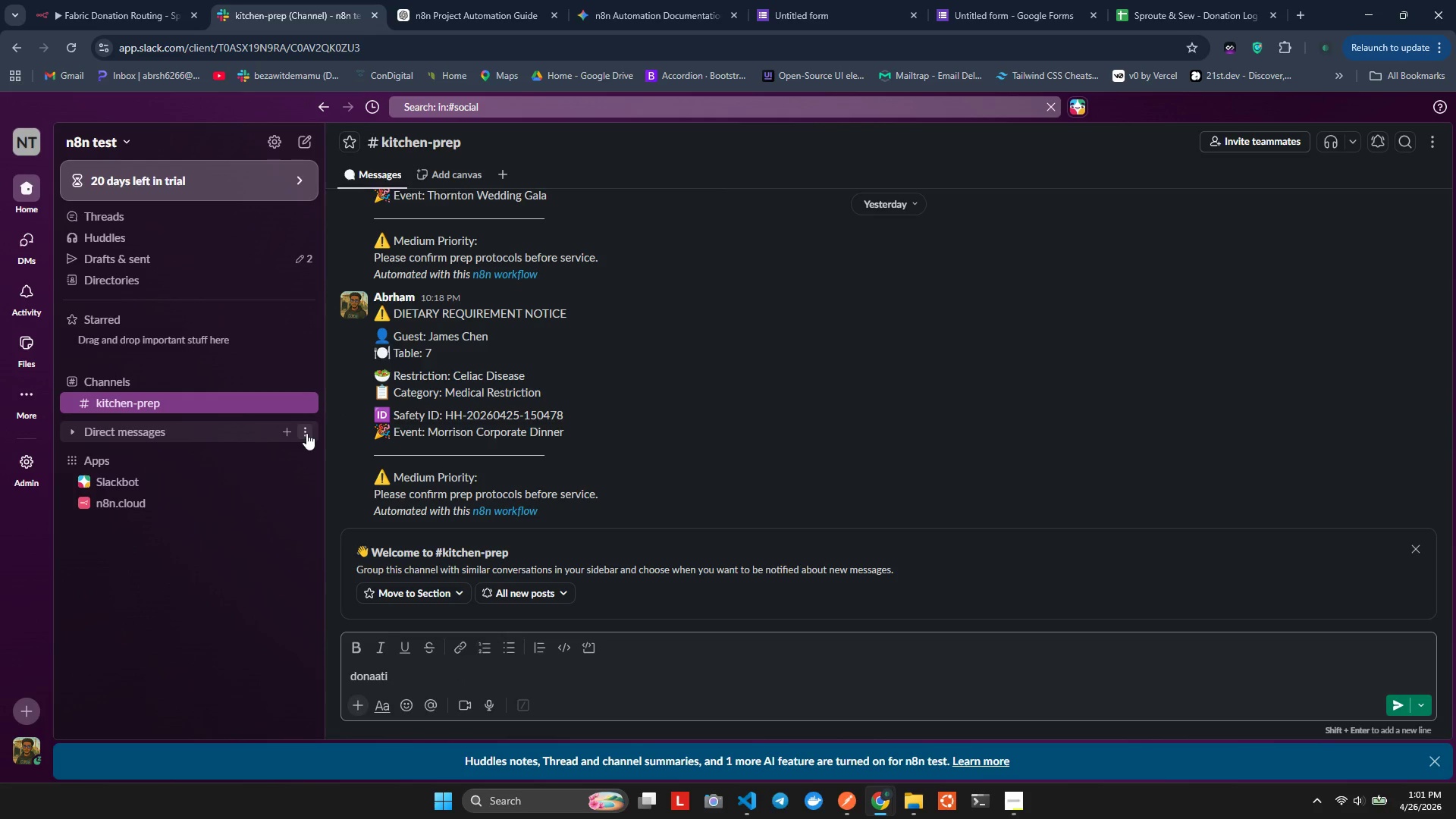 
hold_key(key=Backspace, duration=0.83)
 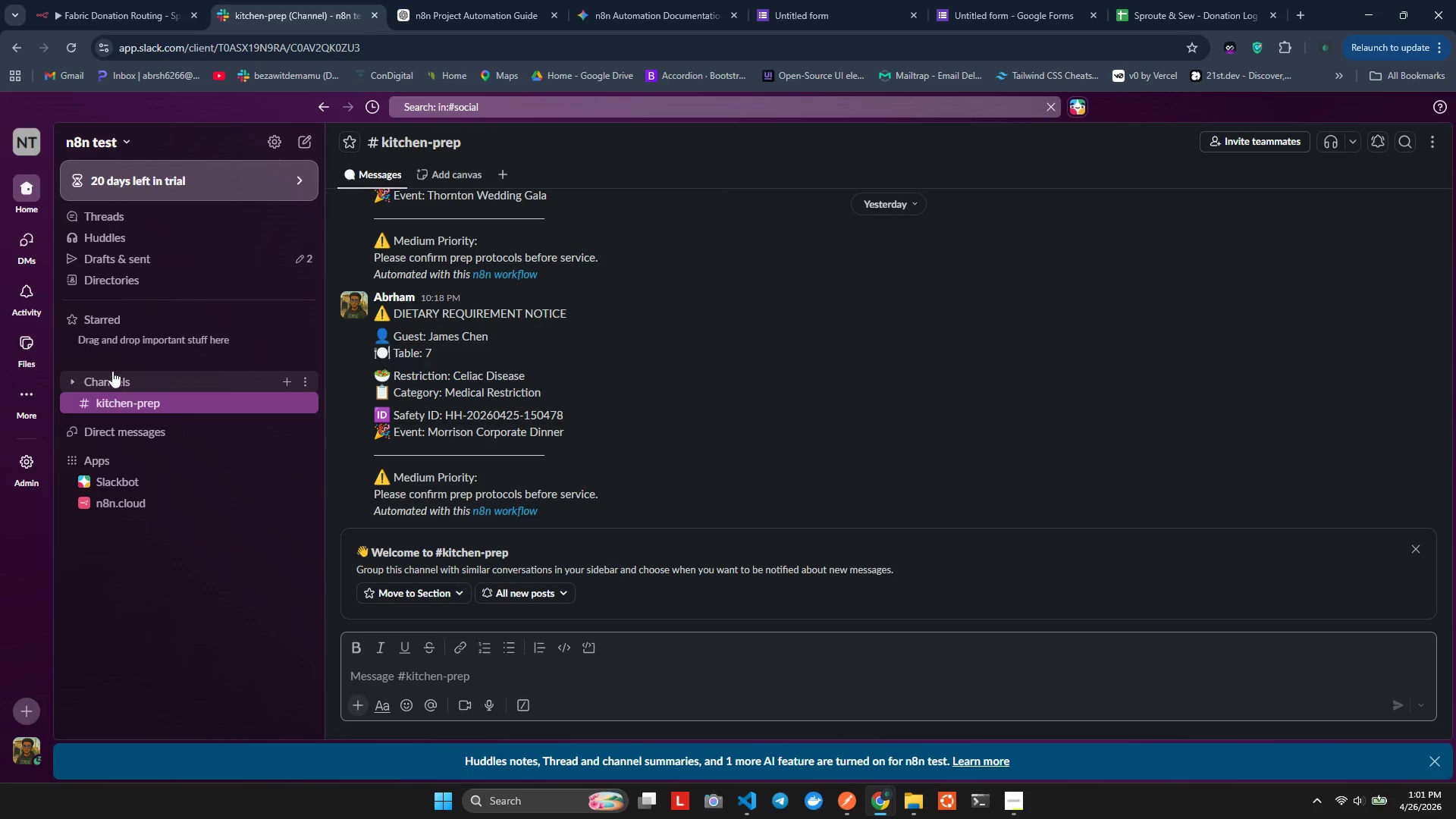 
left_click([284, 379])
 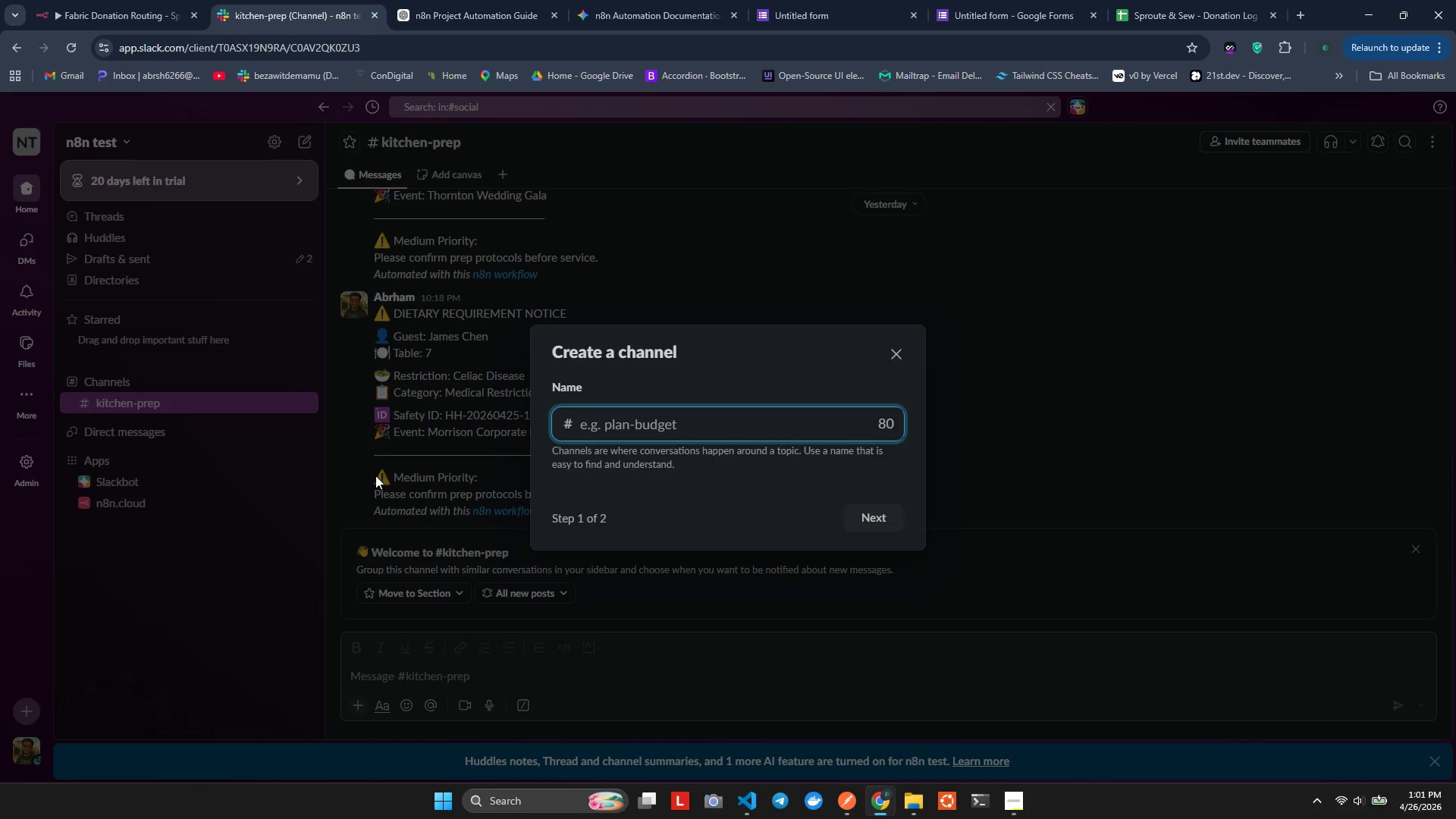 
type(donato)
key(Backspace)
type(ions)
 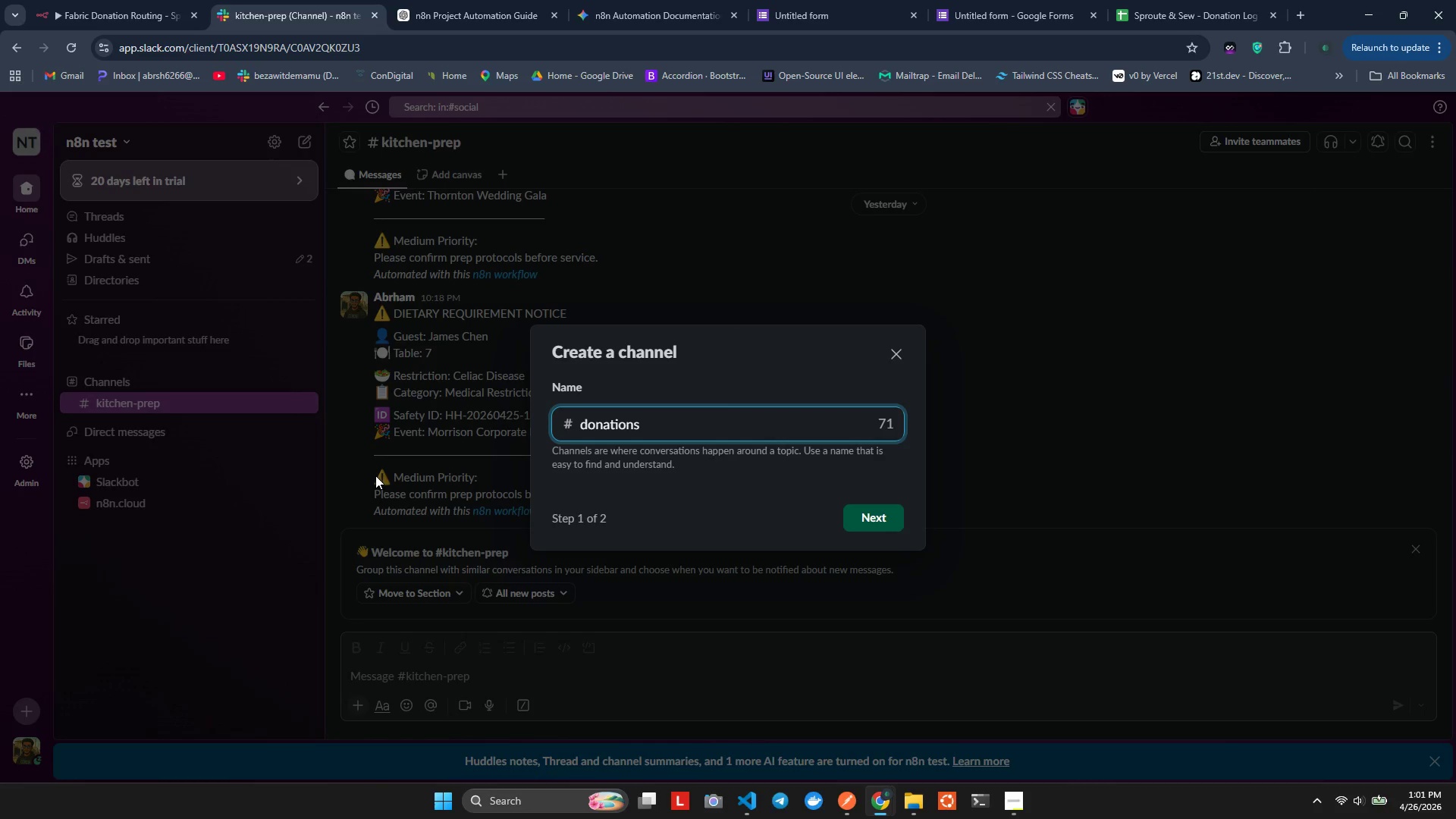 
key(Enter)
 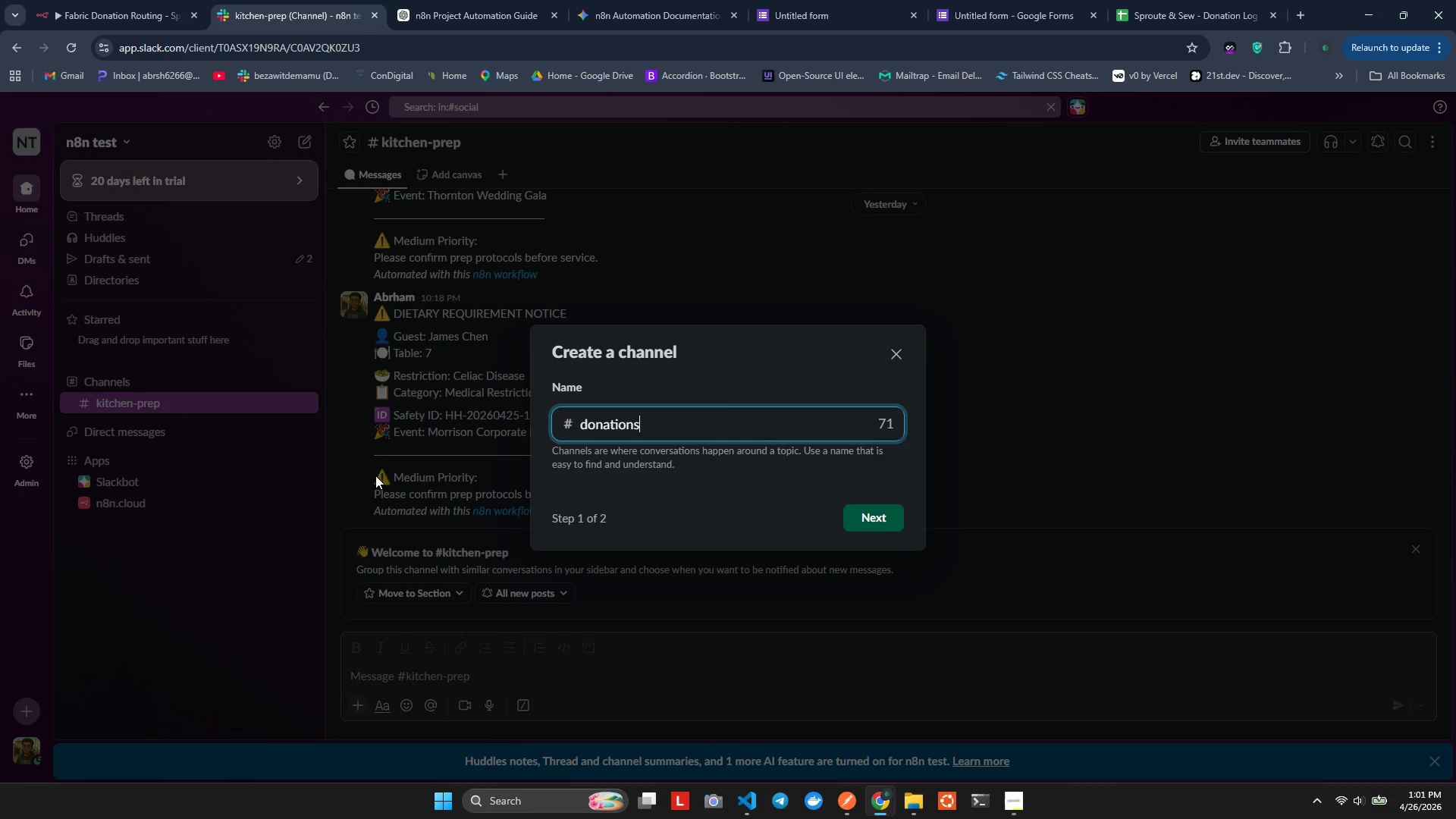 
key(Enter)
 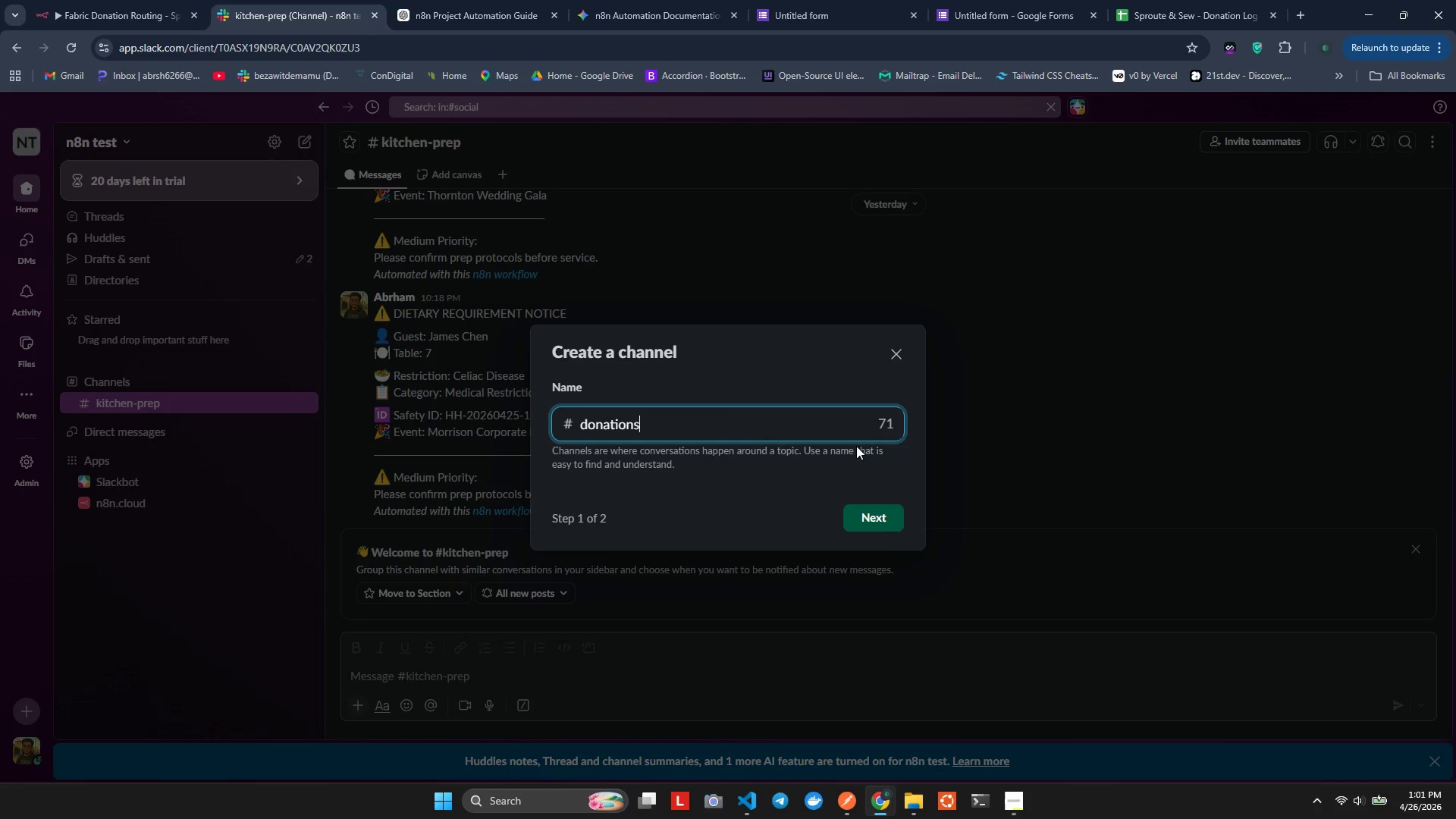 
left_click([887, 531])
 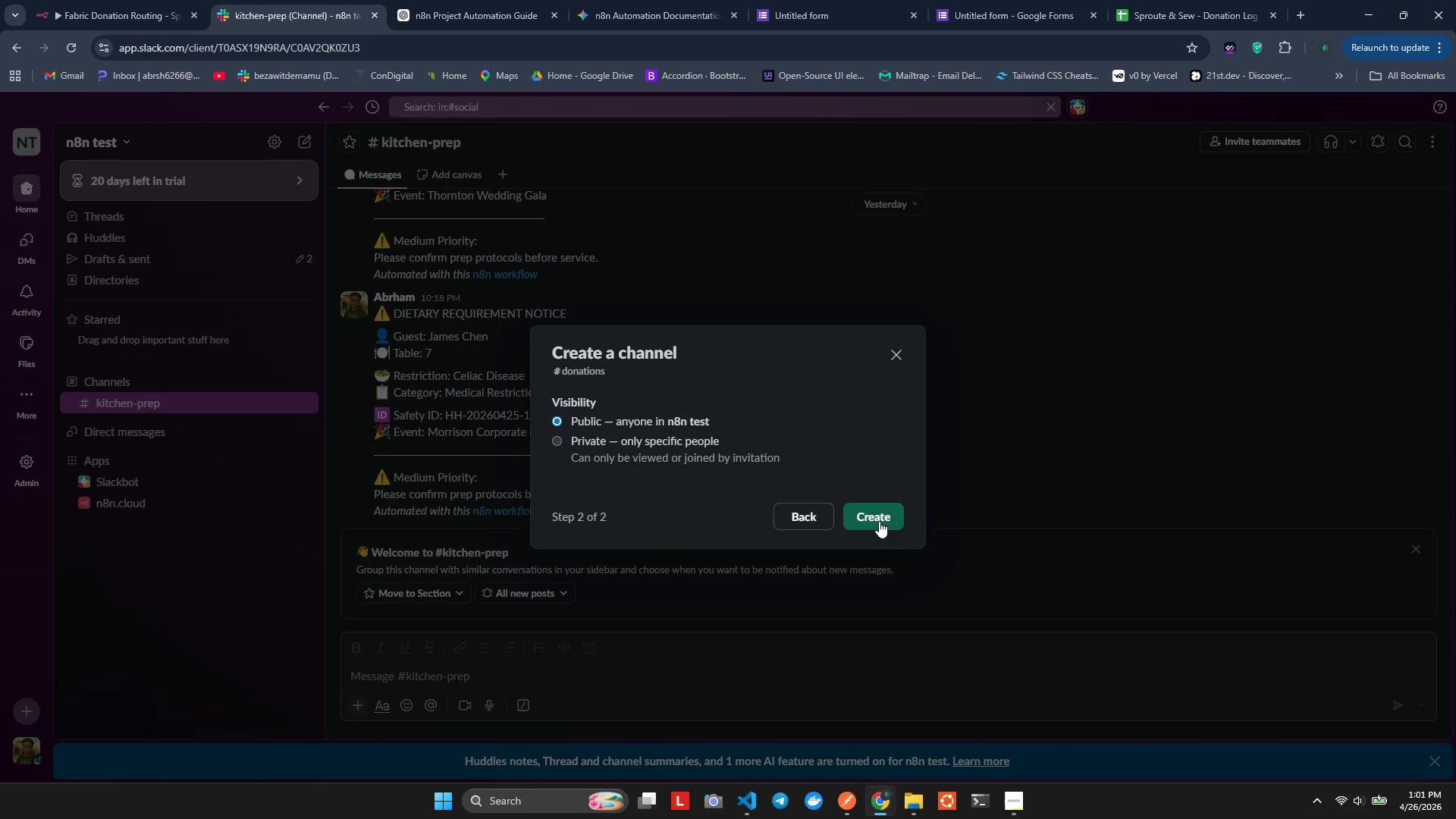 
left_click([879, 521])
 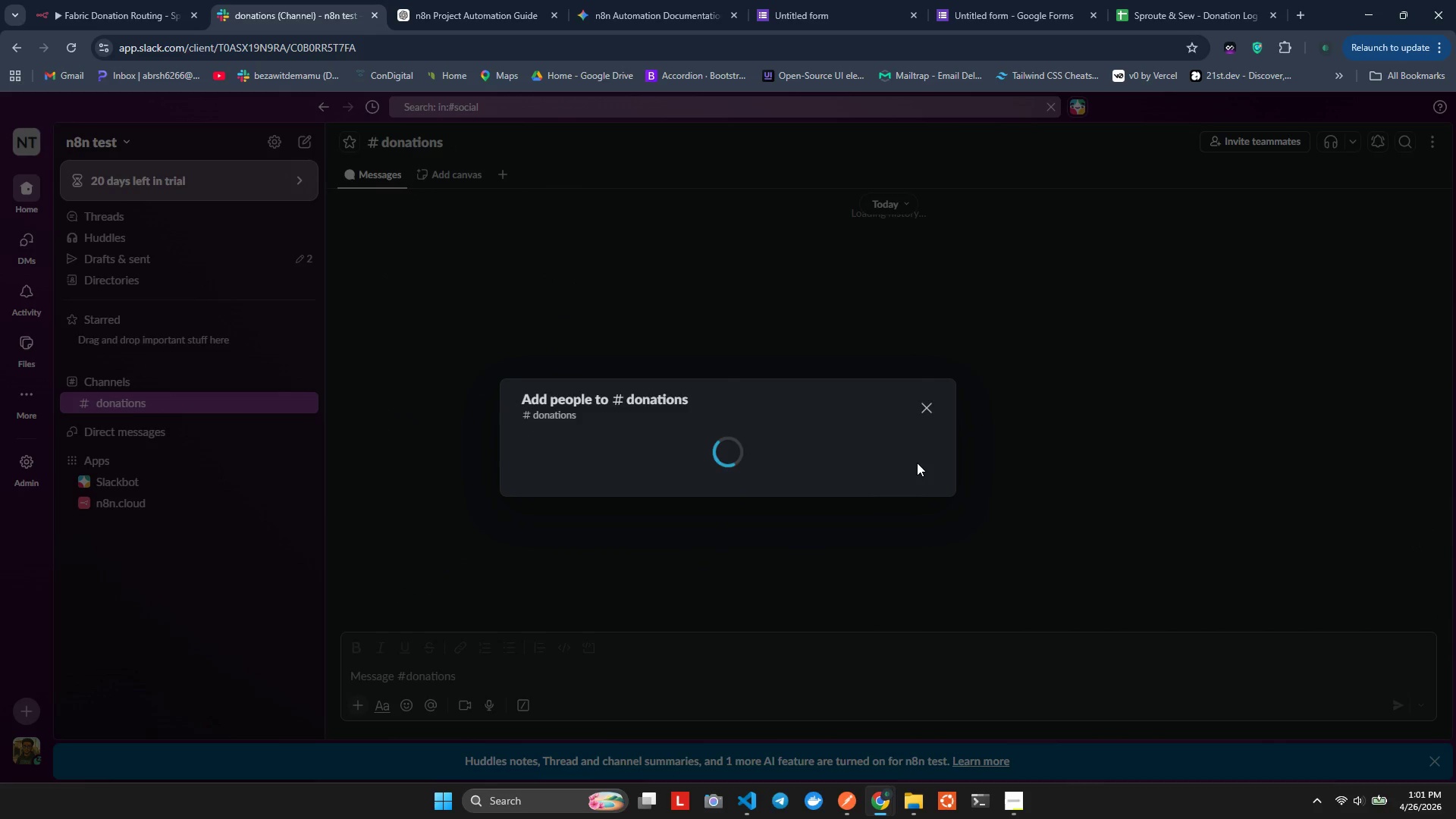 
mouse_move([877, 439])
 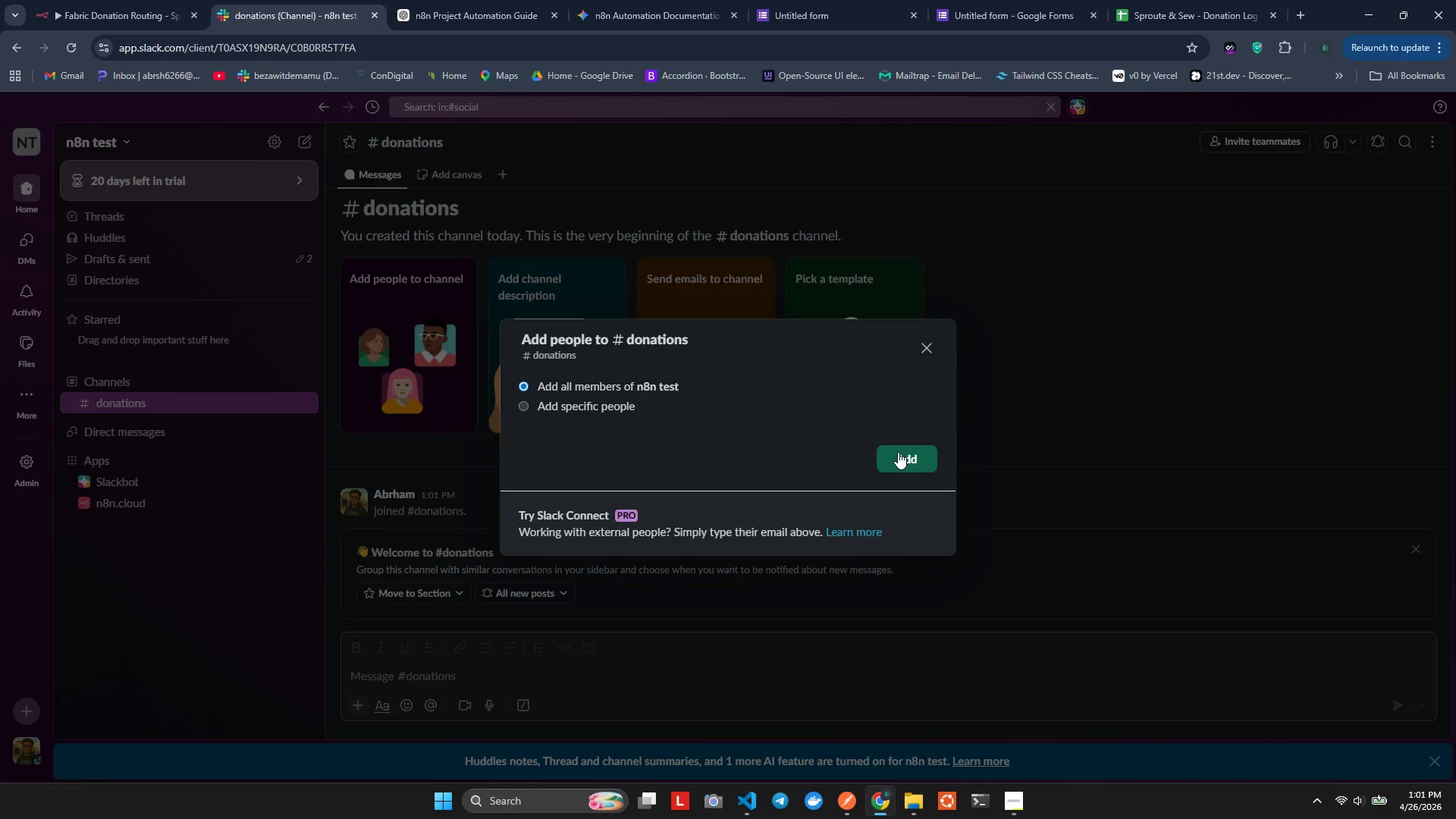 
left_click([898, 452])
 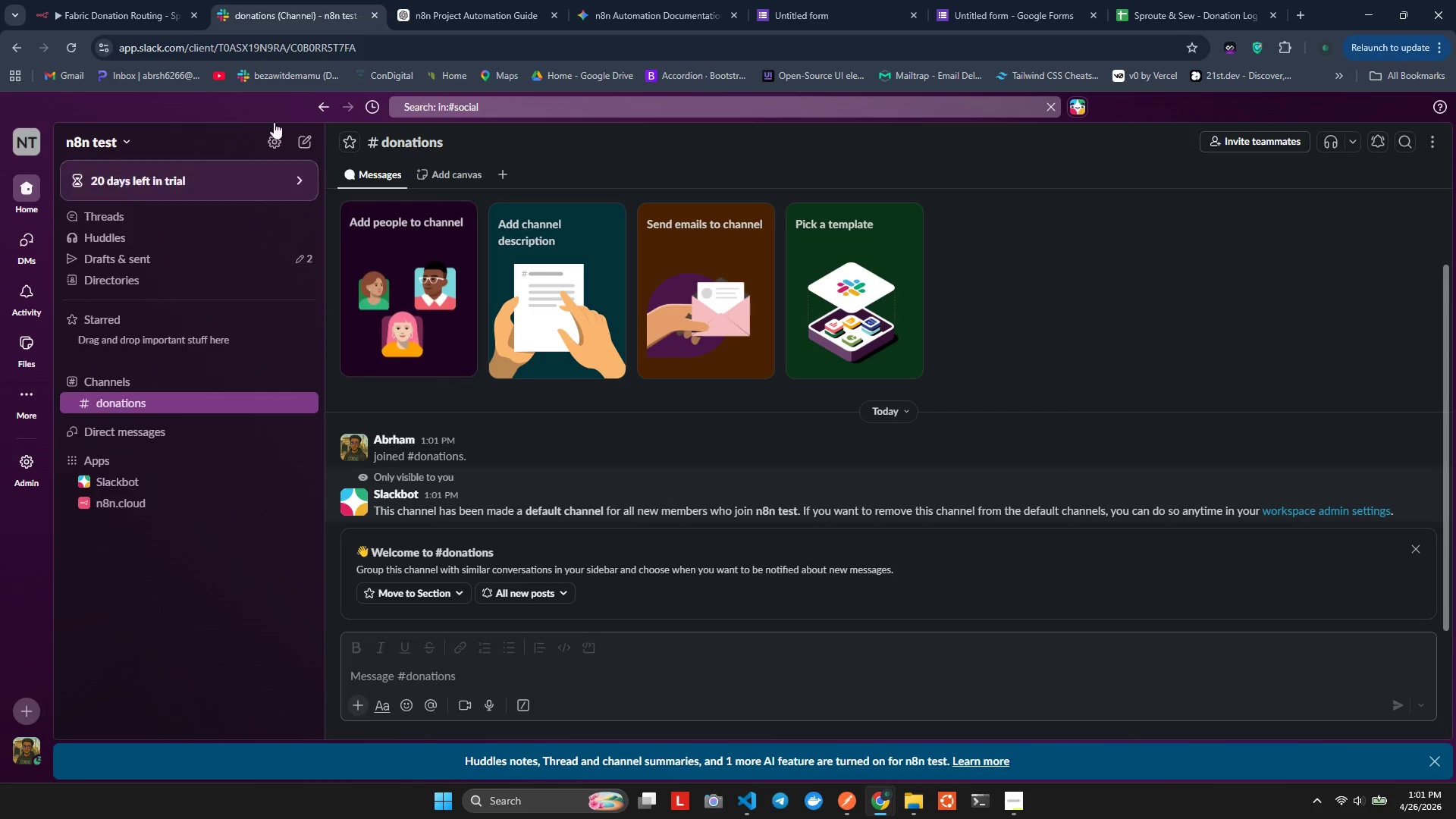 
left_click([112, 0])
 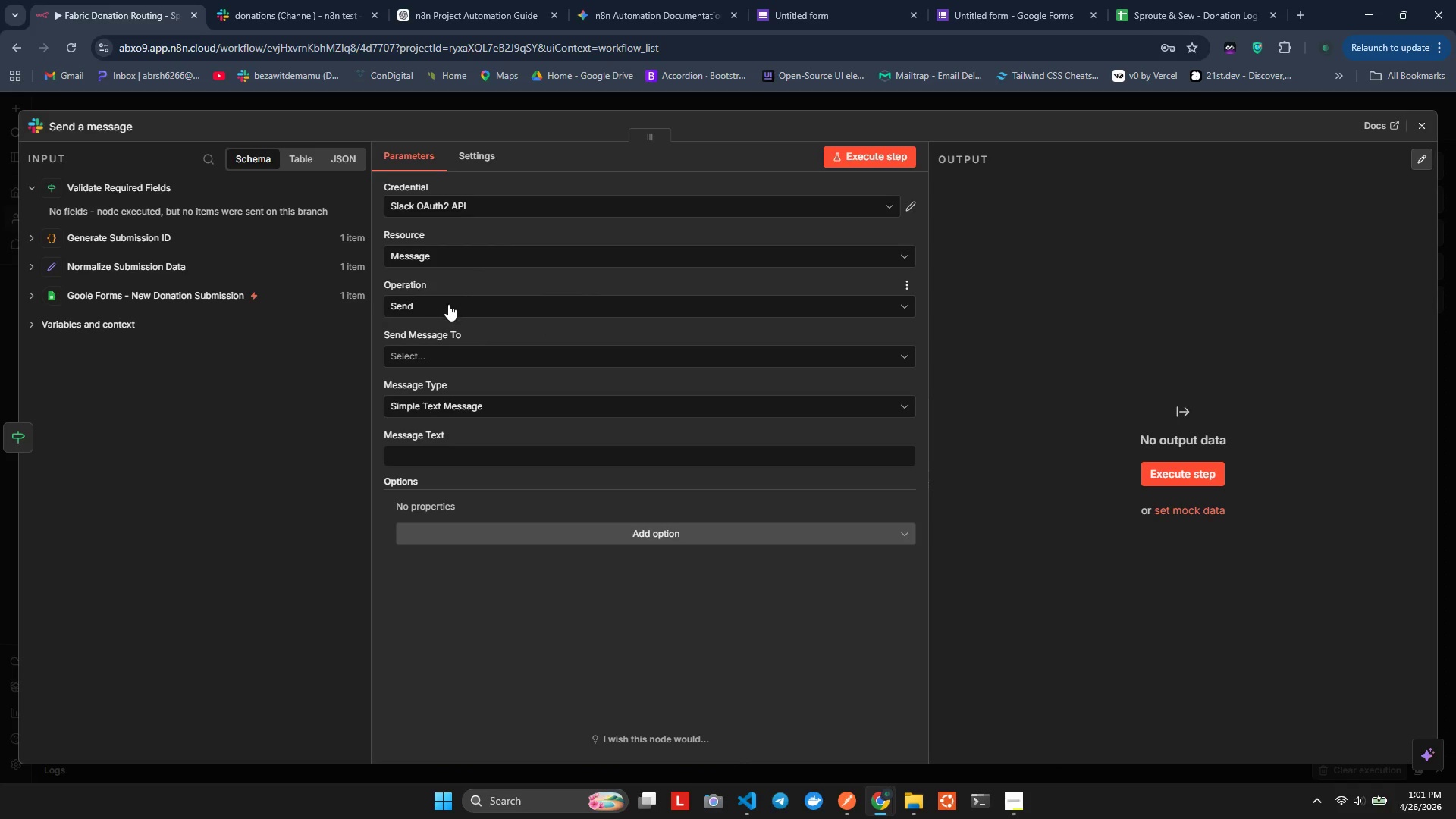 
left_click([453, 365])
 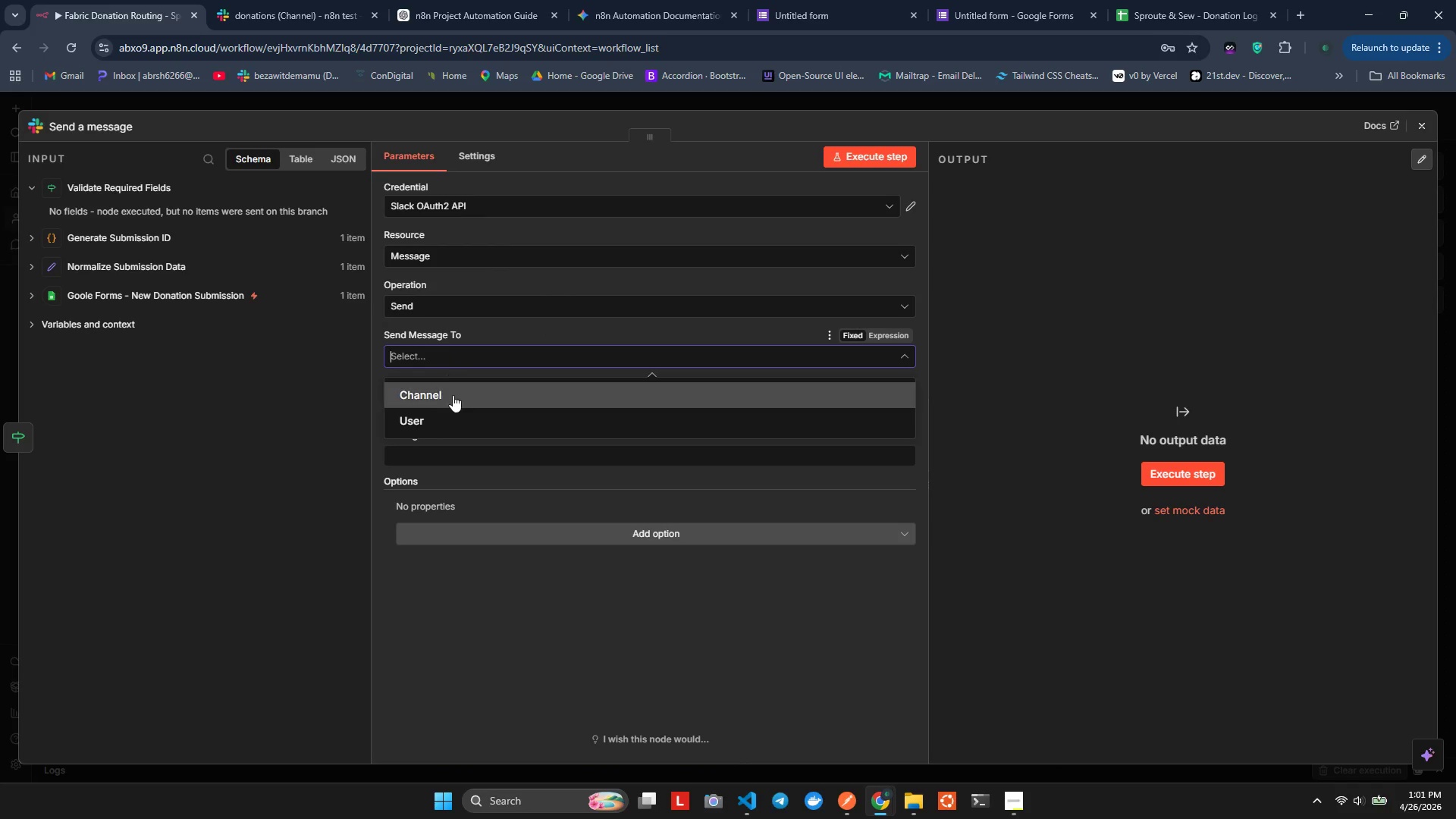 
left_click([452, 403])
 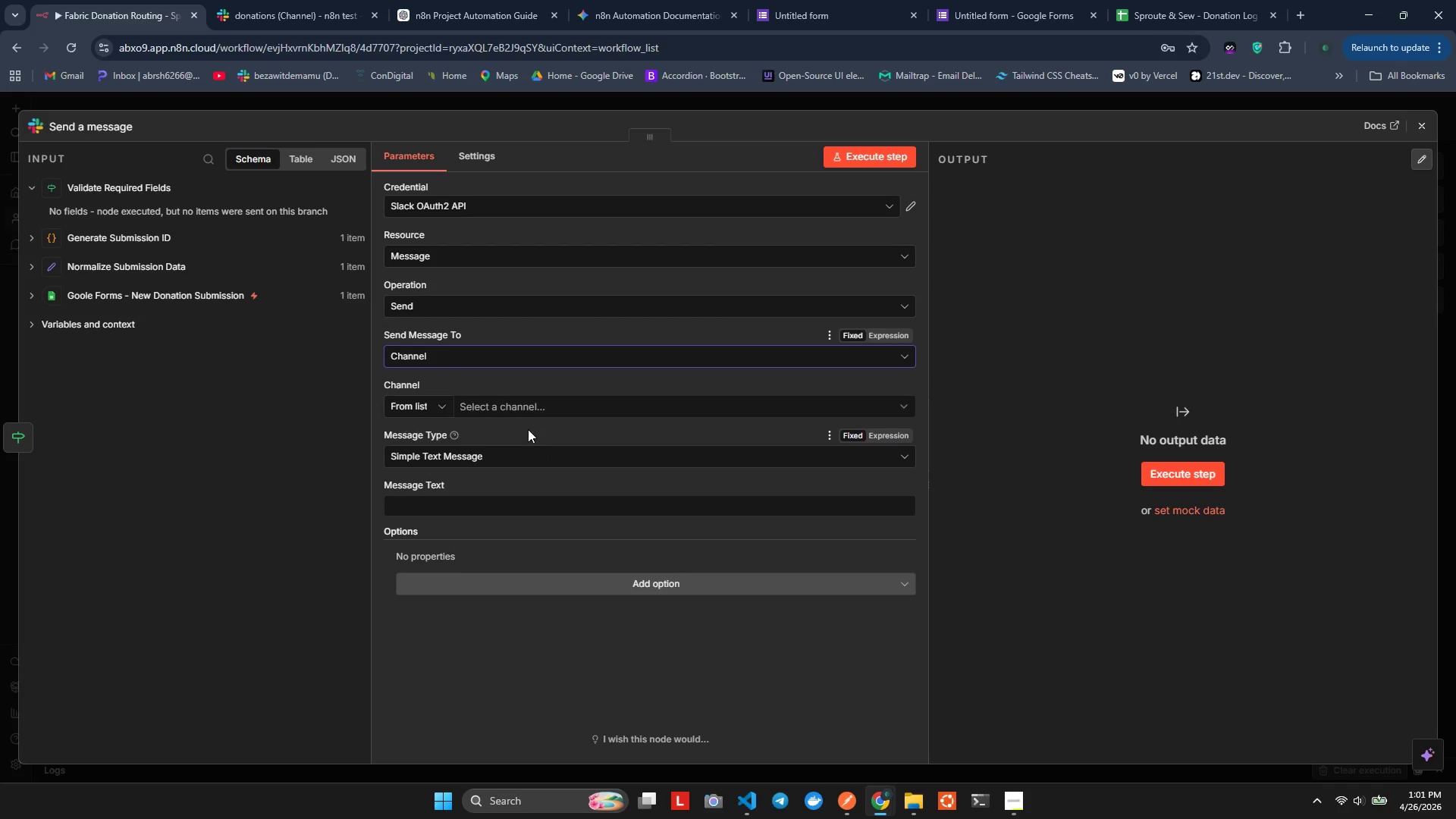 
left_click([526, 409])
 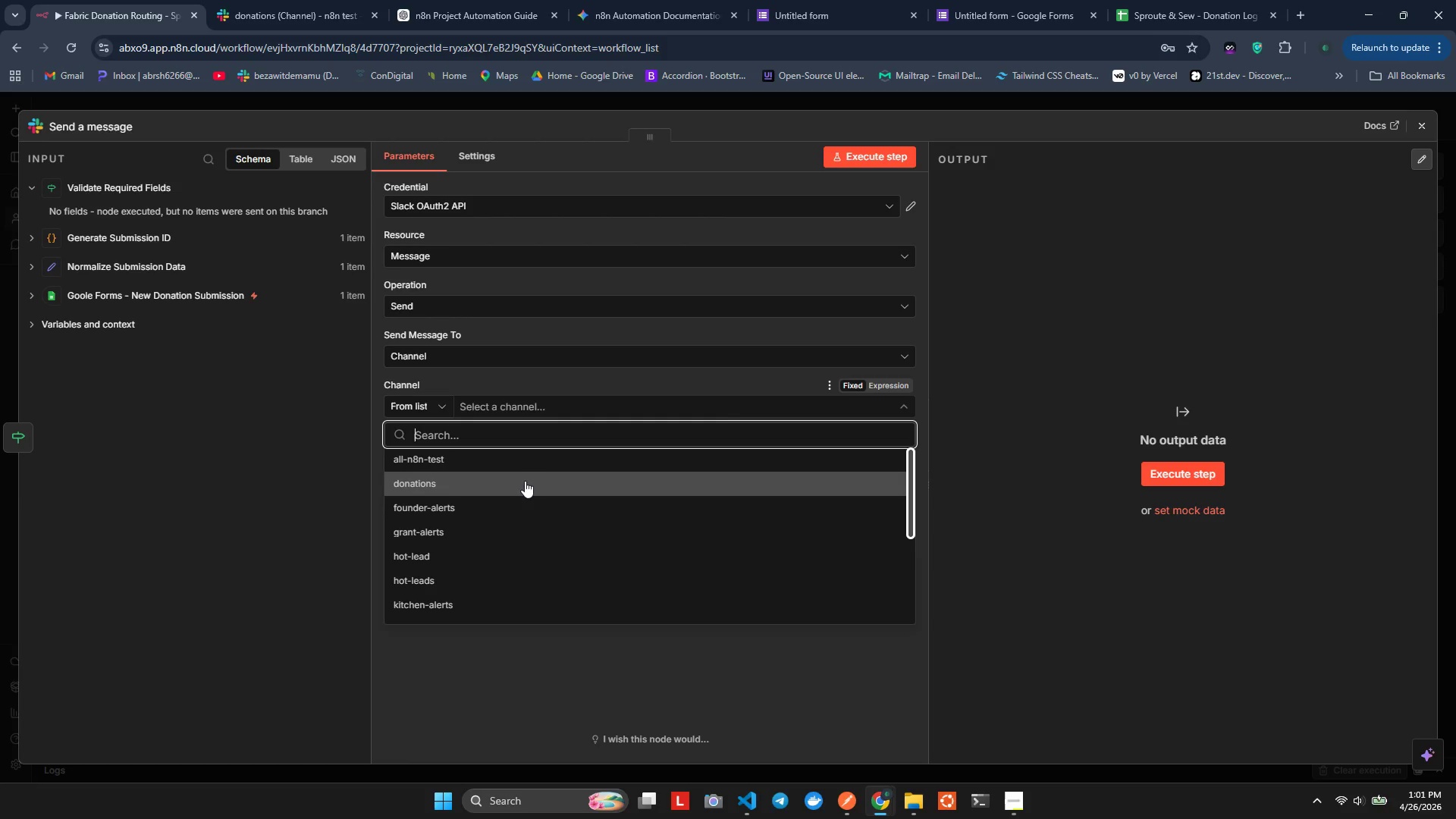 
left_click([454, 480])
 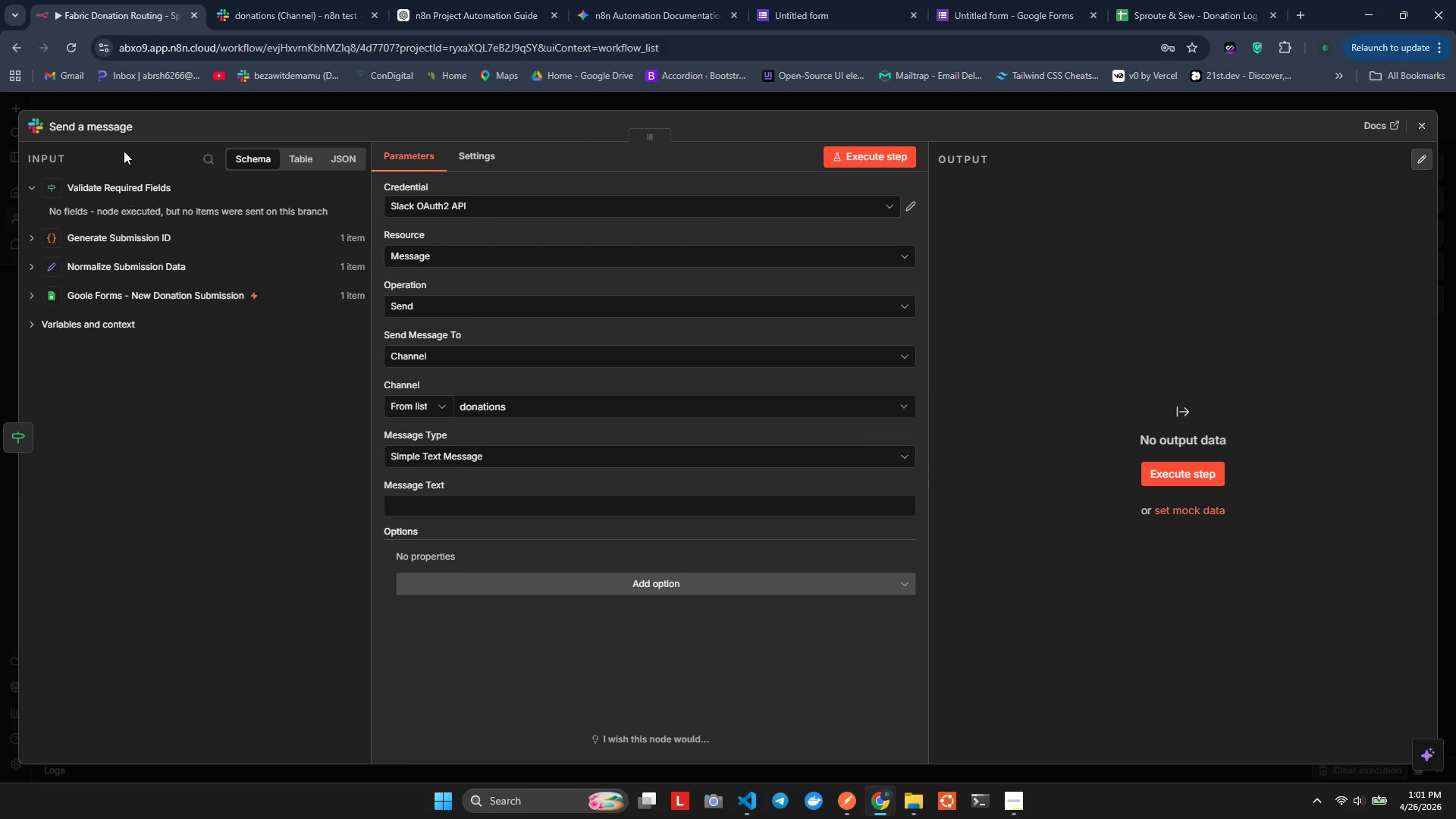 
left_click([123, 122])
 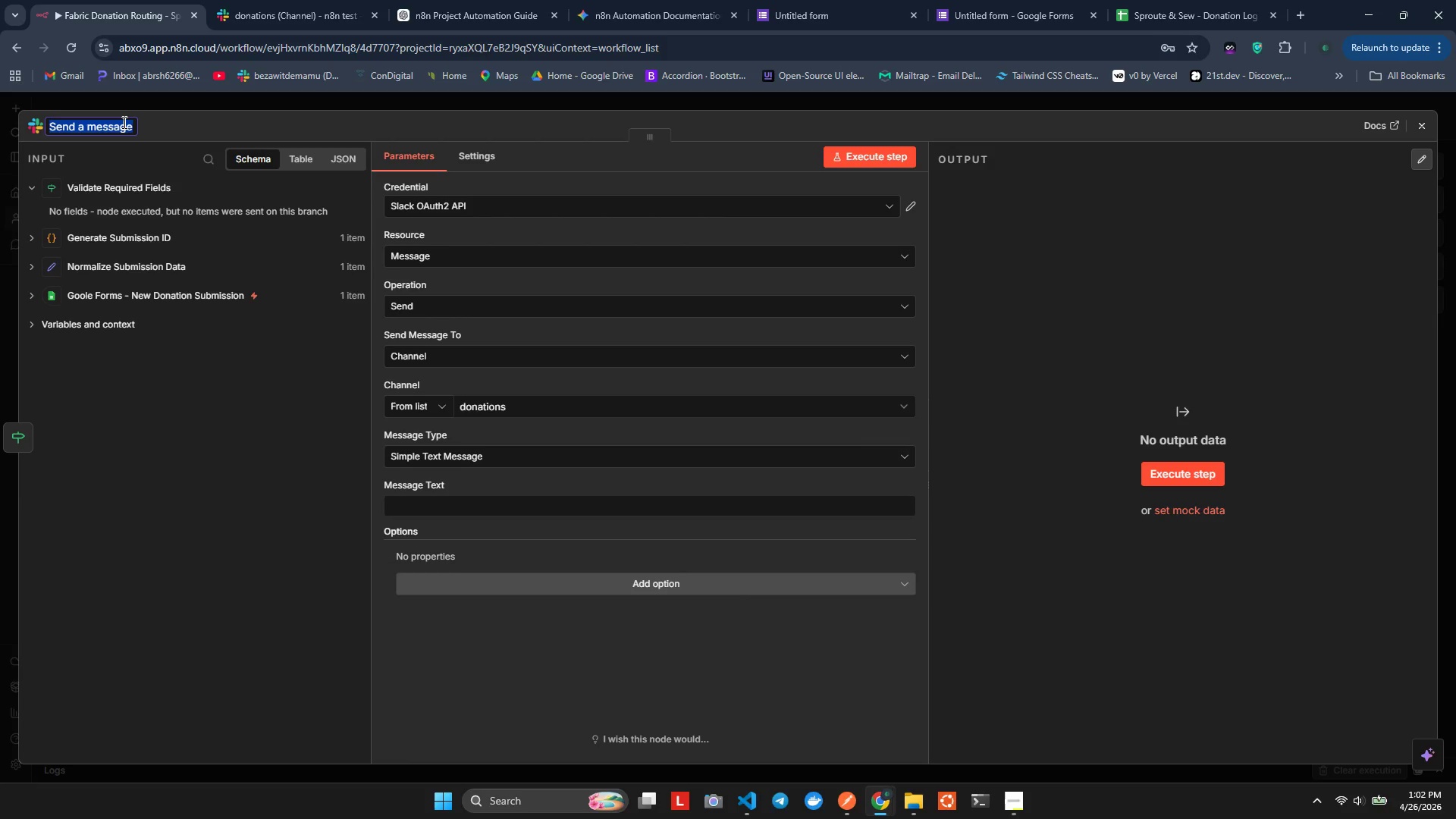 
wait(5.03)
 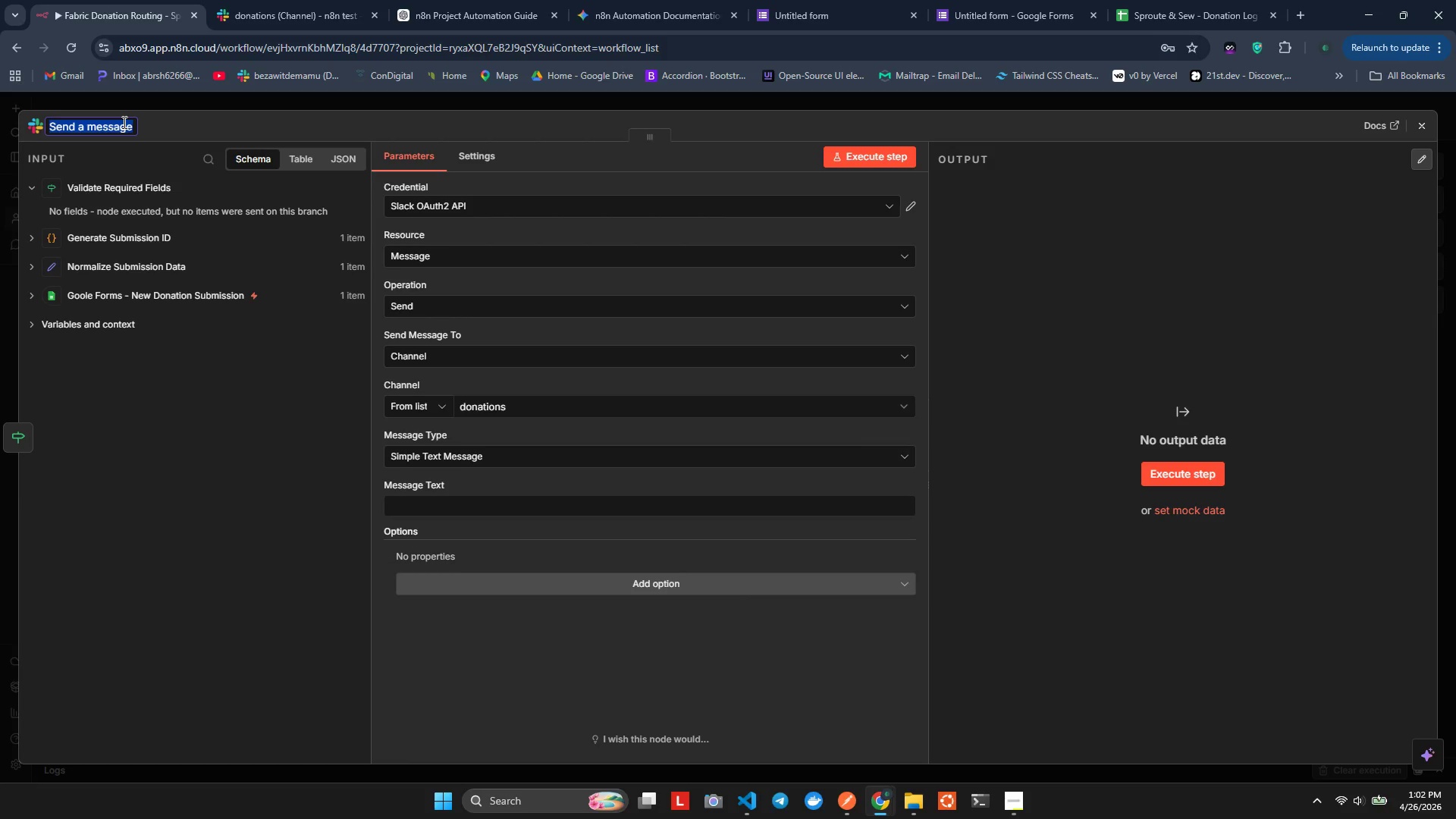 
type(Slack - Validai)
key(Backspace)
type(tion Faulure=)
key(Backspace)
key(Backspace)
key(Backspace)
key(Backspace)
key(Backspace)
key(Backspace)
type(ilure Alert)
 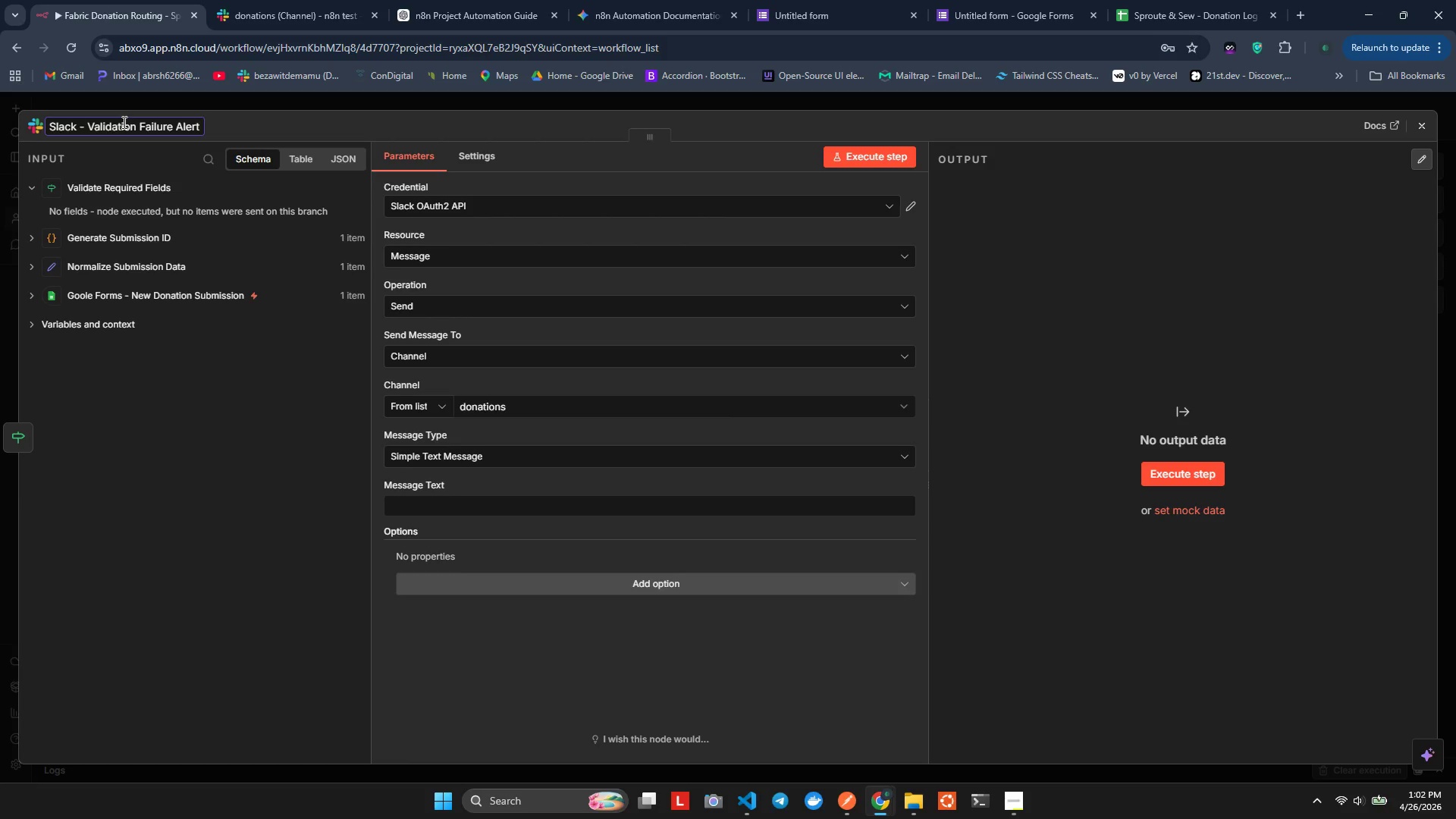 
left_click([151, 412])
 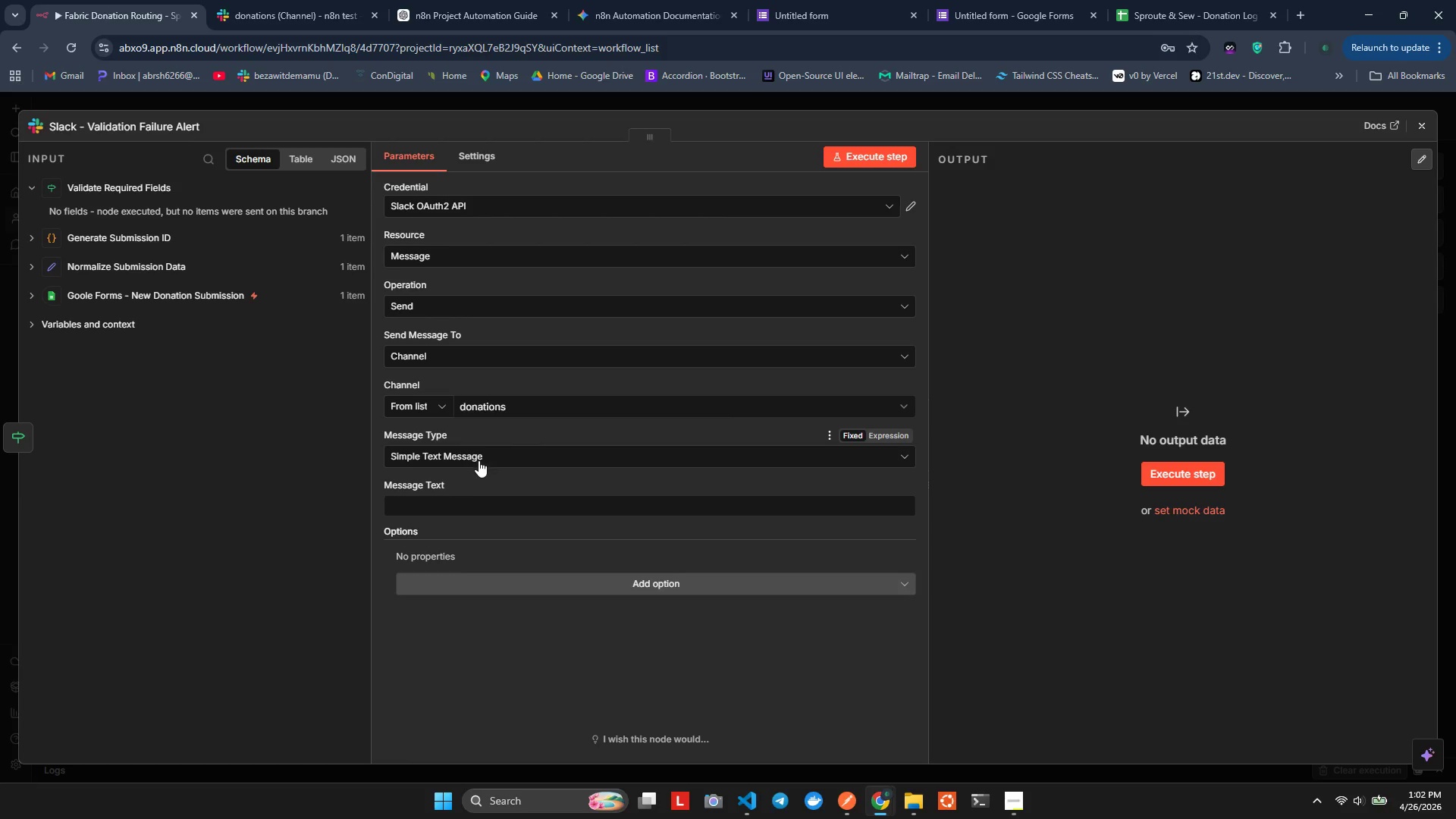 
double_click([479, 460])
 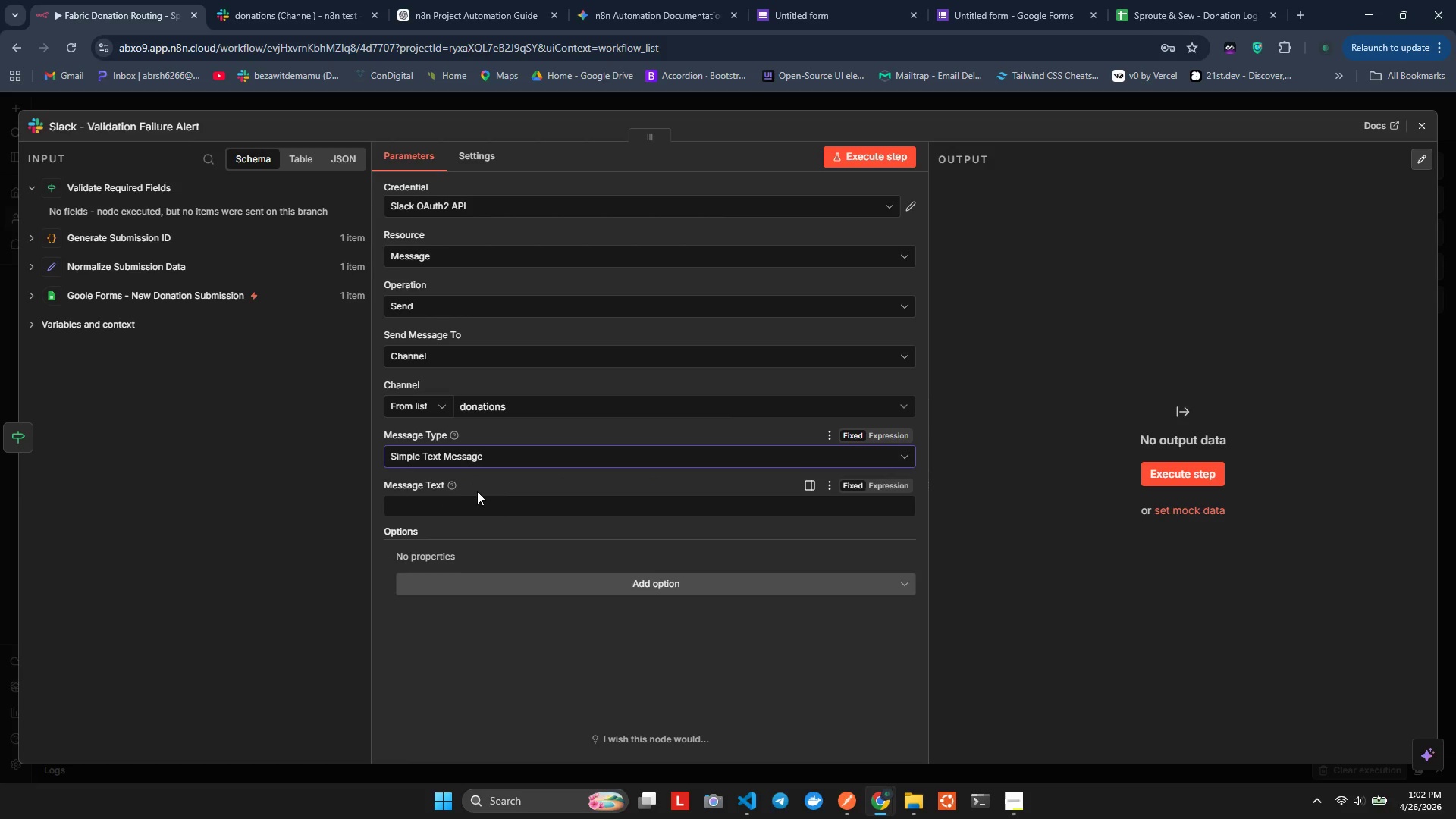 
left_click([477, 491])
 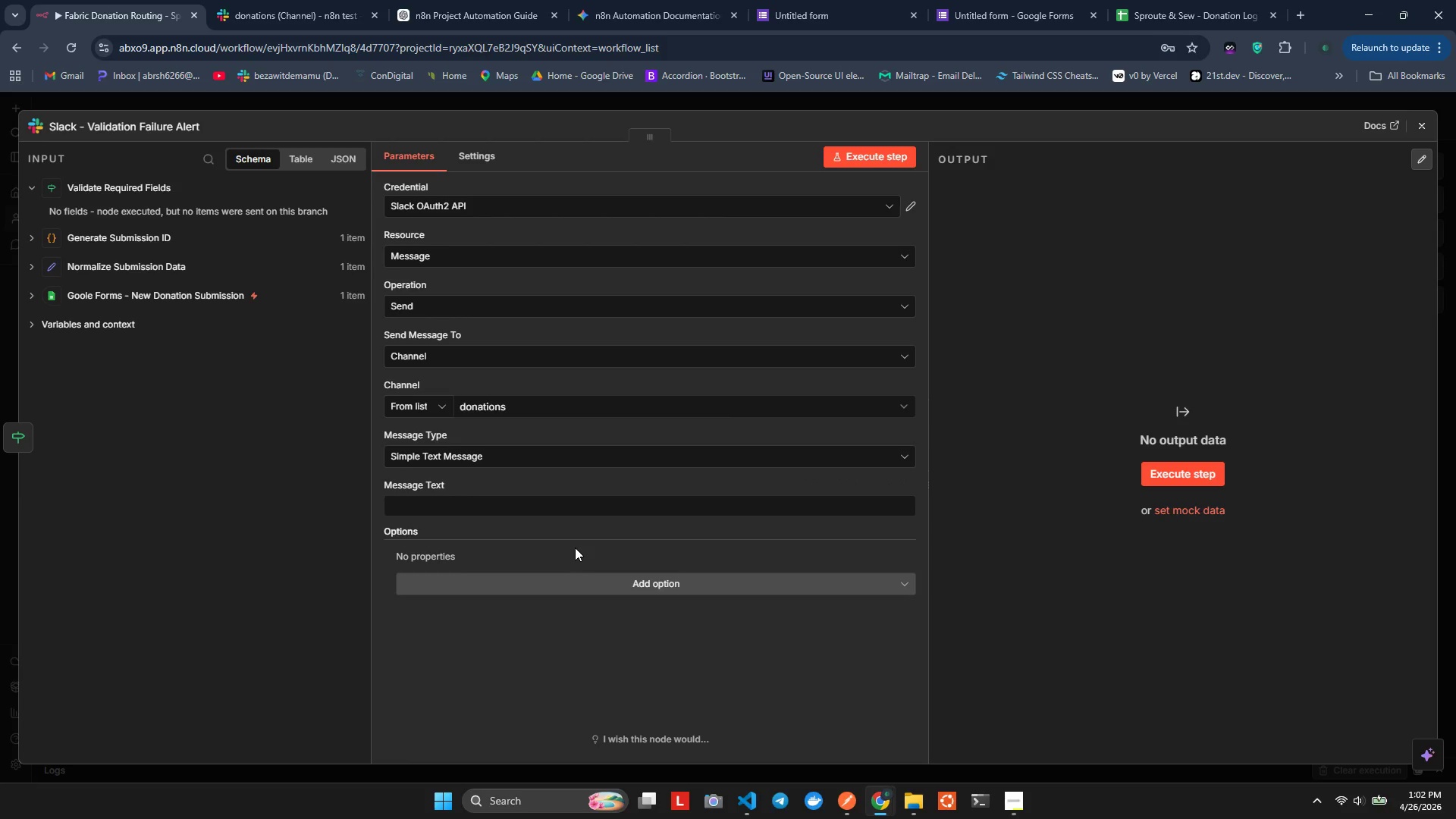 
double_click([466, 510])
 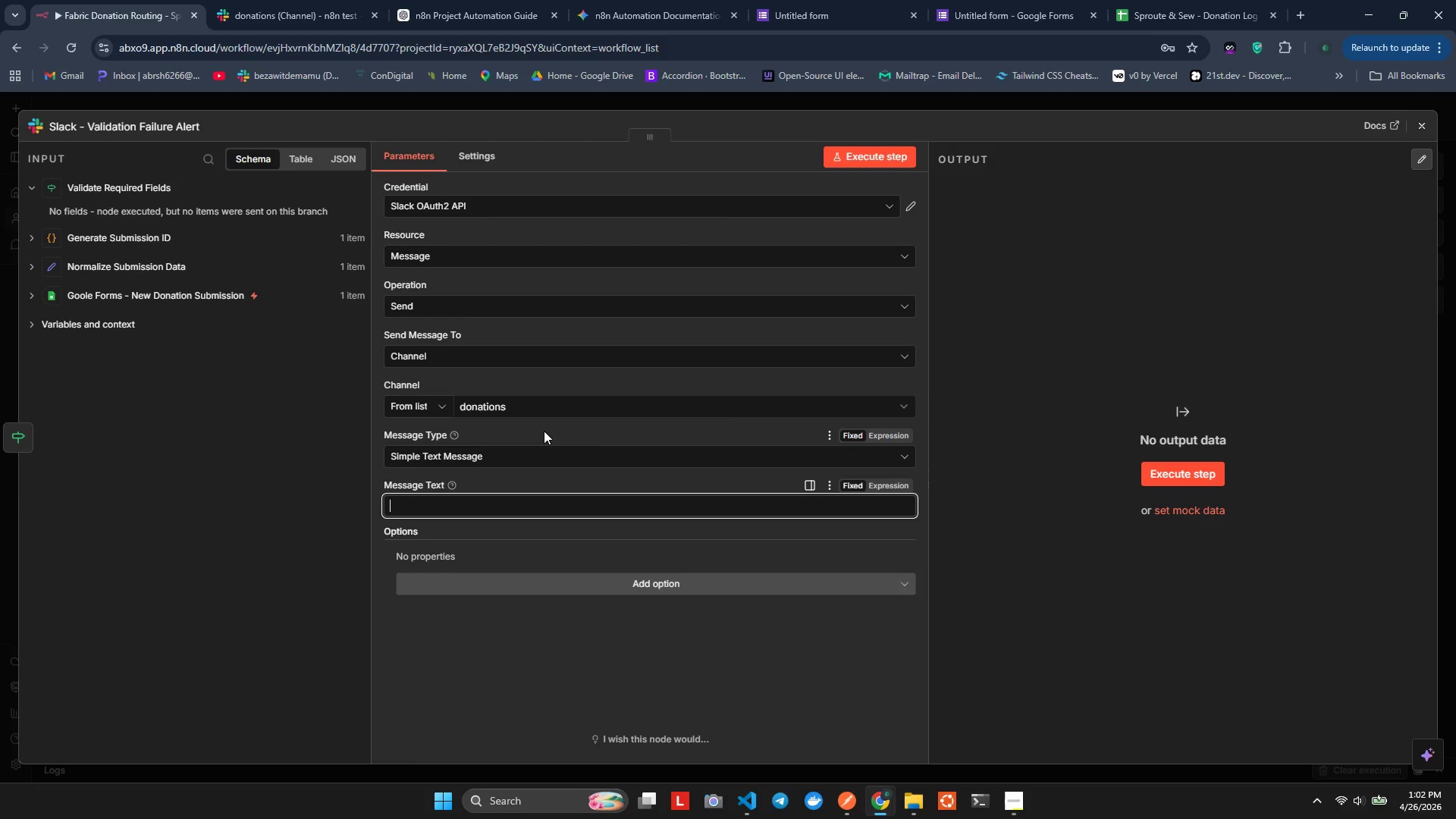 
wait(9.34)
 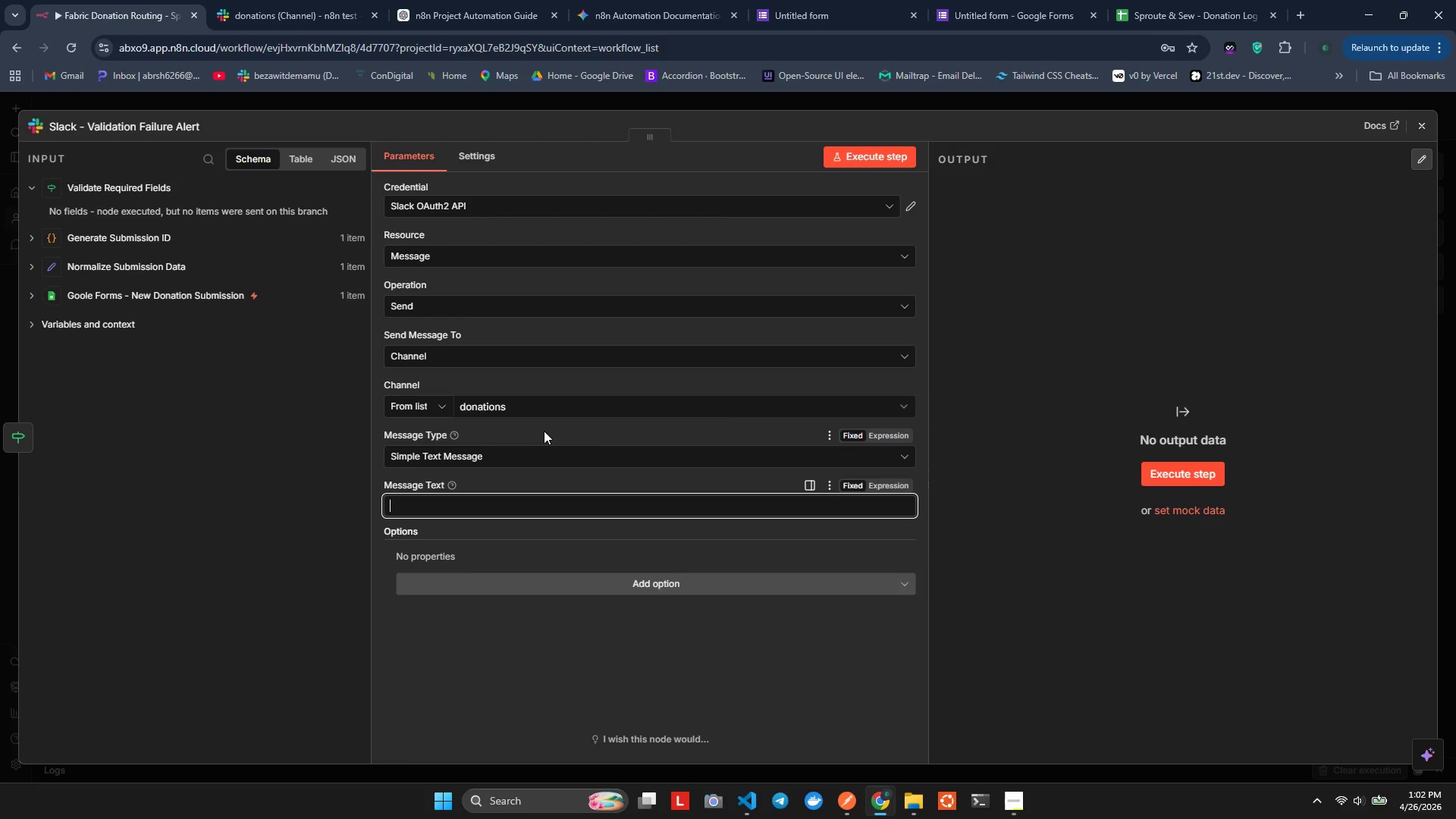 
key(Alt+Tab)
 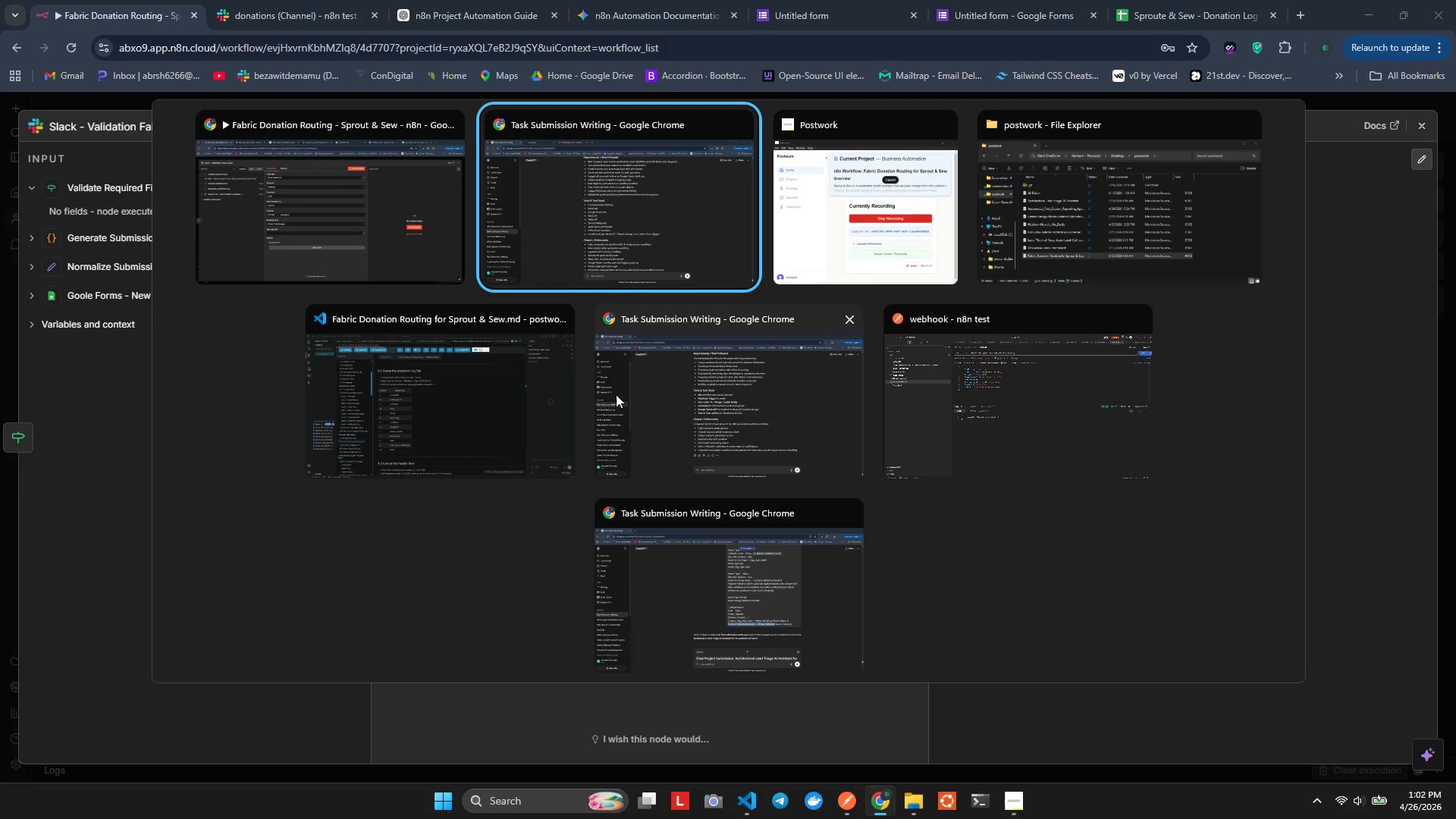 
left_click([478, 428])
 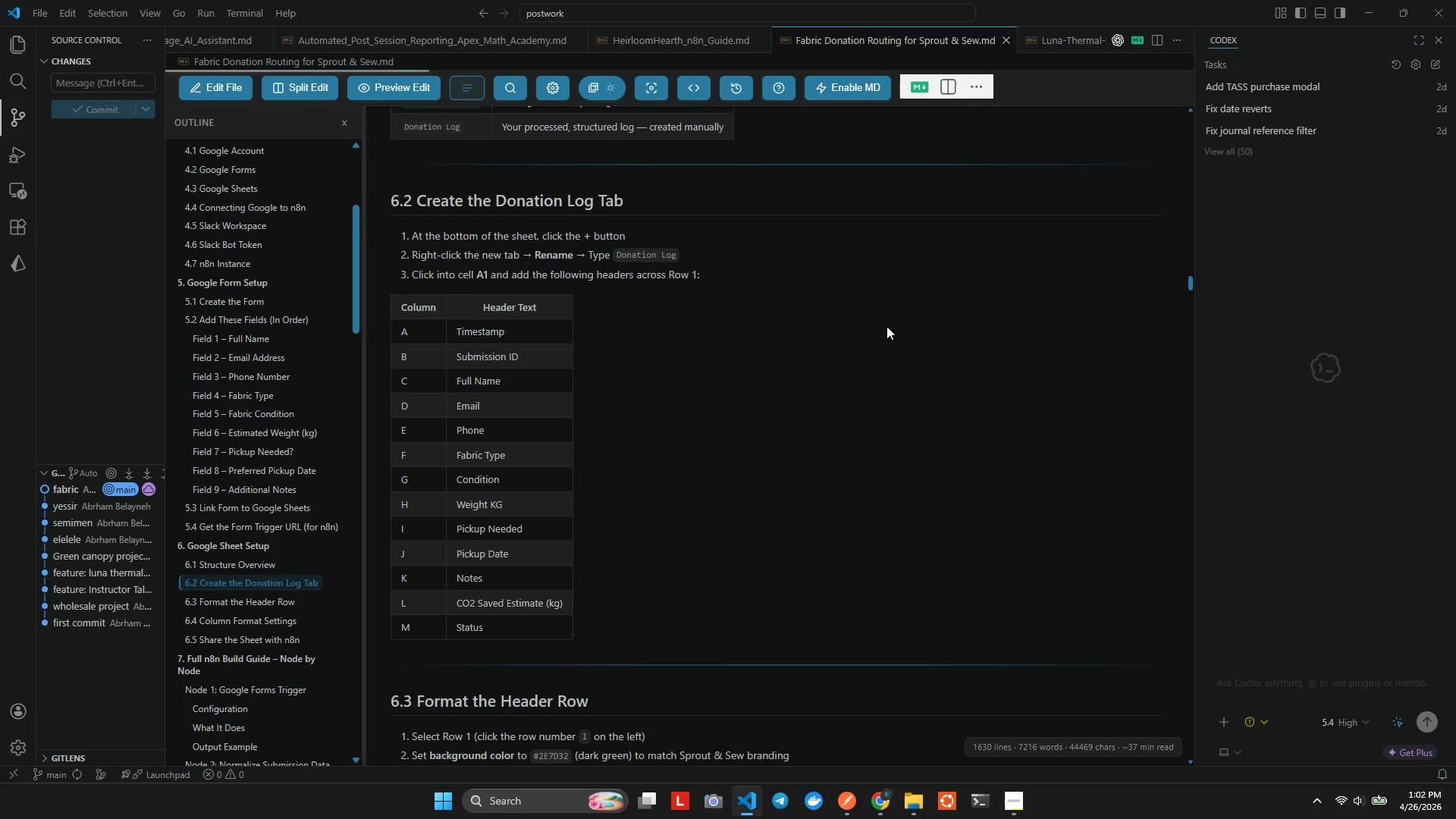 
scroll: coordinate [602, 248], scroll_direction: down, amount: 32.0
 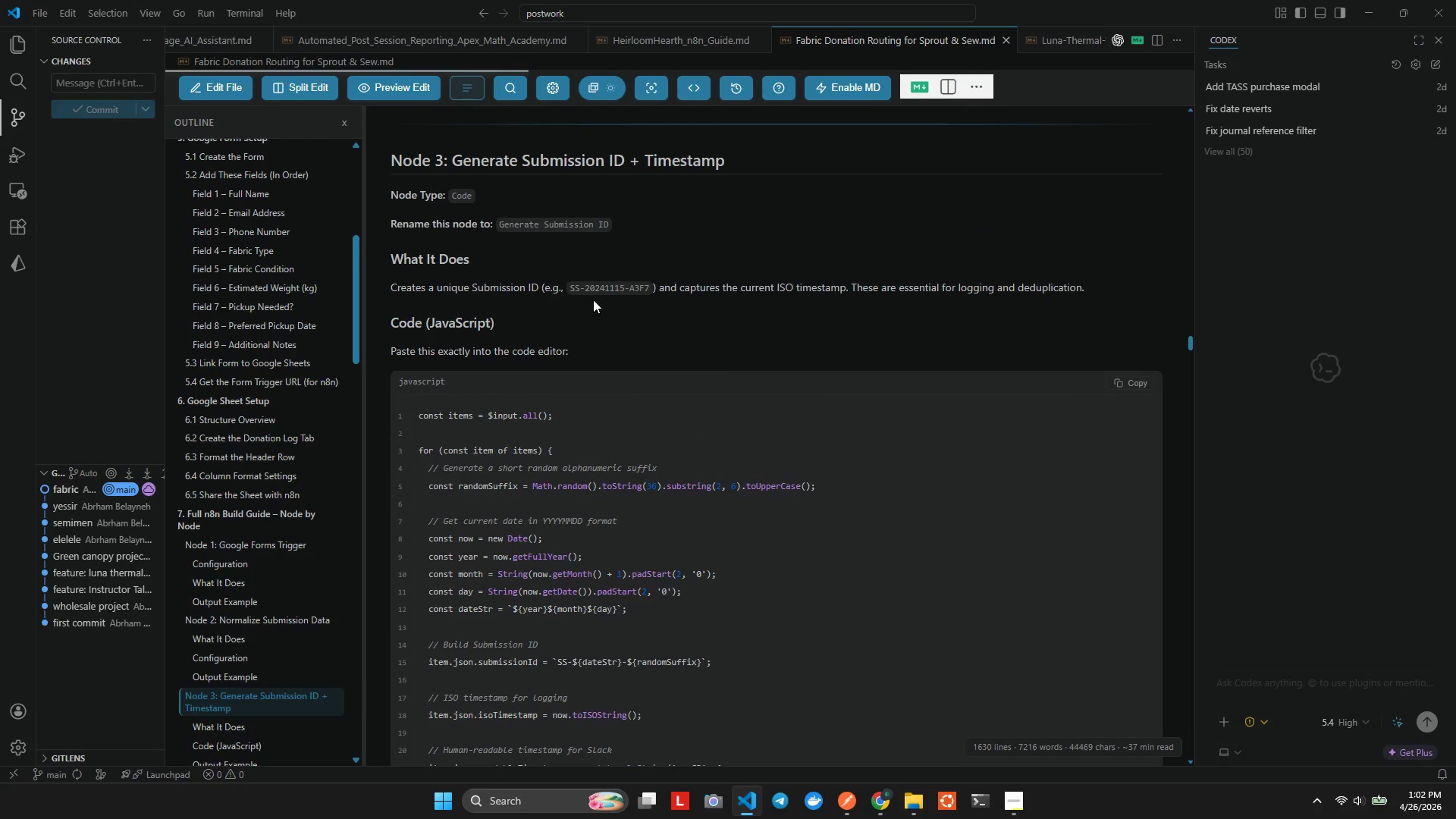 
scroll: coordinate [601, 301], scroll_direction: up, amount: 2.0
 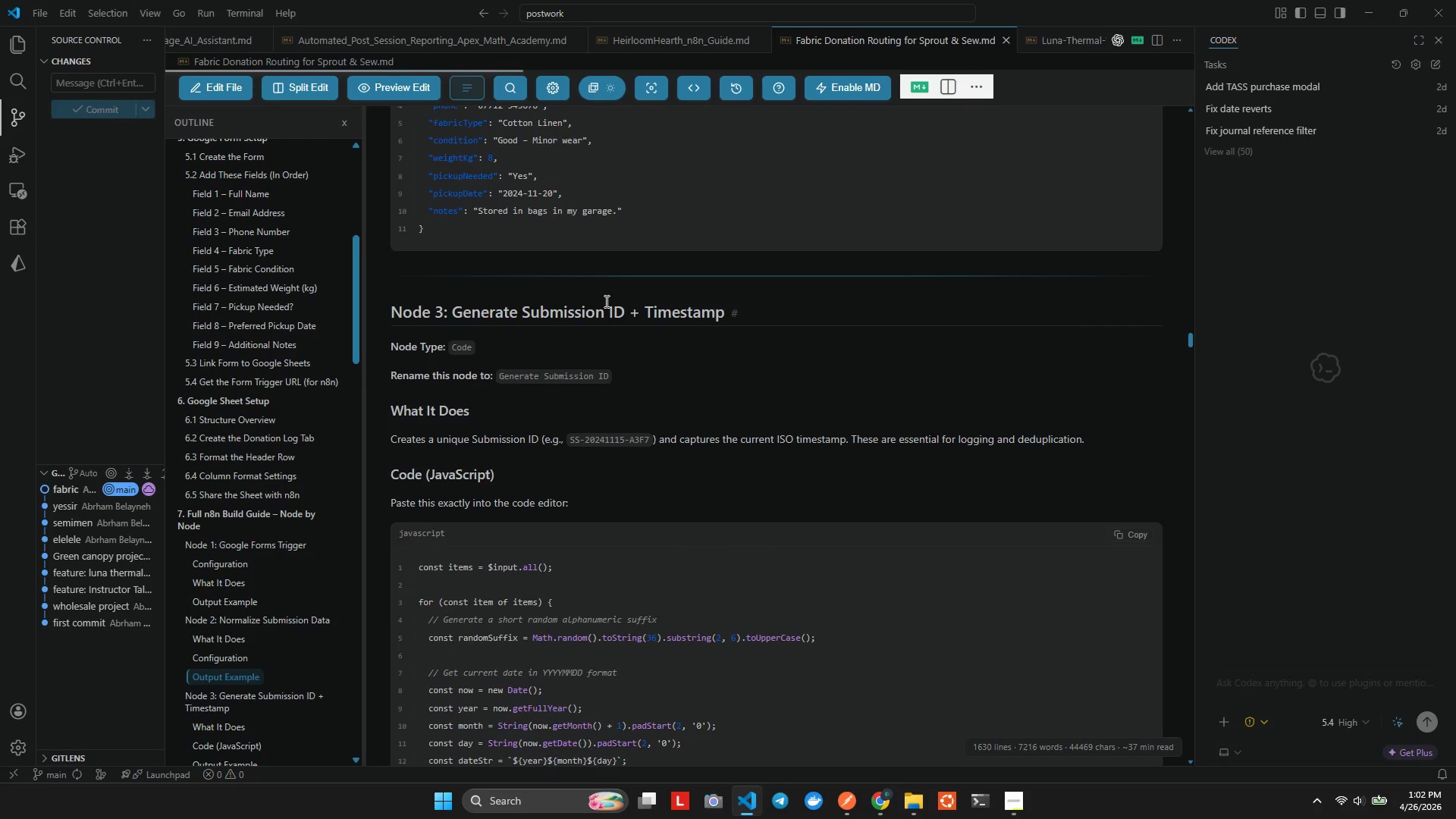 
scroll: coordinate [618, 268], scroll_direction: down, amount: 15.0
 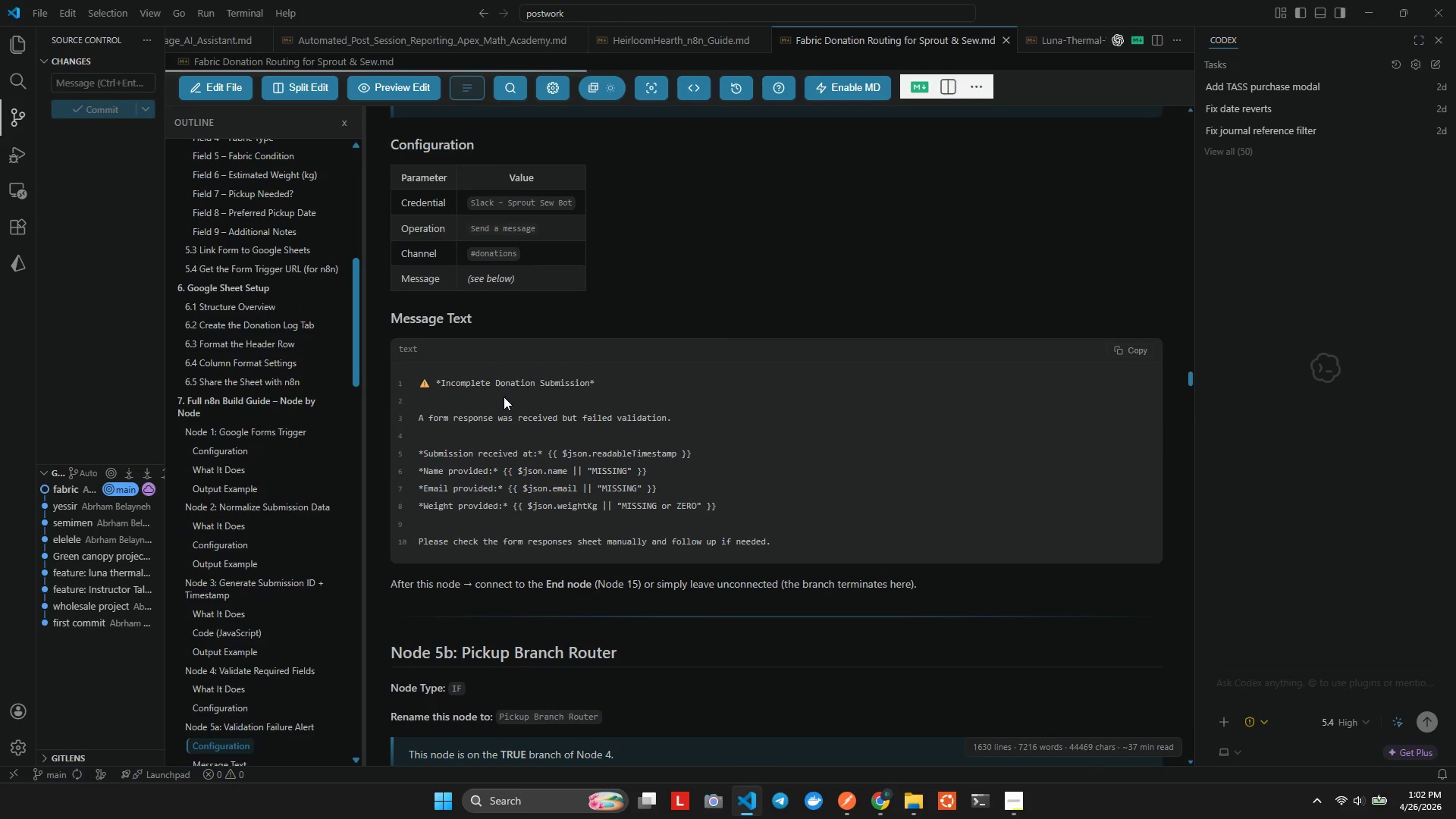 
double_click([479, 378])
 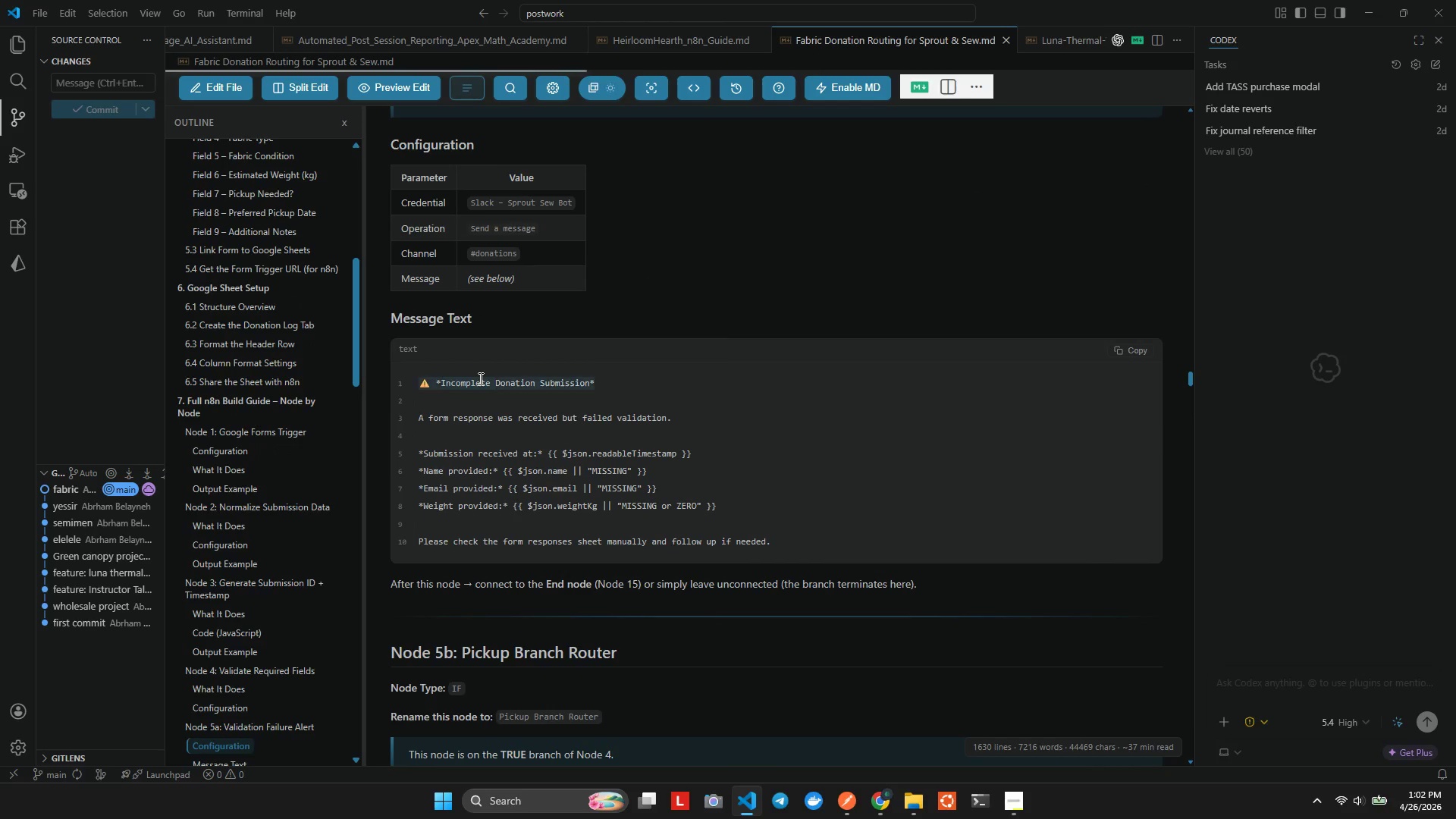 
triple_click([479, 378])
 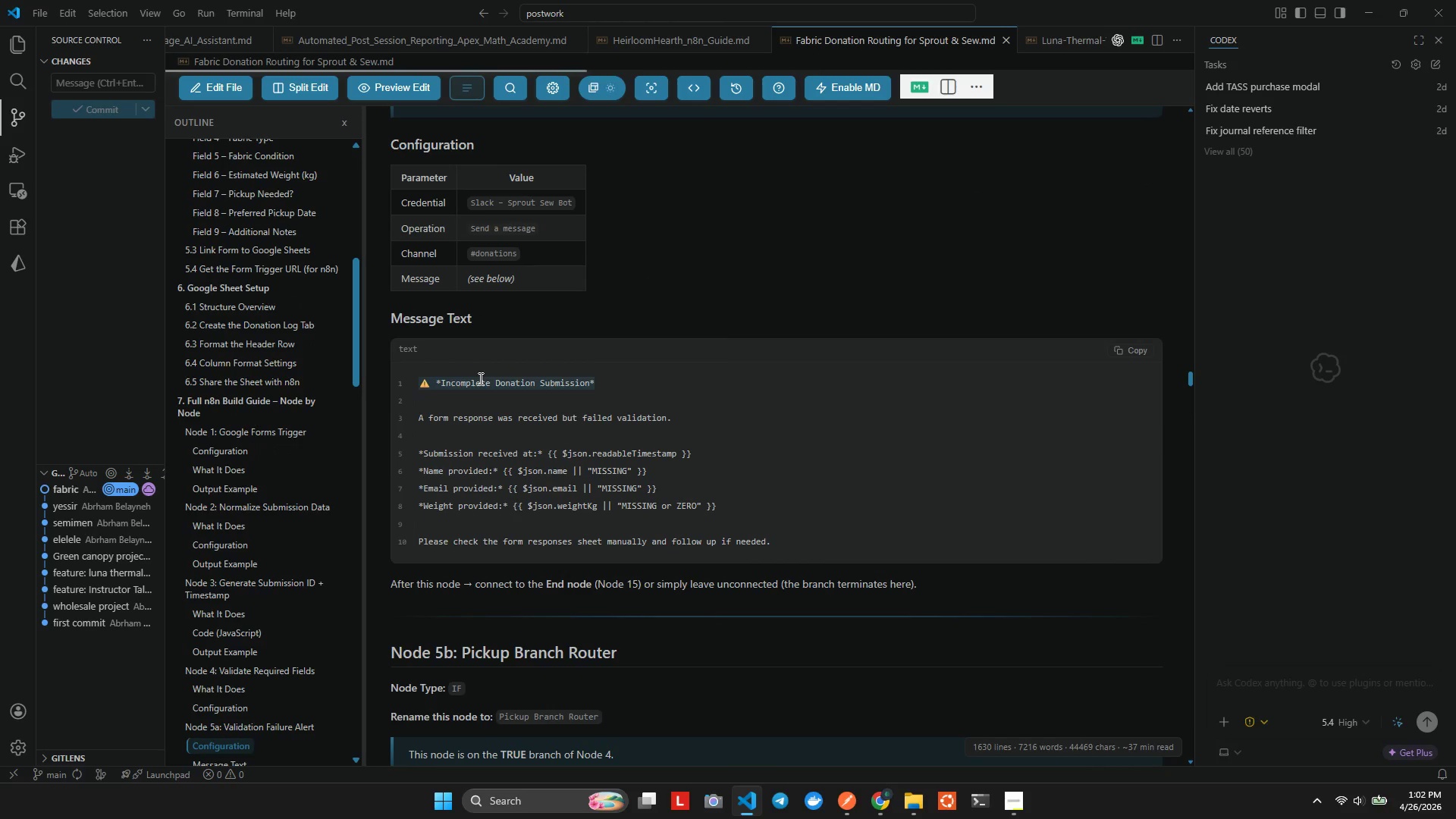 
key(Alt+Control+C)
 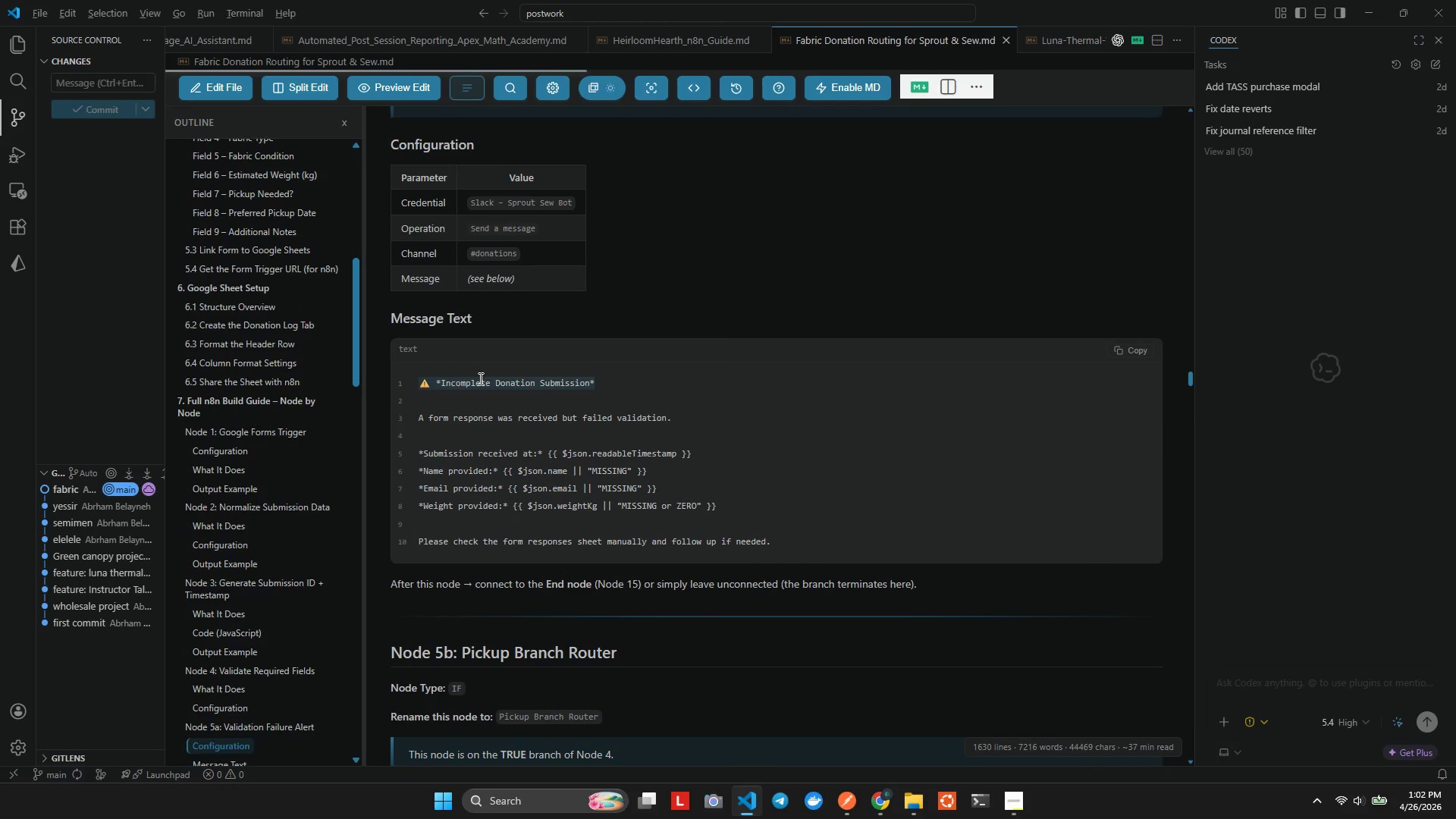 
key(Alt+AltLeft)
 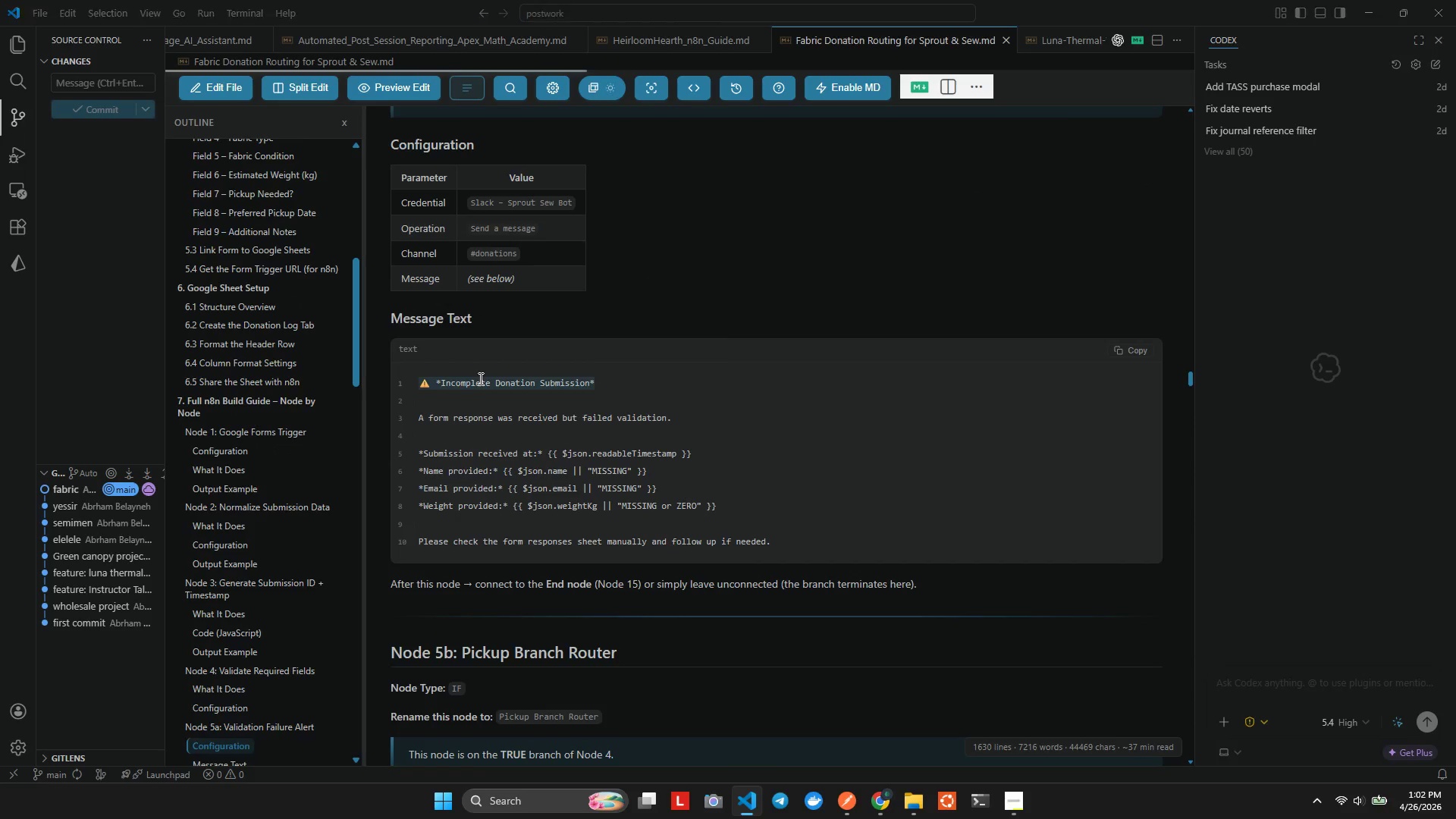 
key(Alt+Tab)
 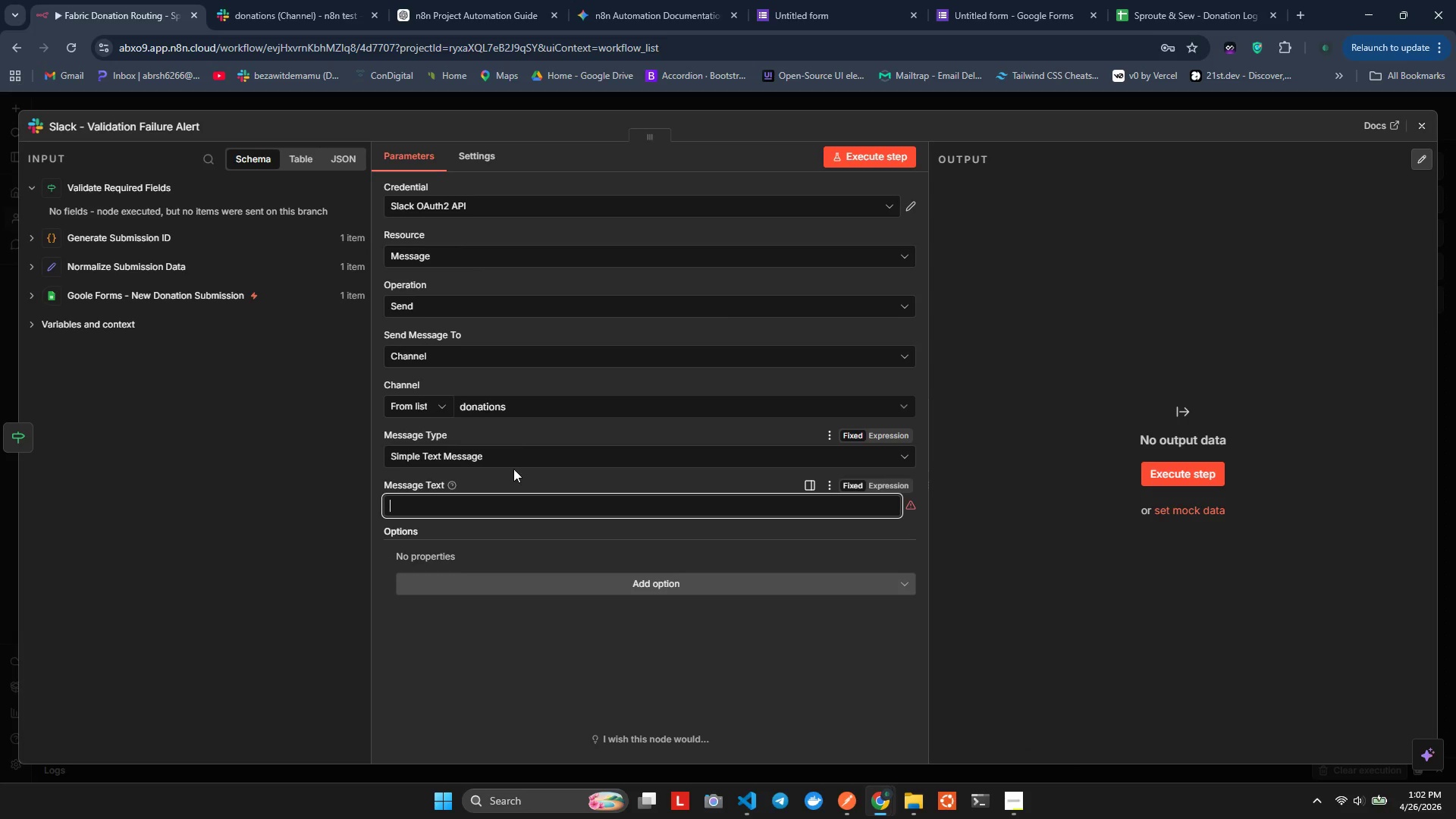 
key(Control+ControlLeft)
 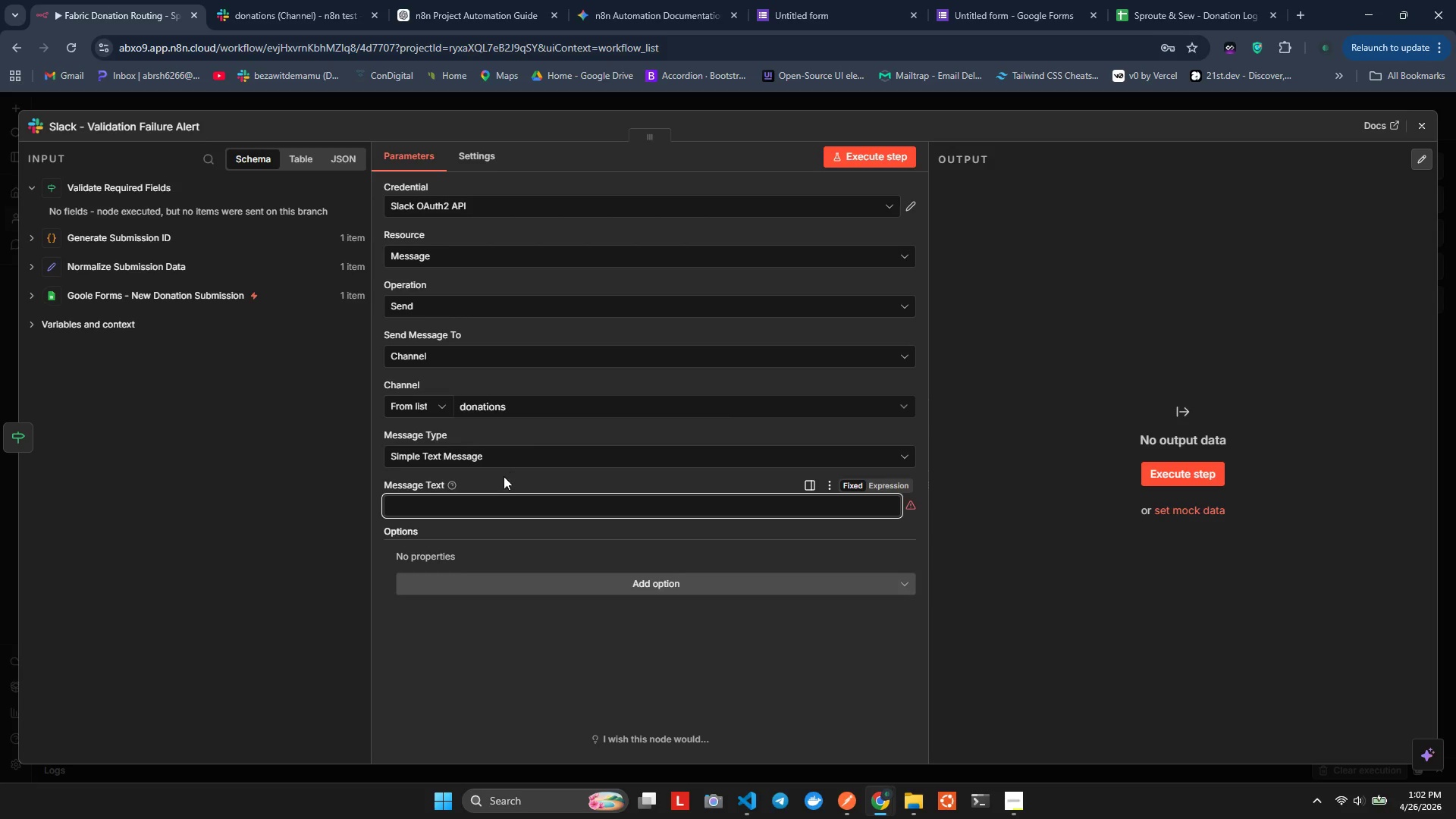 
key(Control+V)
 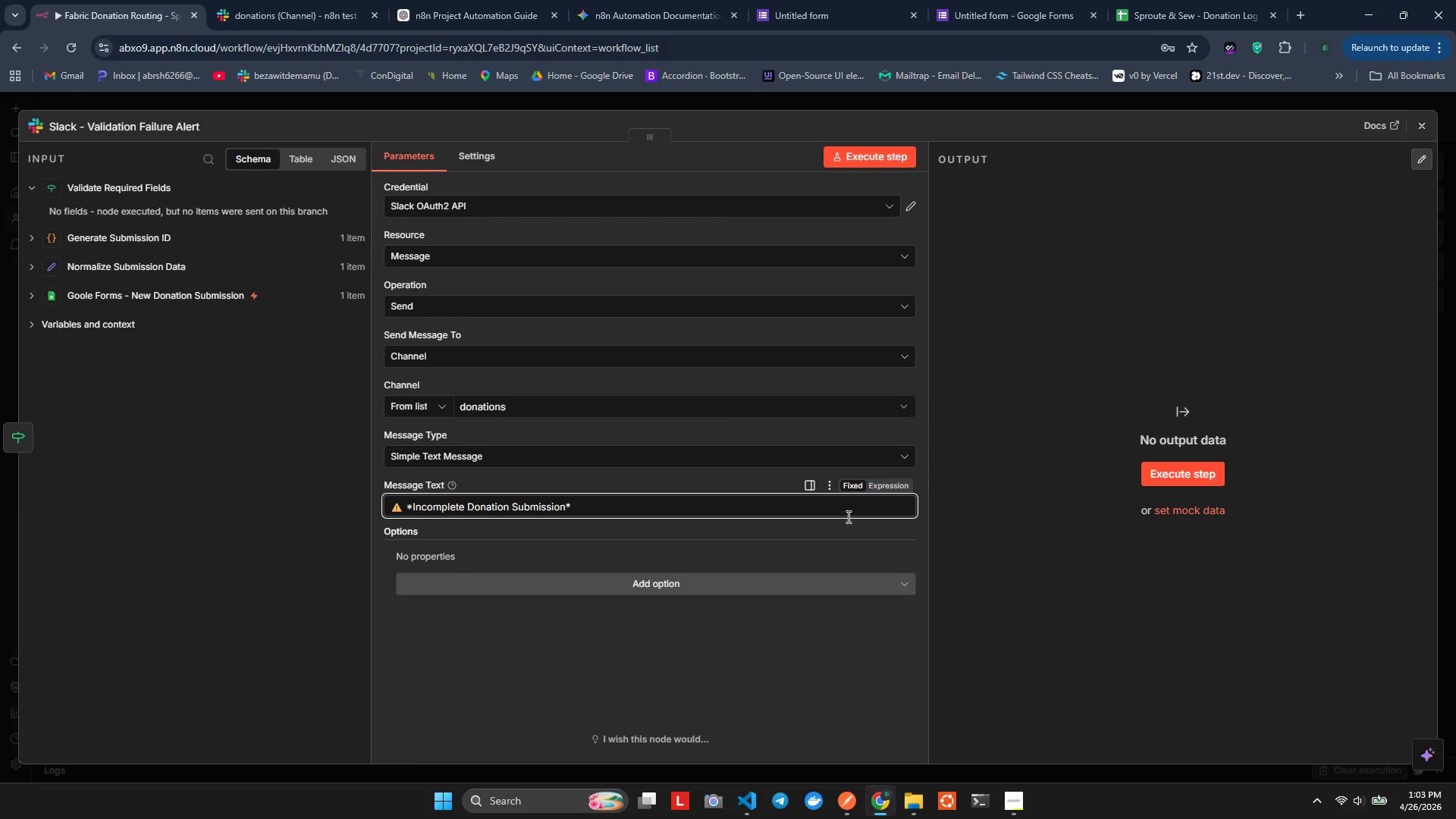 
double_click([883, 487])
 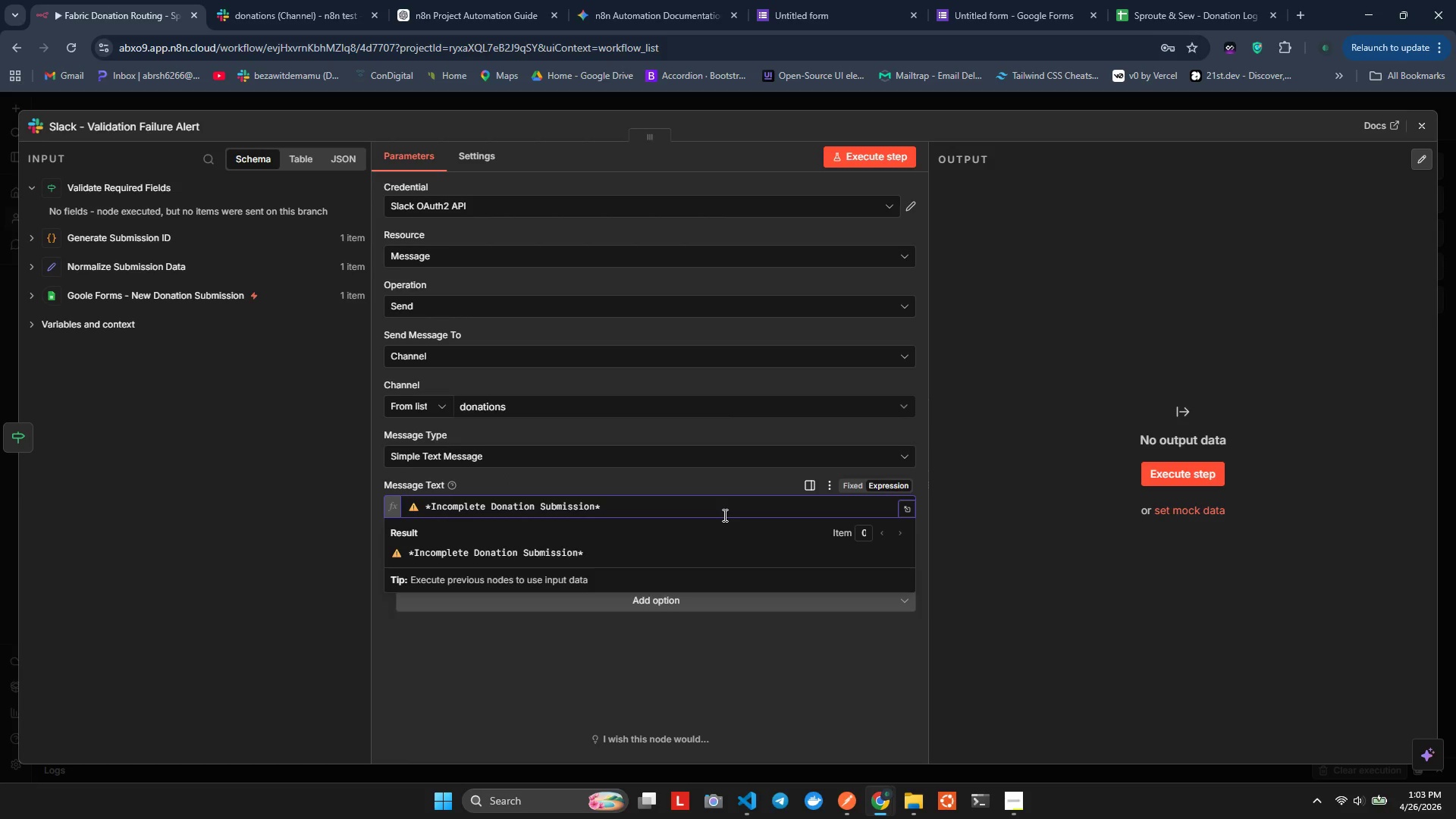 
key(Enter)
 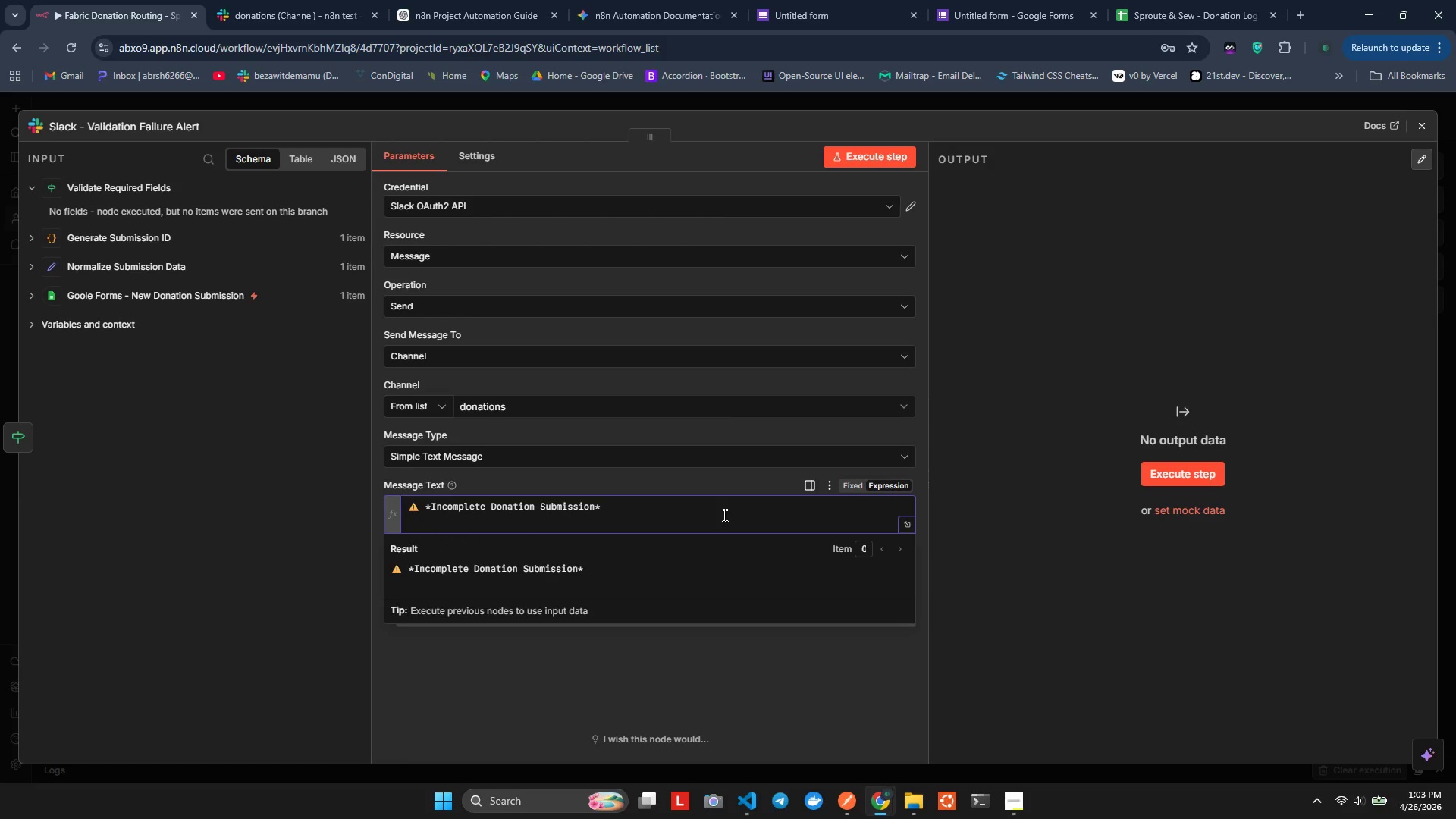 
key(Enter)
 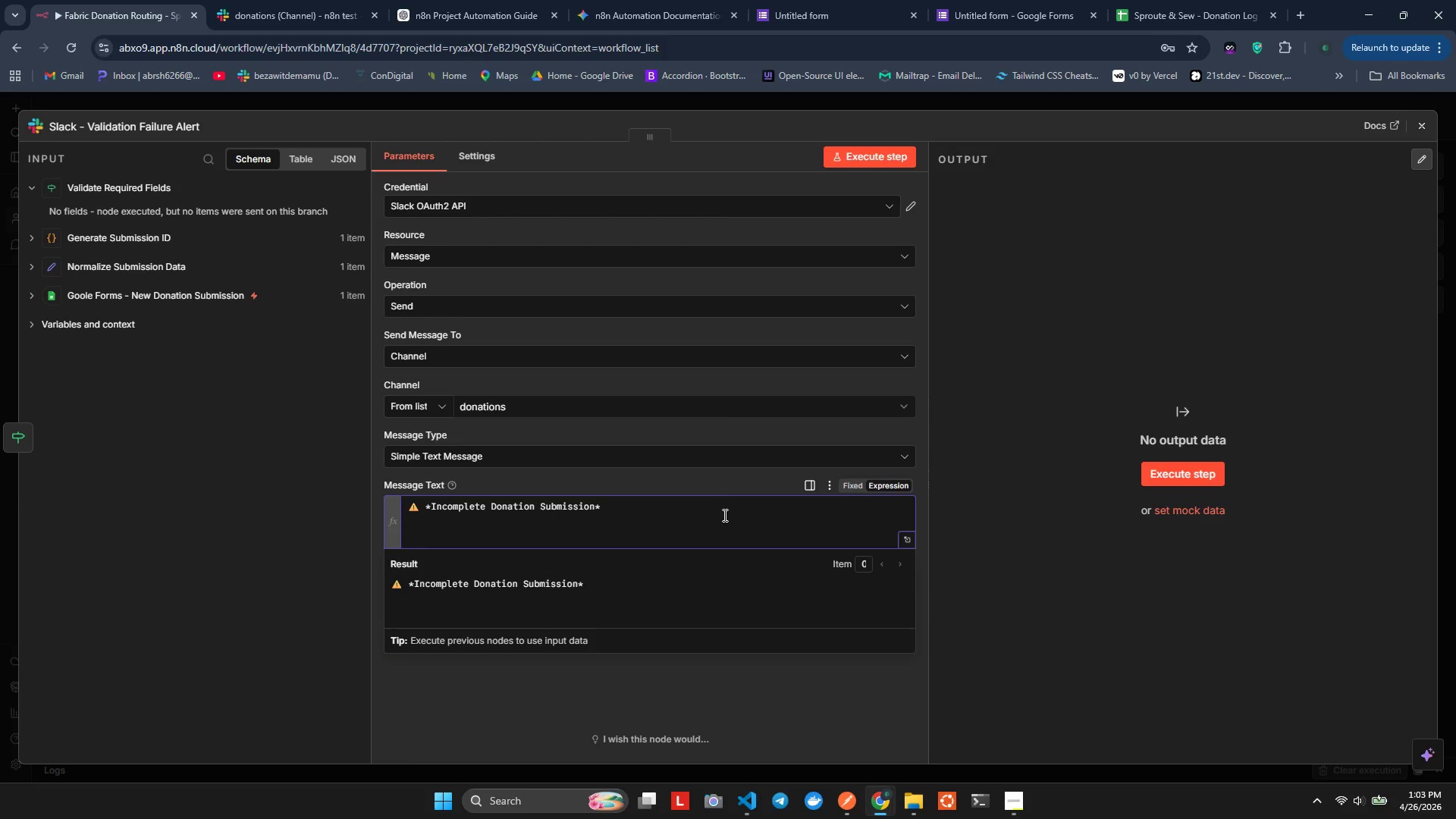 
type(*Sy=)
key(Backspace)
key(Backspace)
type(ubmission recie)
key(Backspace)
key(Backspace)
type(eived at: )
key(Backspace)
type(#)
key(Backspace)
type(* PP)
key(Backspace)
key(Backspace)
type({{)
 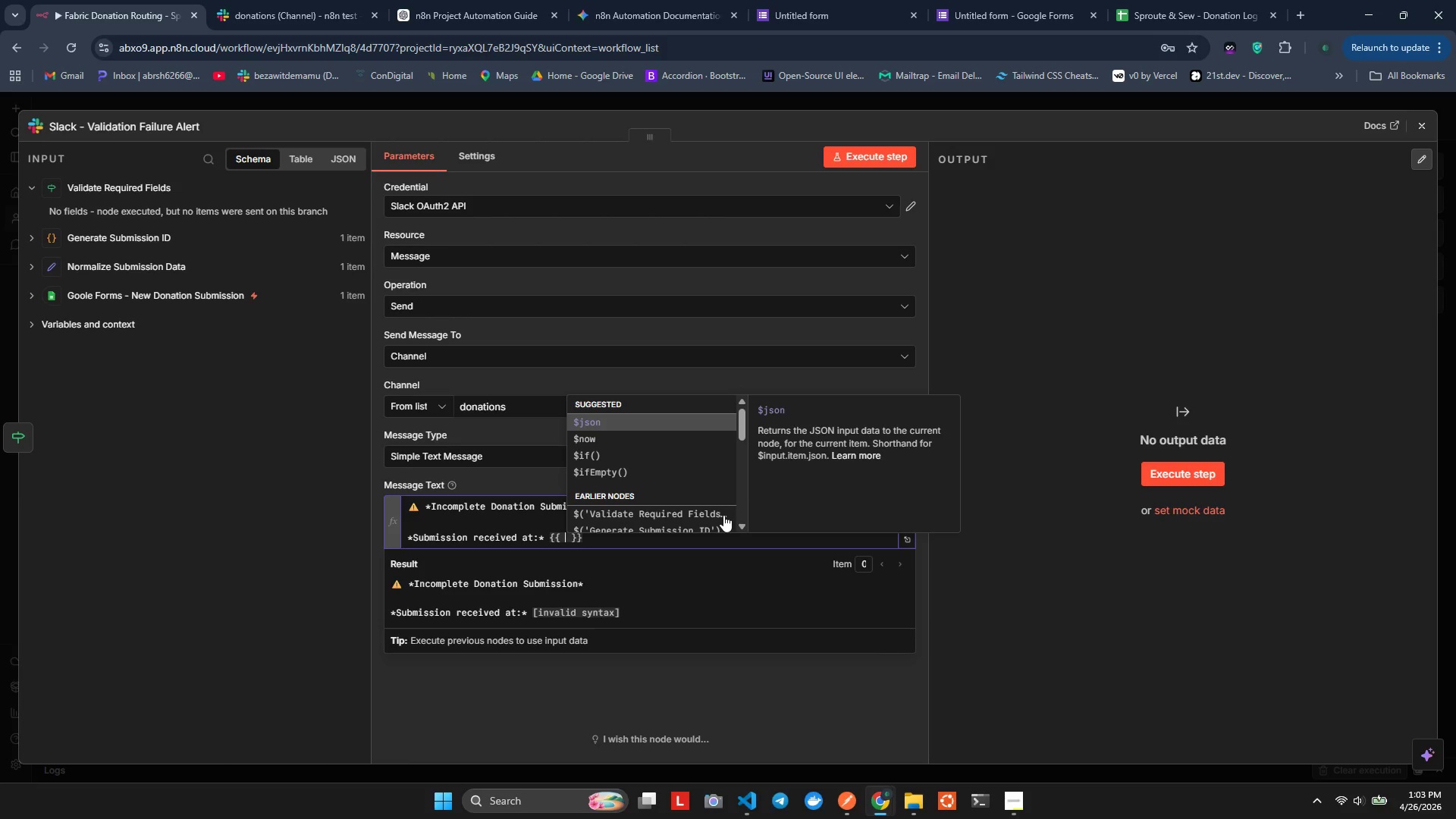 
left_click([680, 539])
 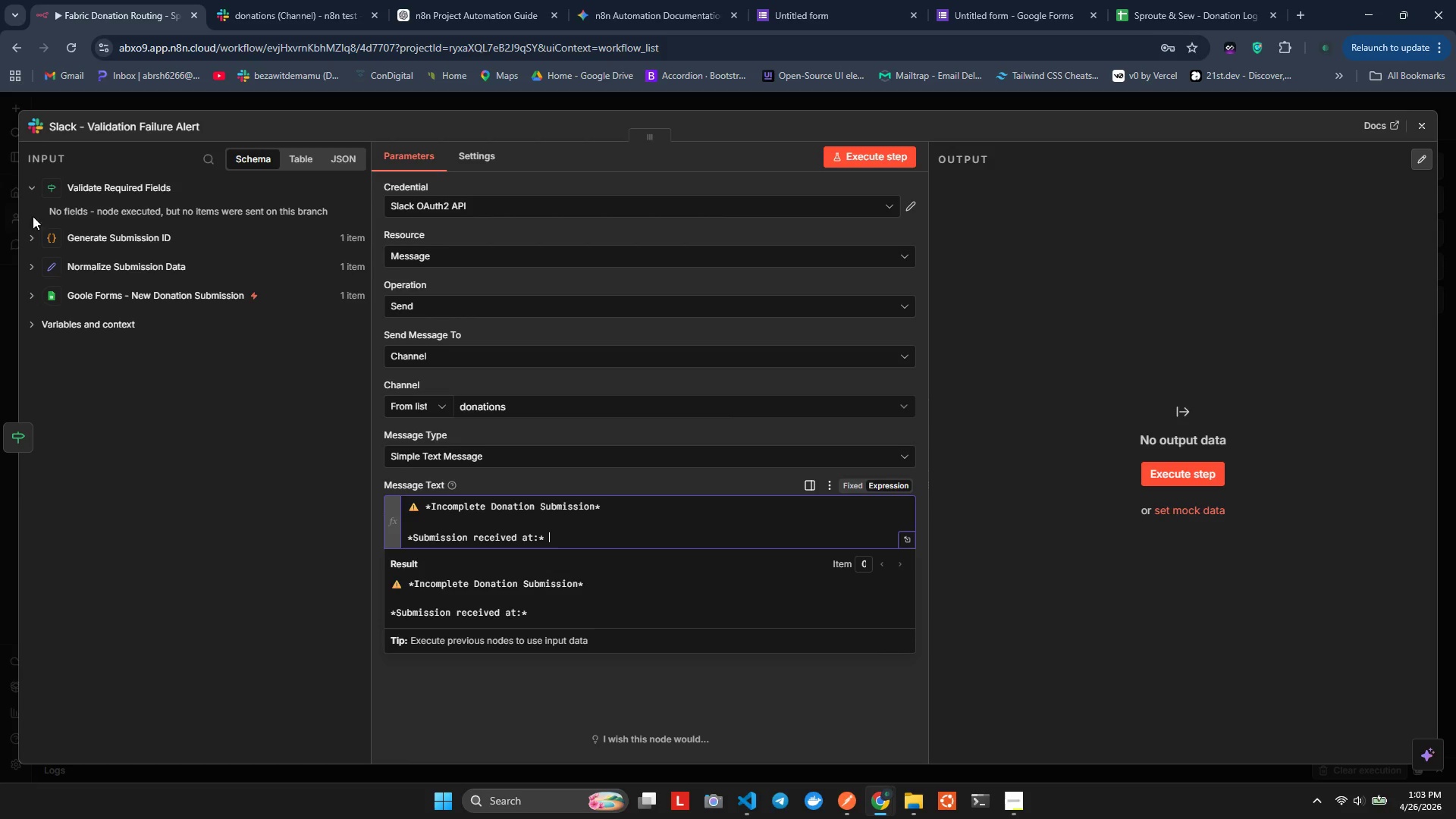 
left_click([39, 240])
 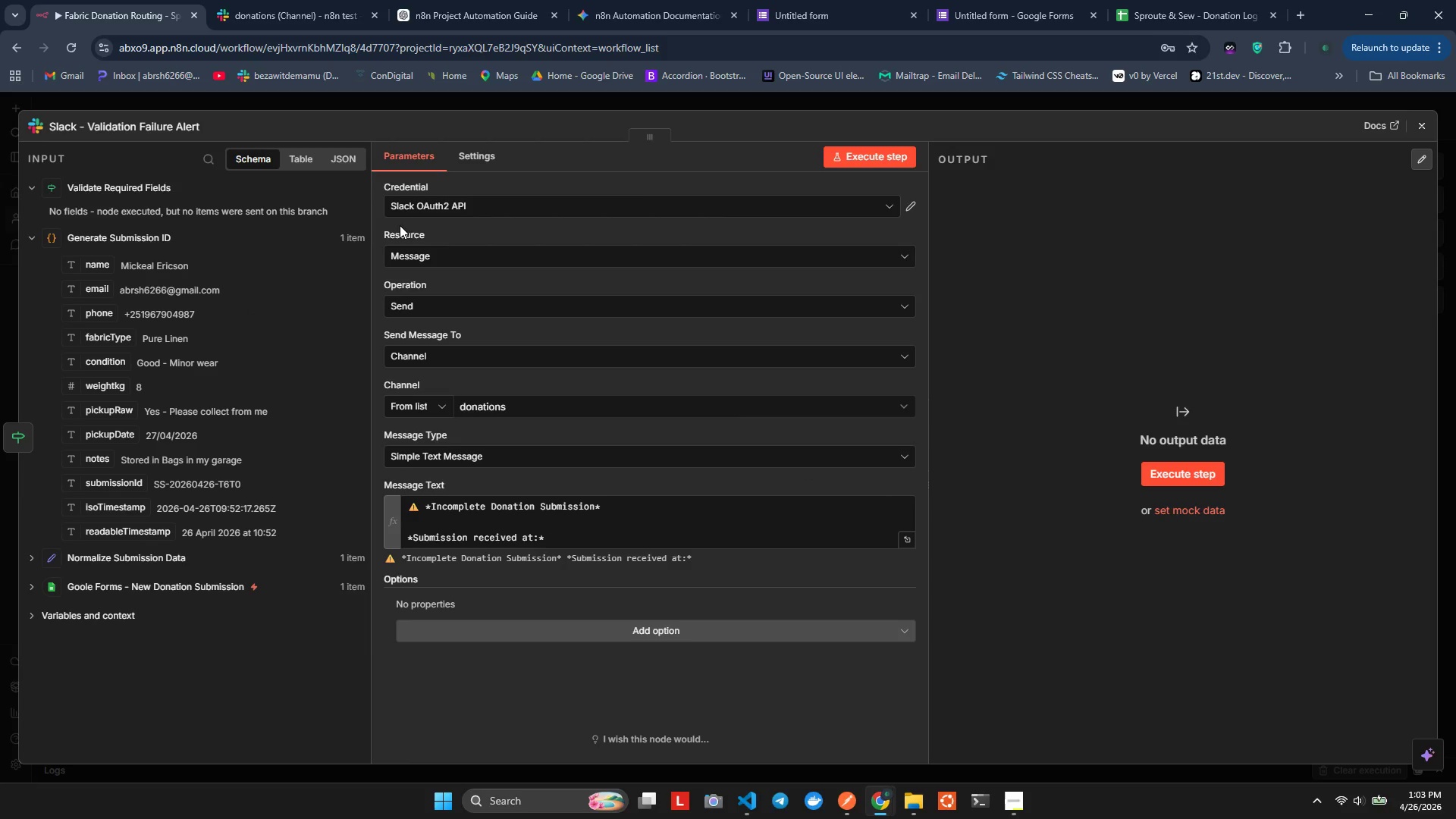 
left_click([1420, 123])
 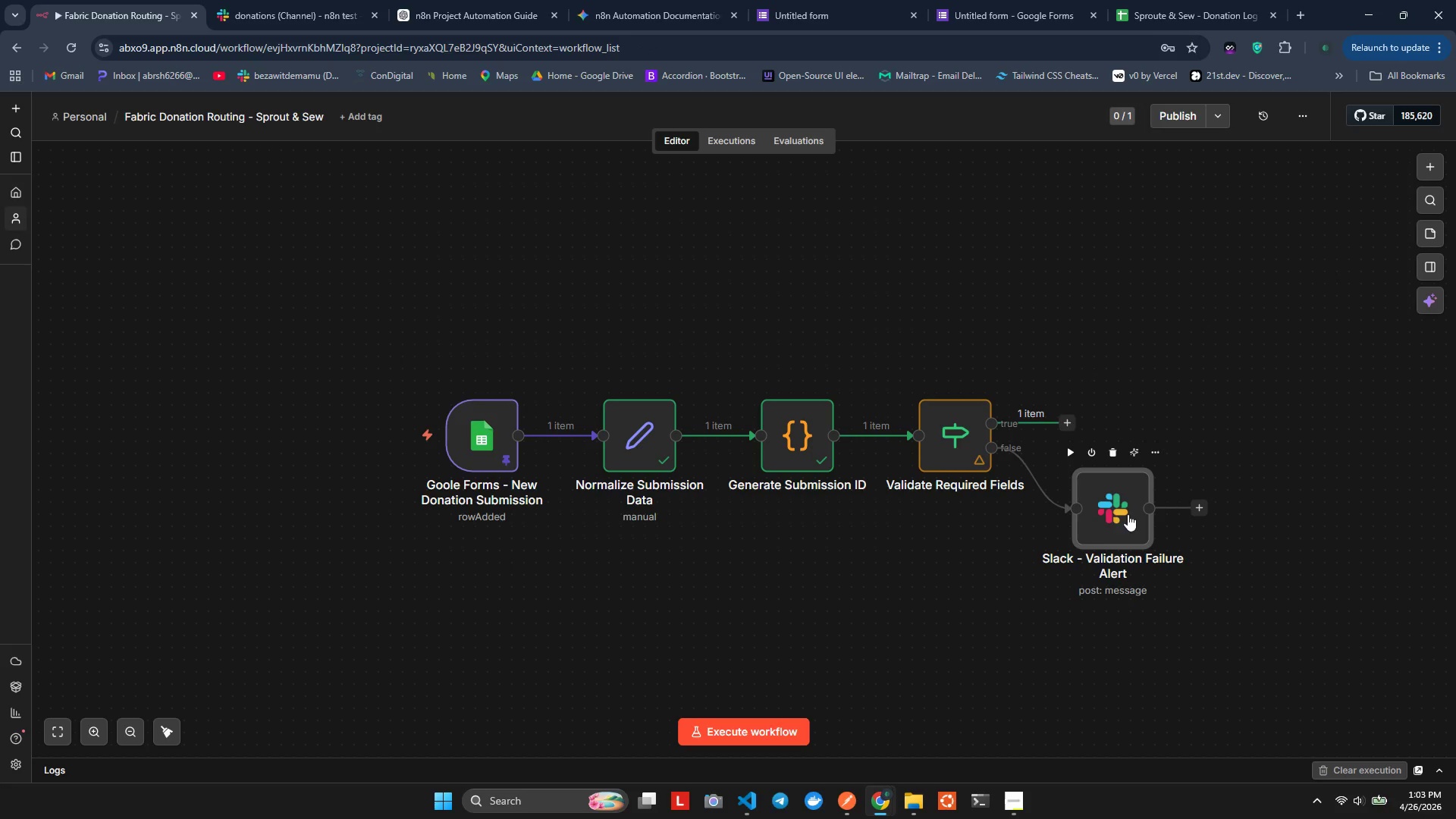 
double_click([947, 425])
 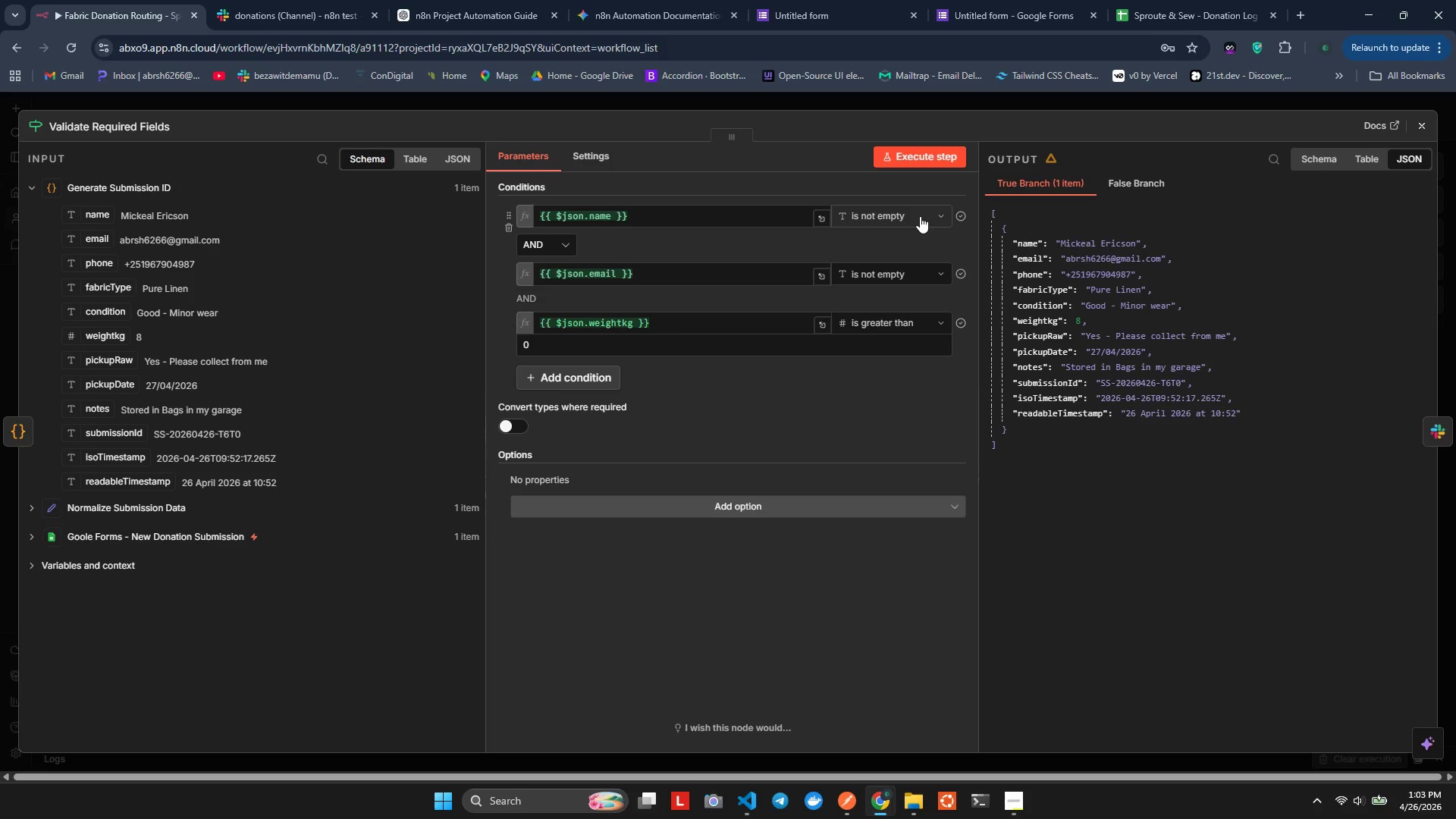 
wait(5.72)
 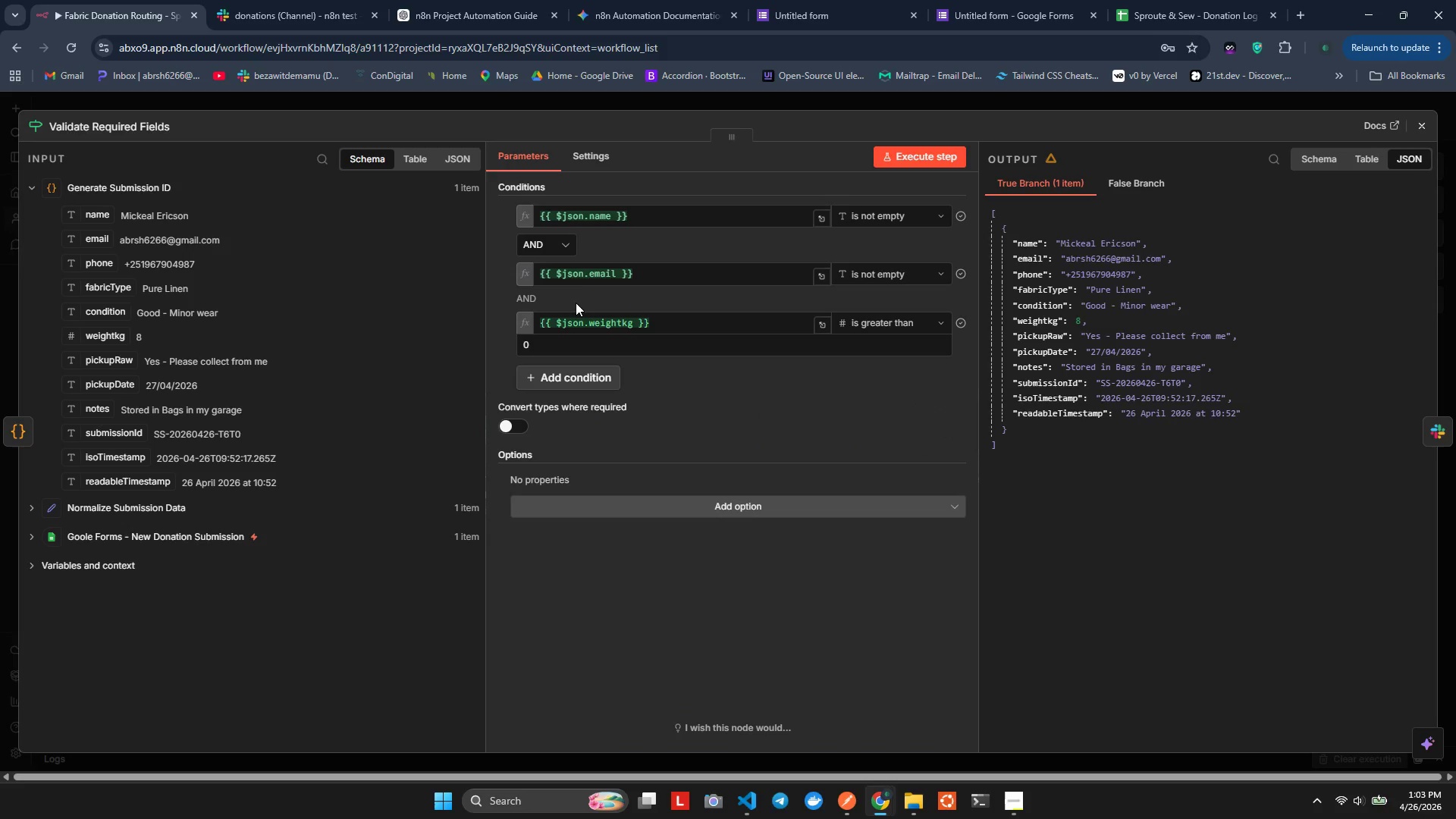 
left_click([863, 221])
 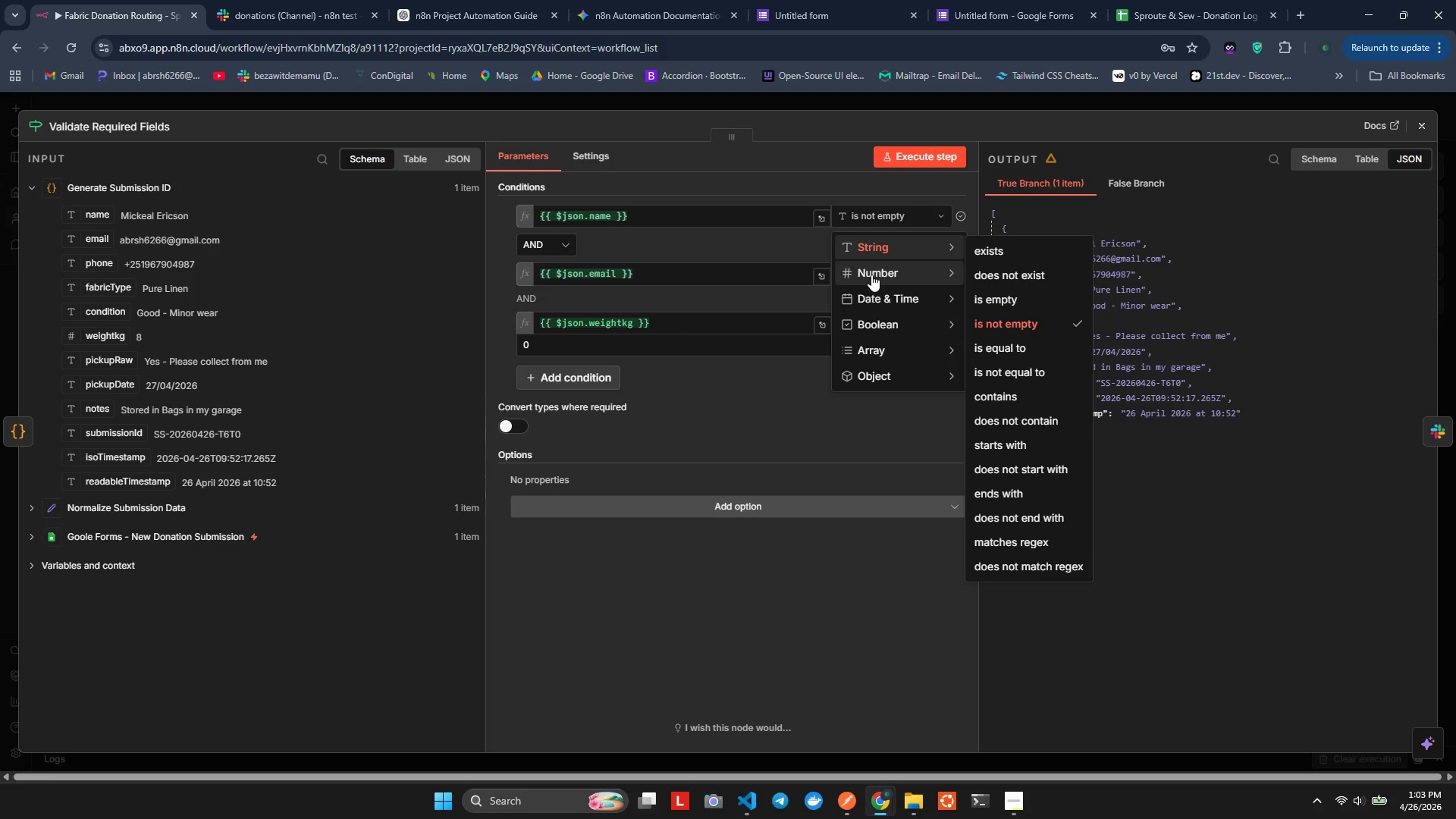 
left_click([871, 275])
 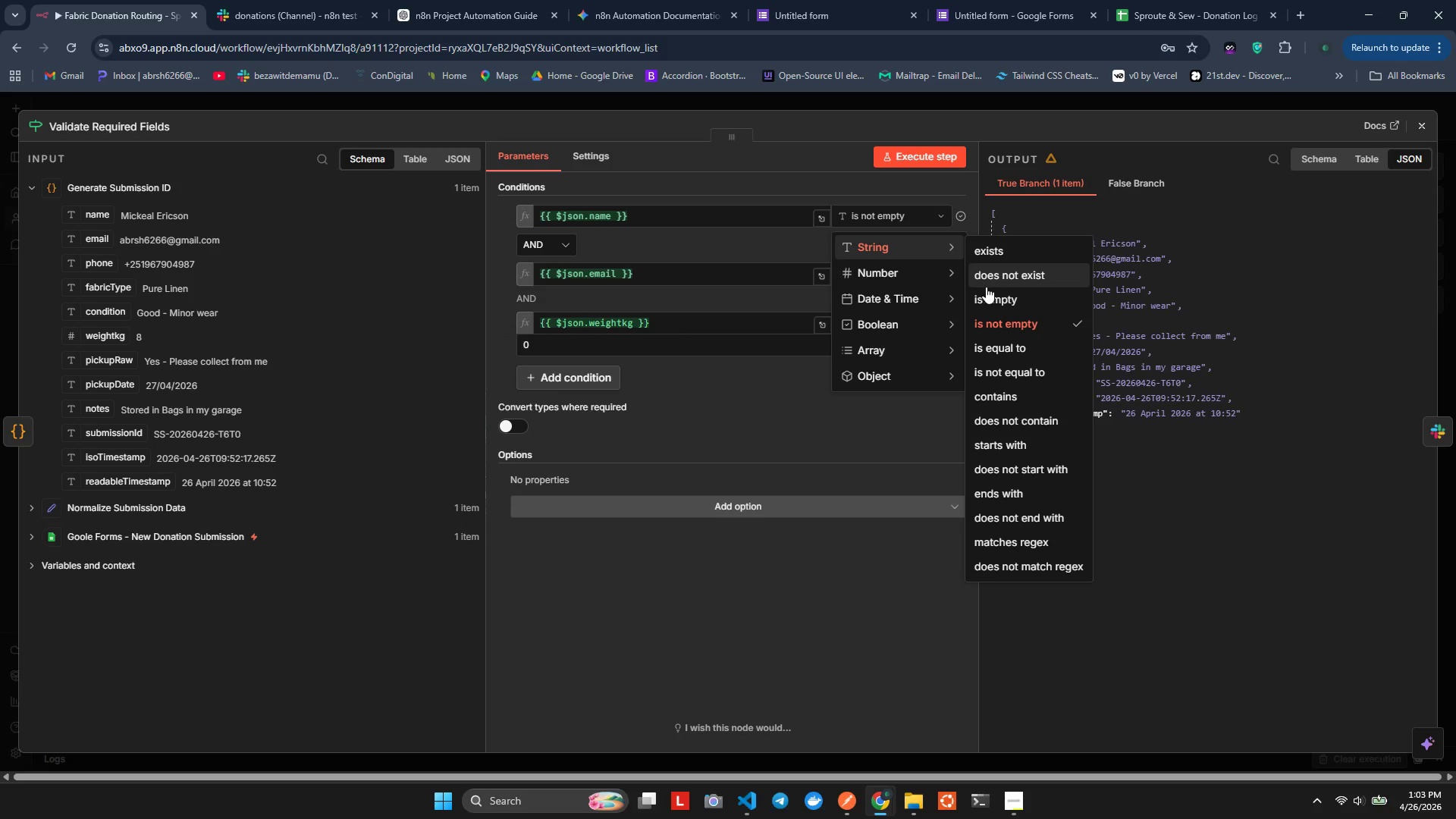 
left_click([997, 293])
 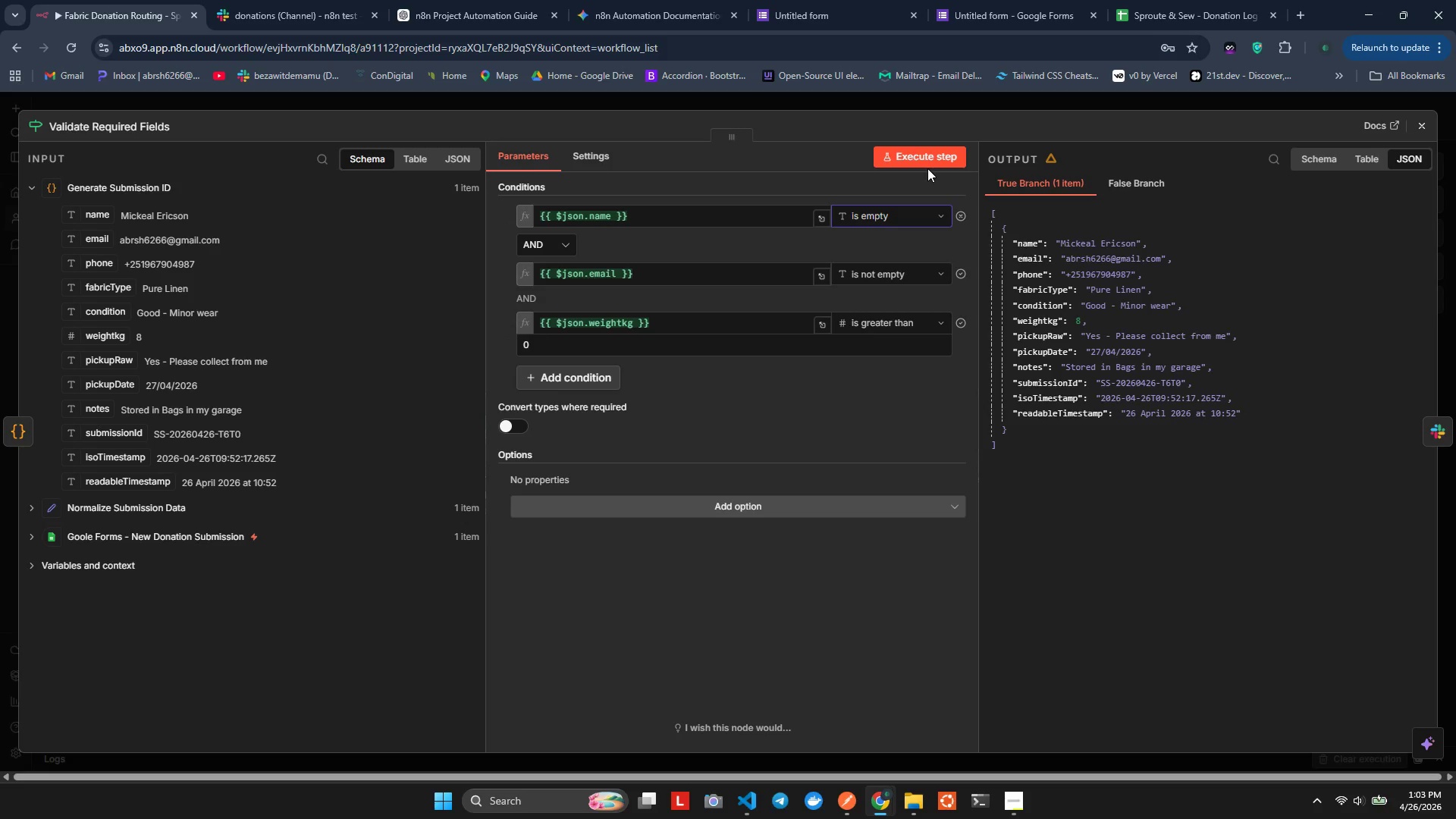 
left_click([927, 168])
 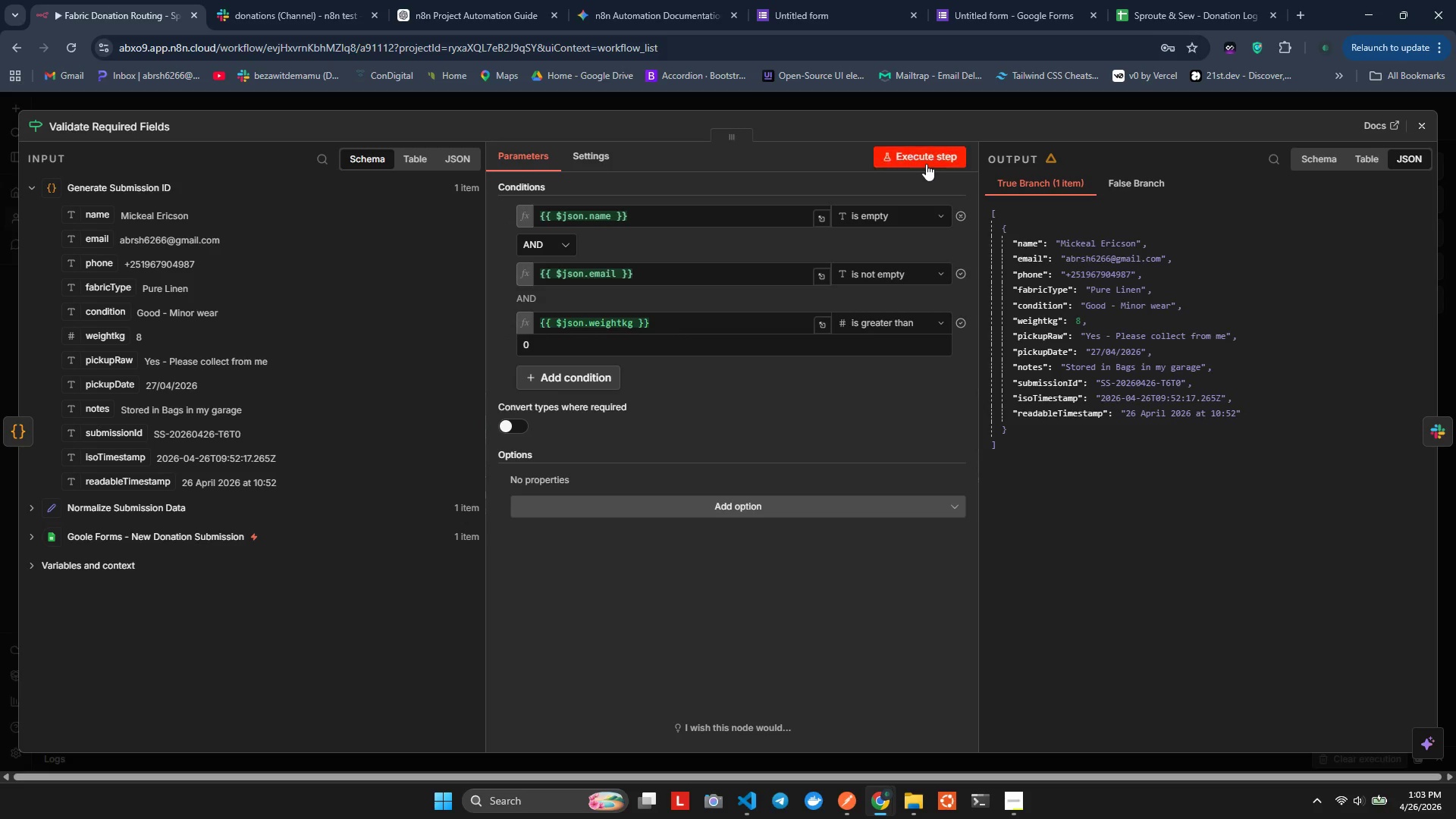 
left_click([926, 164])
 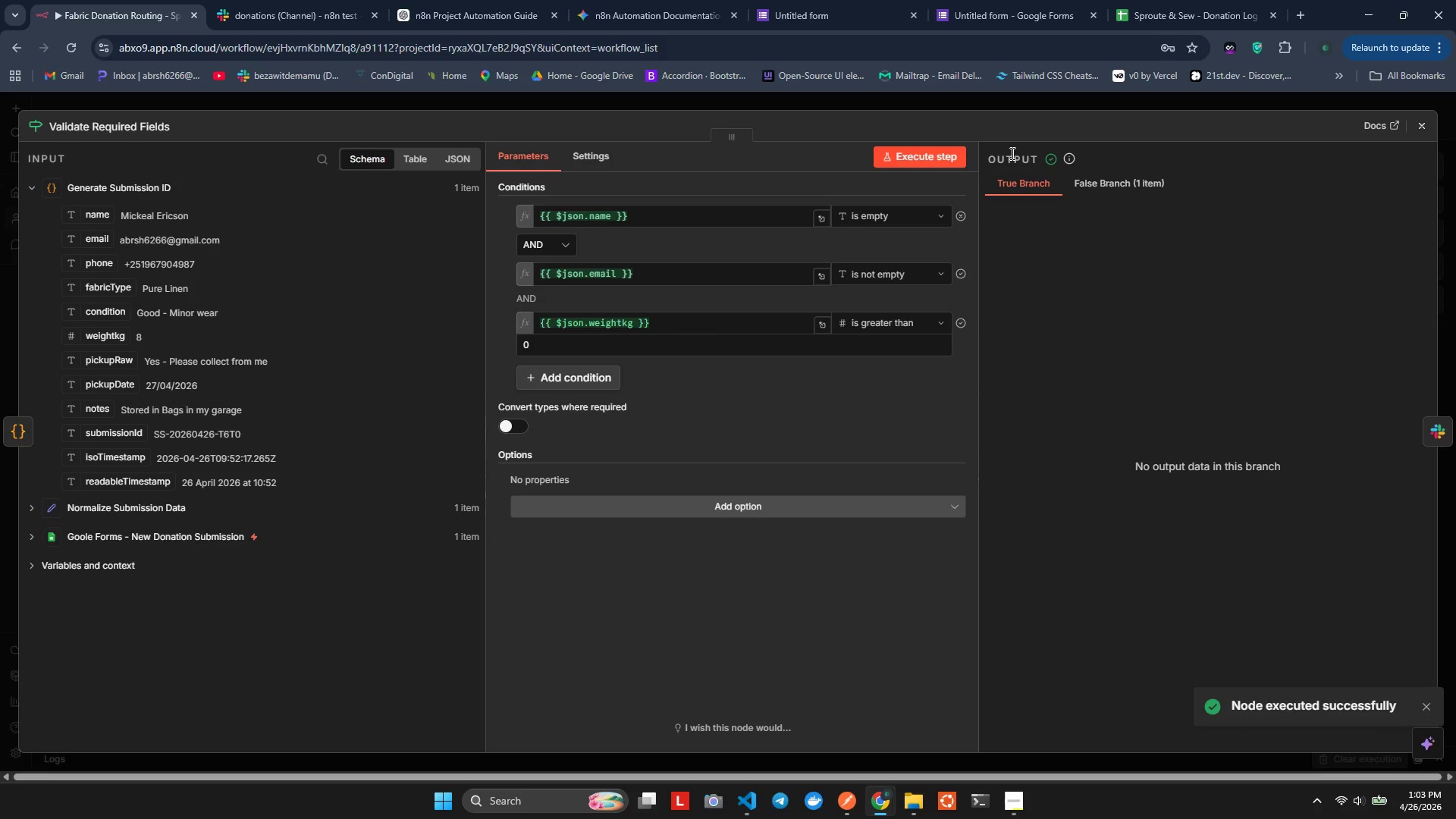 
left_click([1426, 115])
 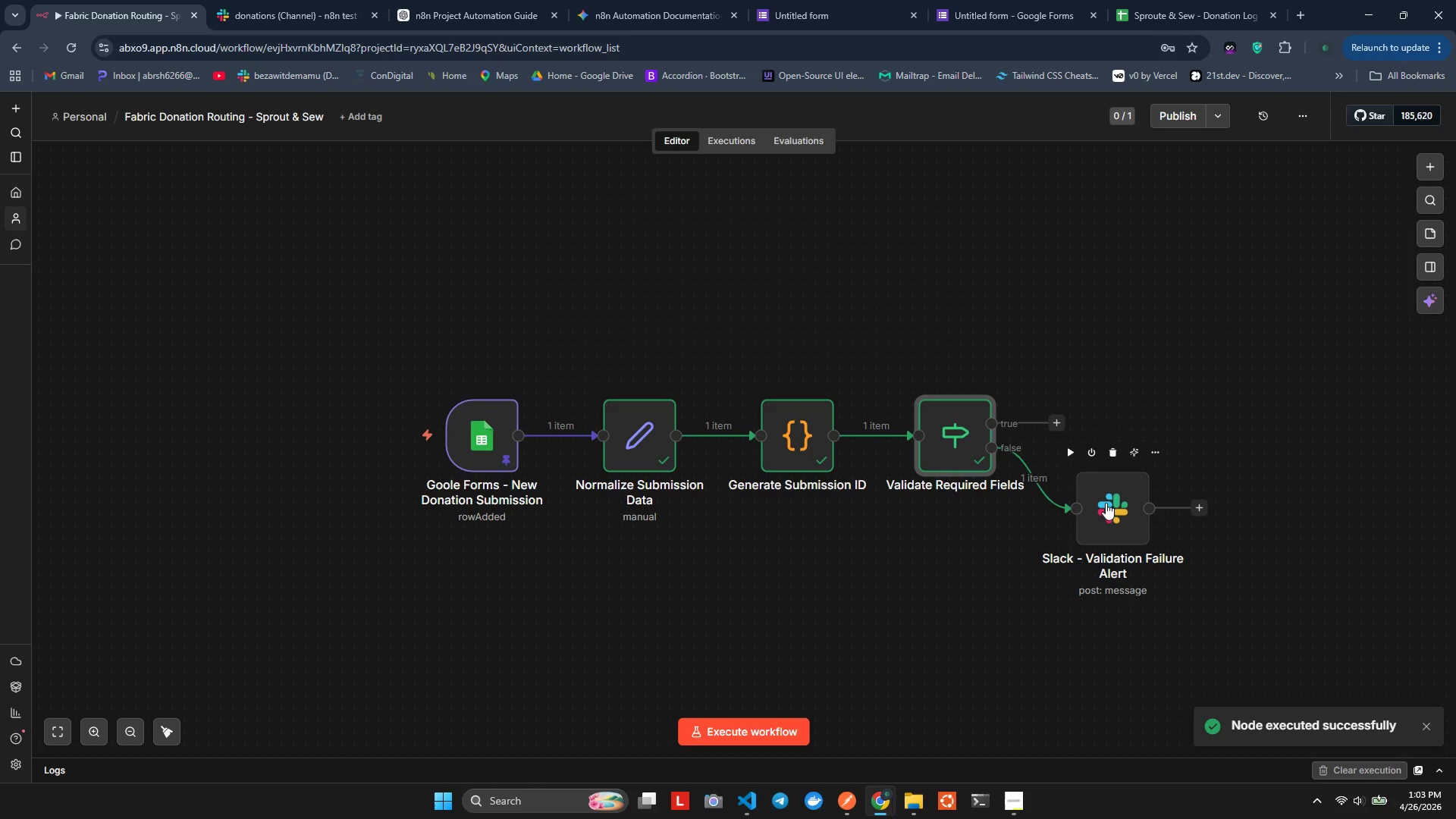 
double_click([1109, 511])
 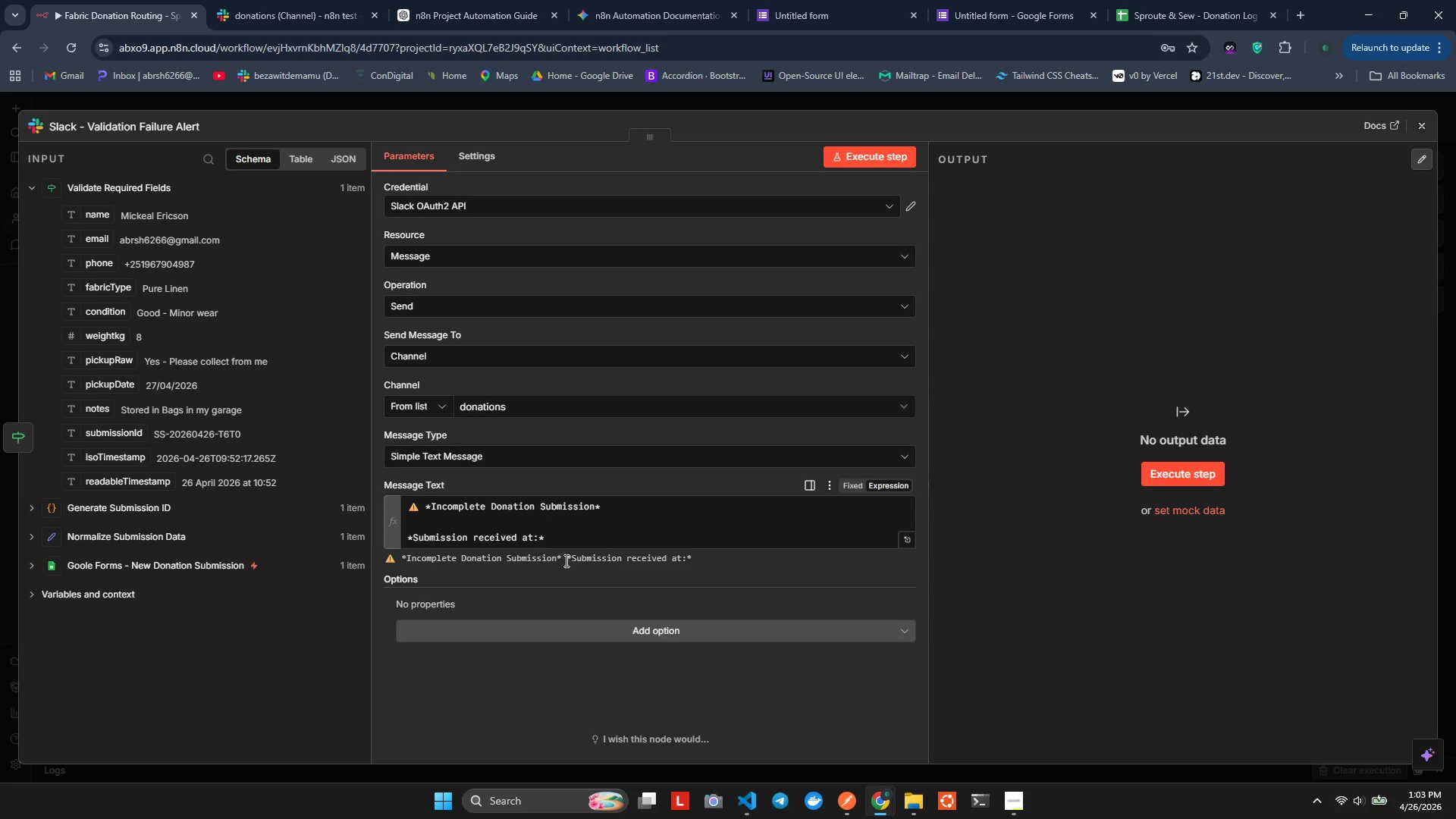 
left_click([626, 539])
 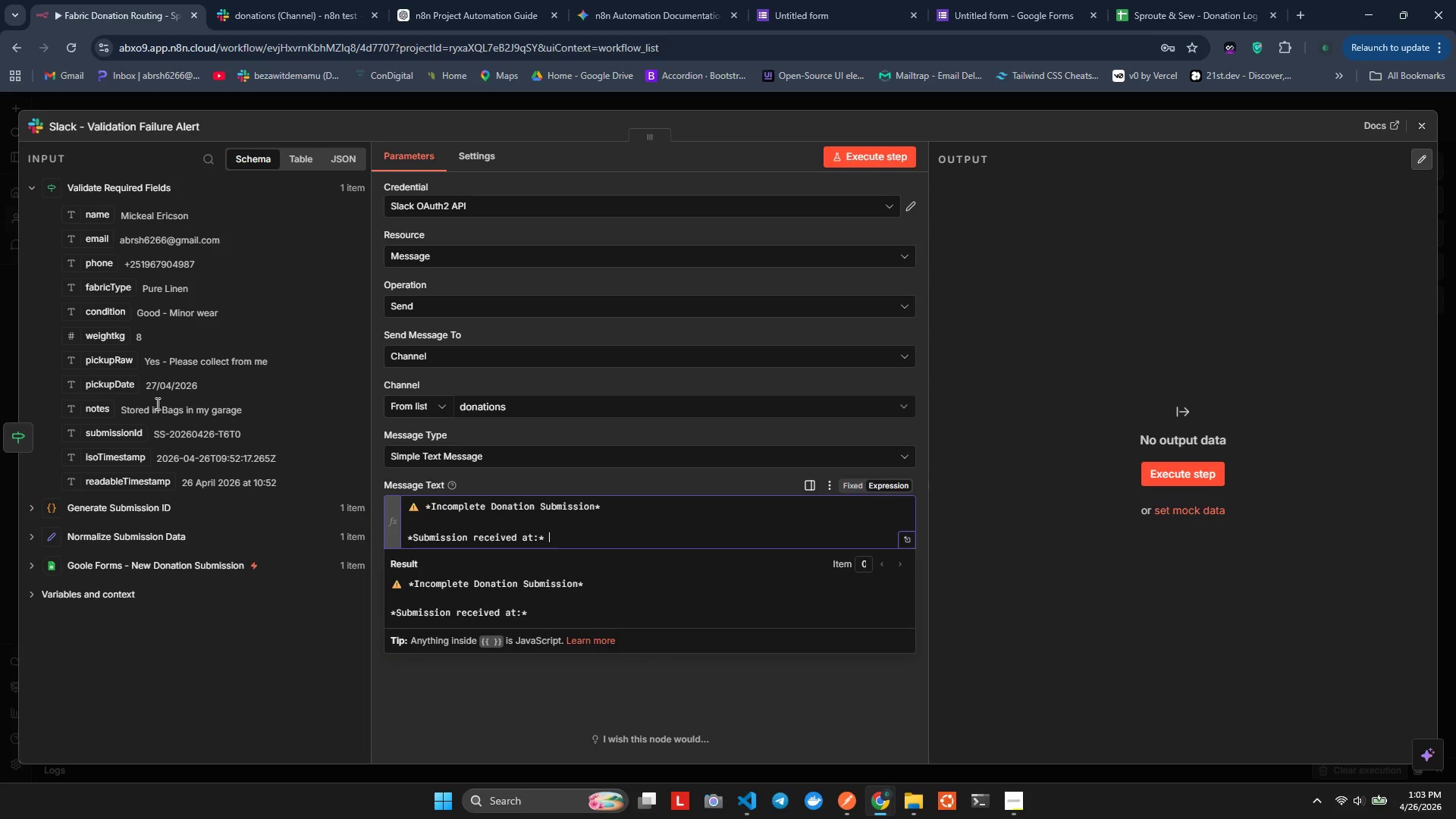 
scroll: coordinate [285, 435], scroll_direction: down, amount: 2.0
 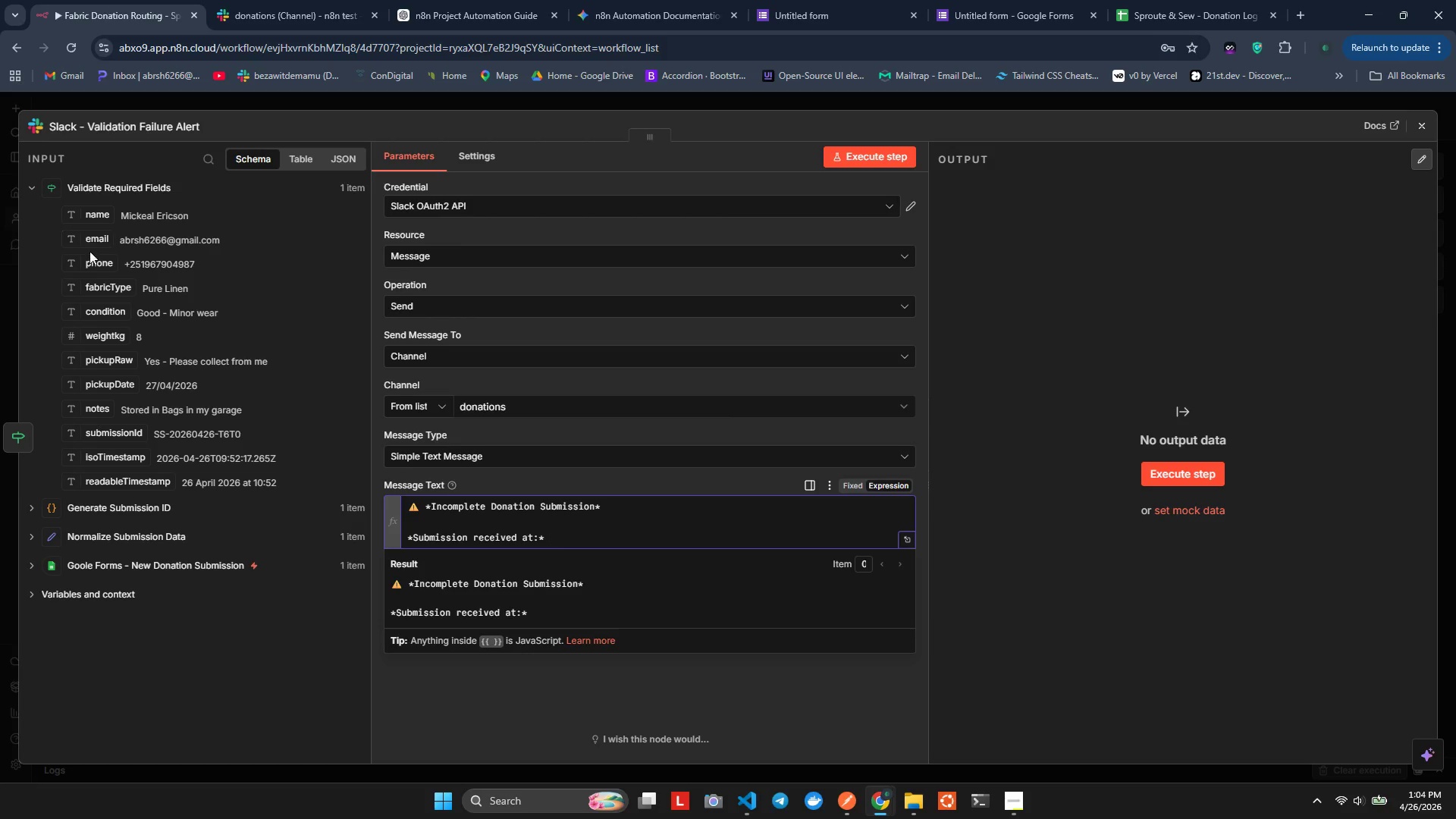 
wait(7.2)
 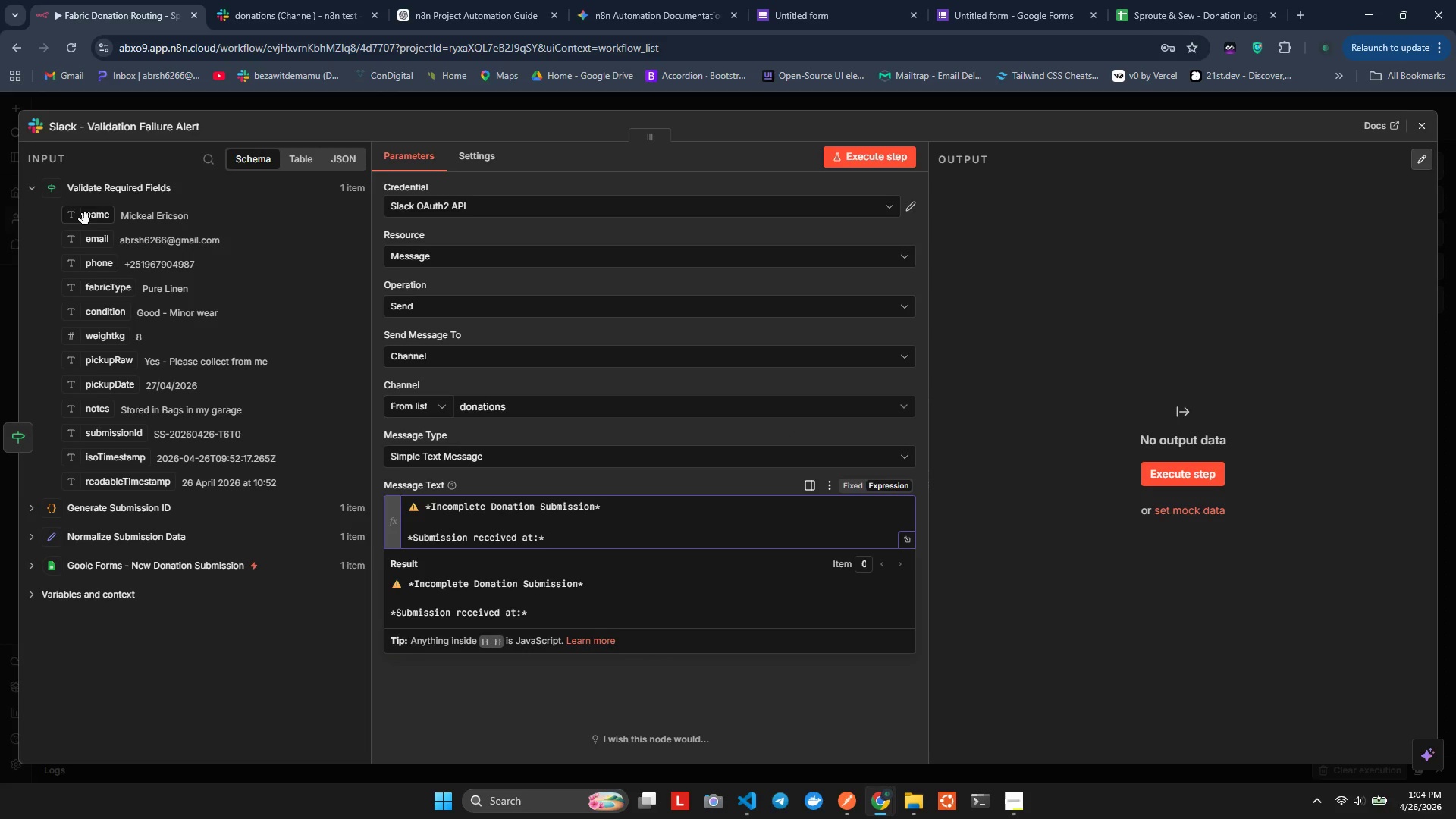 
left_click_drag(start_coordinate=[82, 487], to_coordinate=[544, 546])
 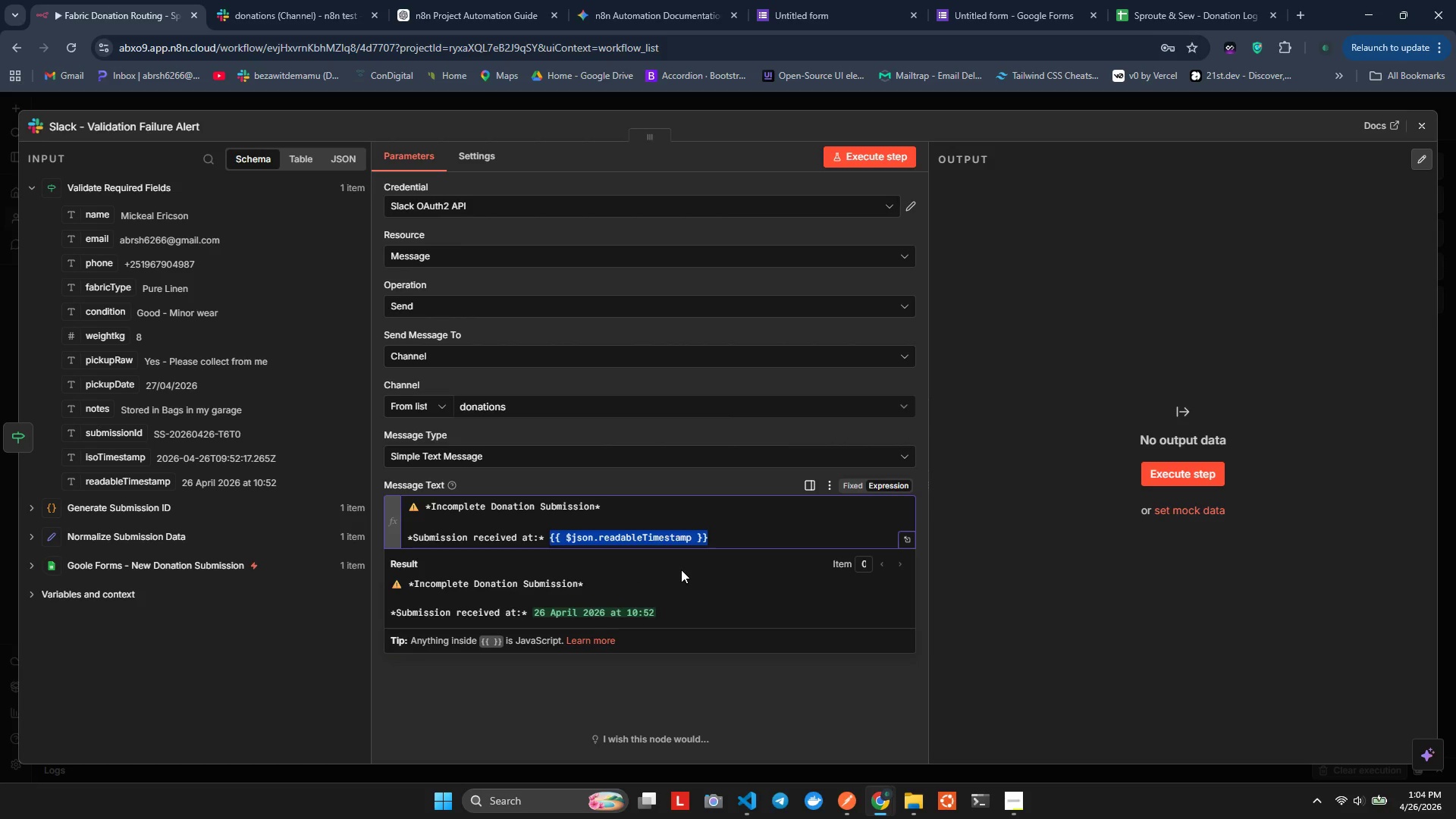 
key(ArrowRight)
 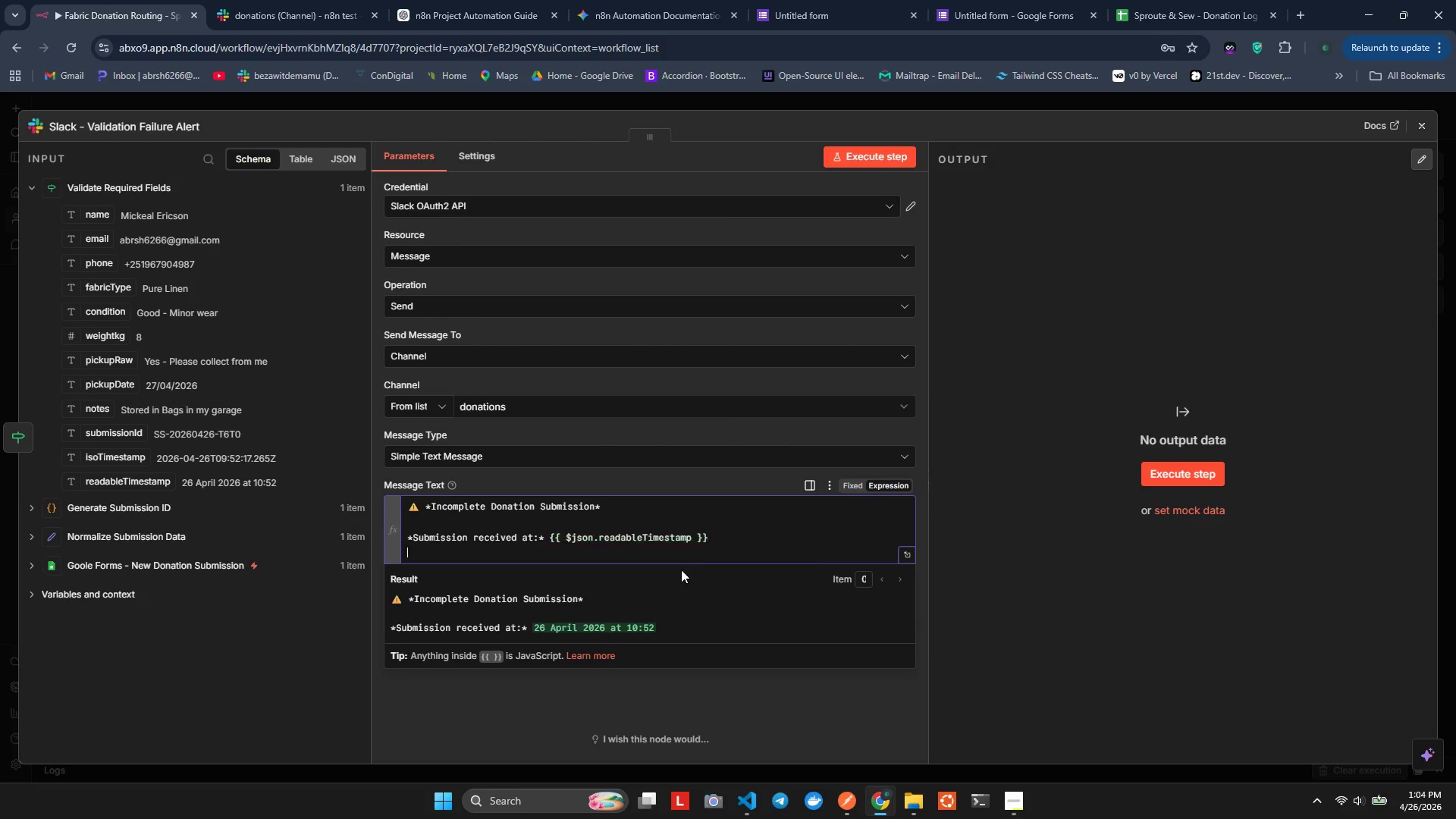 
key(Enter)
 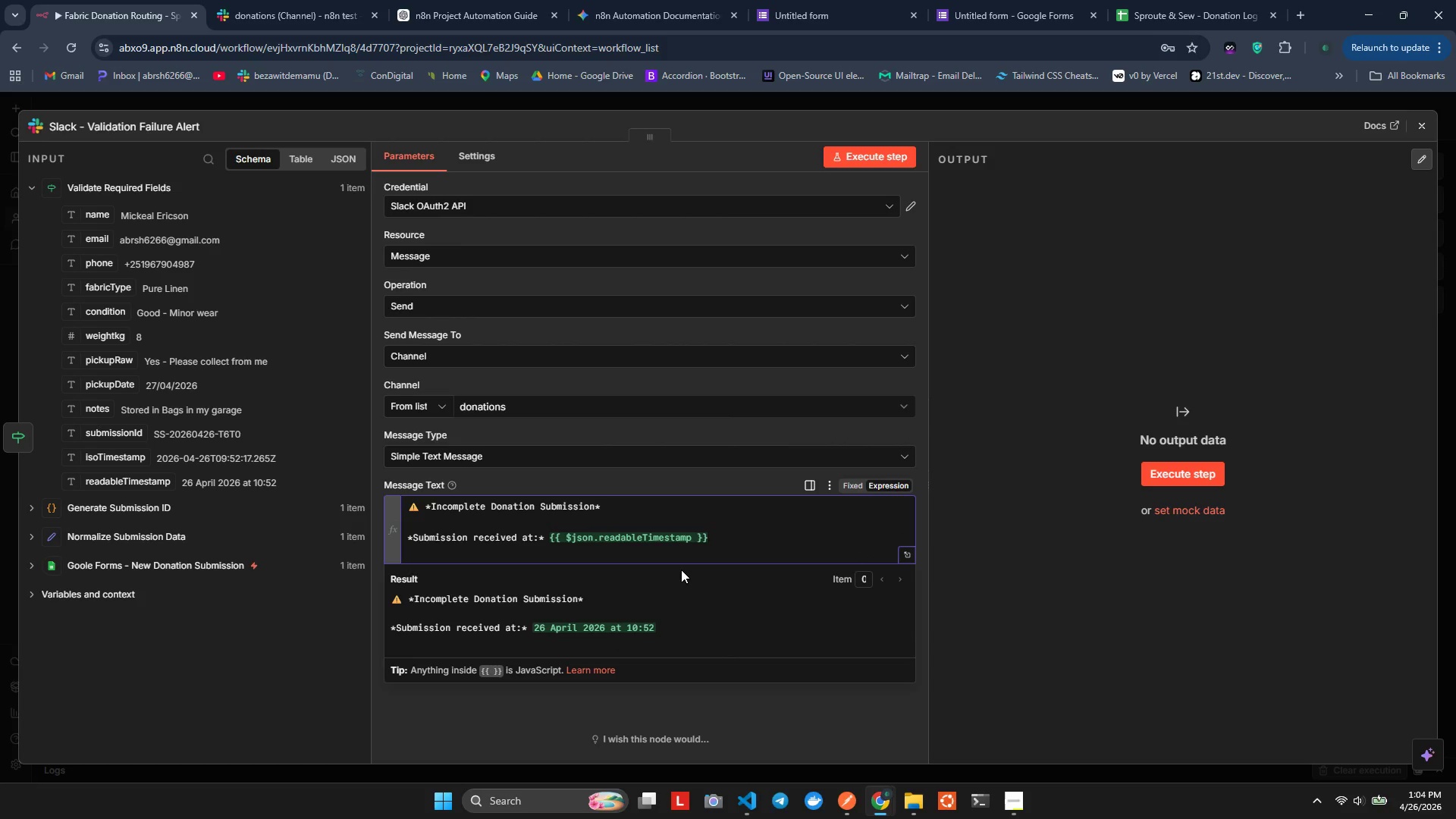 
key(Shift+8)
 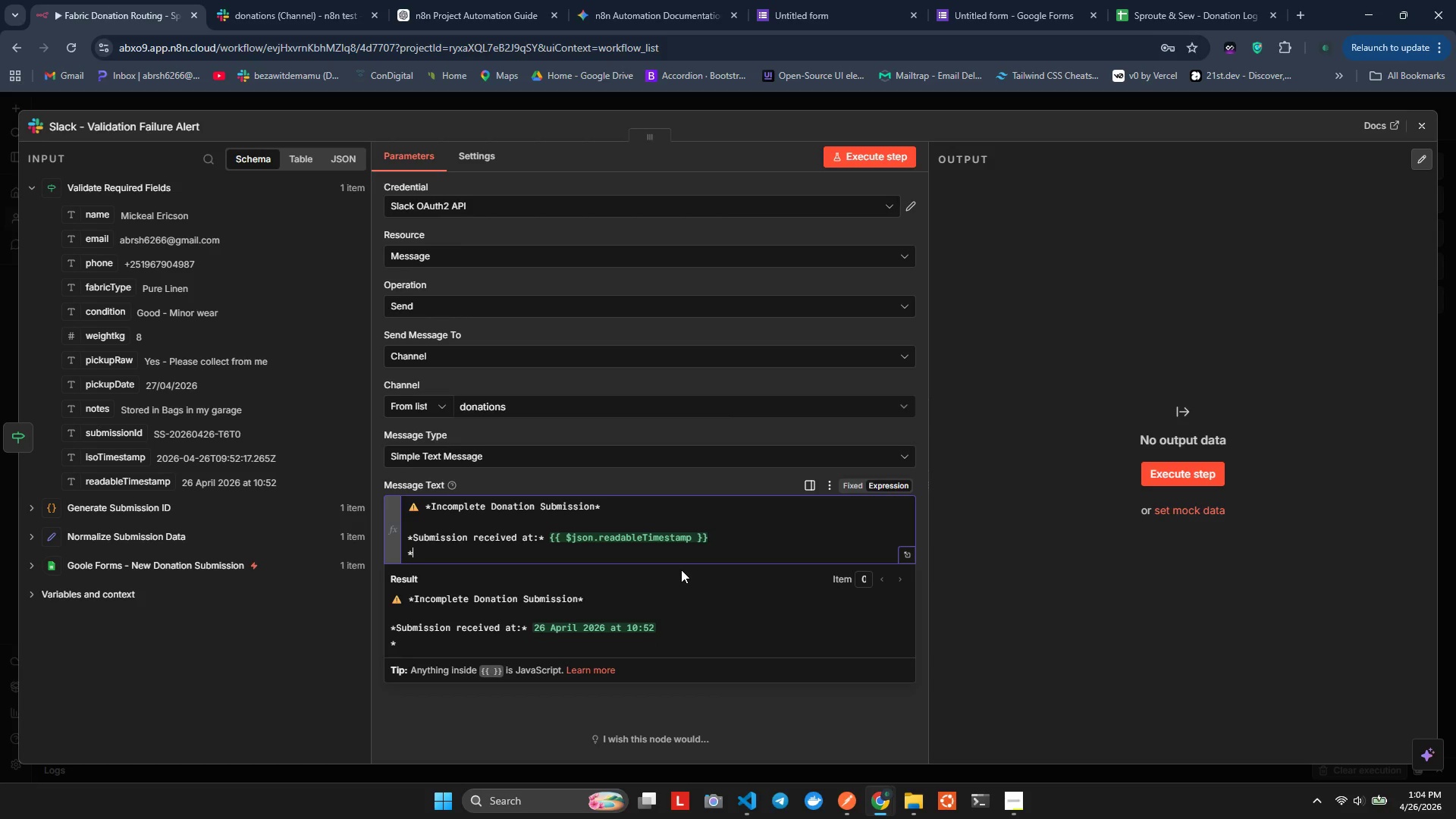 
type(Nae Rov)
key(Backspace)
key(Backspace)
key(Backspace)
type(p)
key(Backspace)
type(rovifr)
key(Backspace)
key(Backspace)
type(ded)
 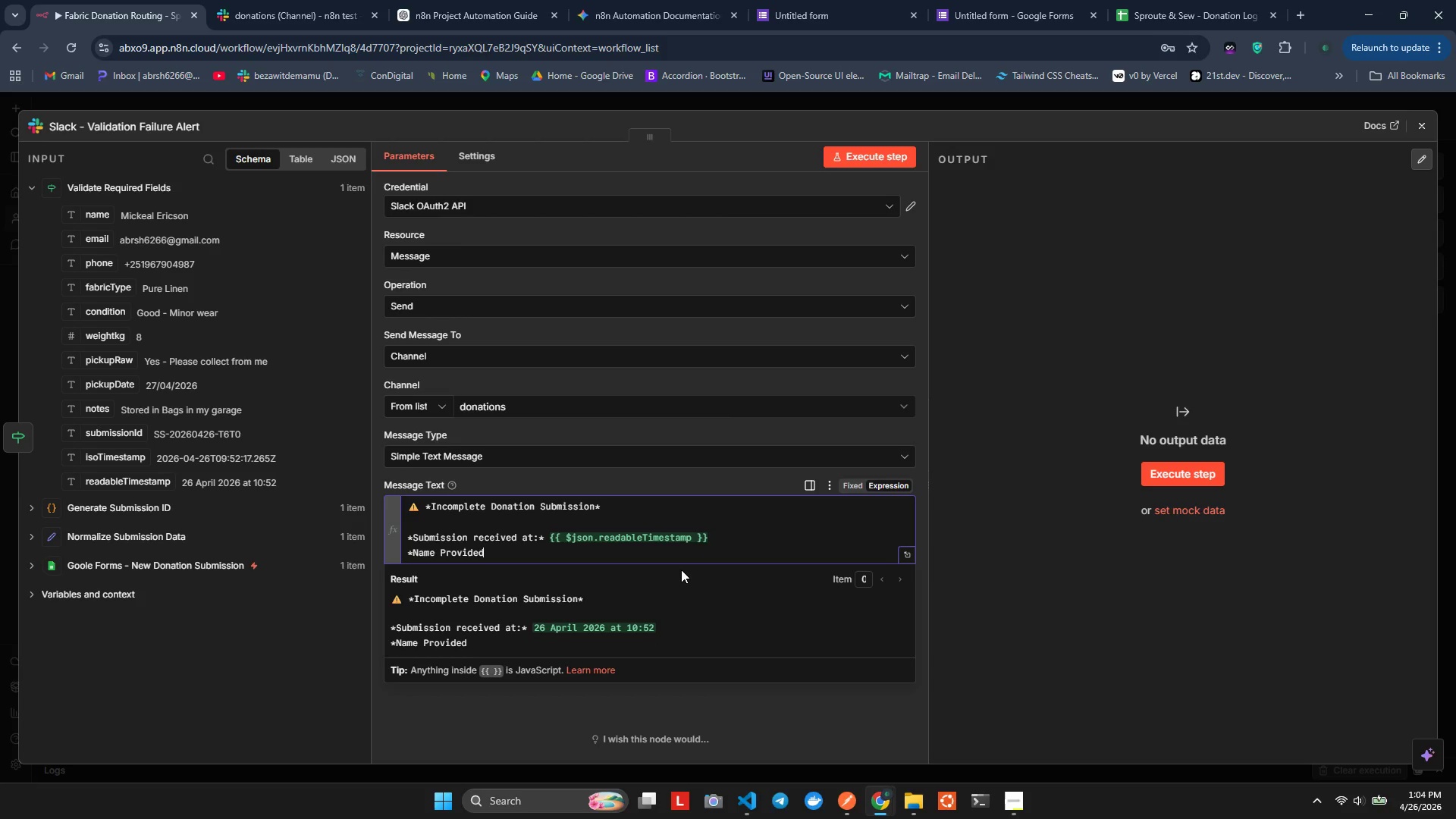 
hold_key(key=M, duration=0.34)
 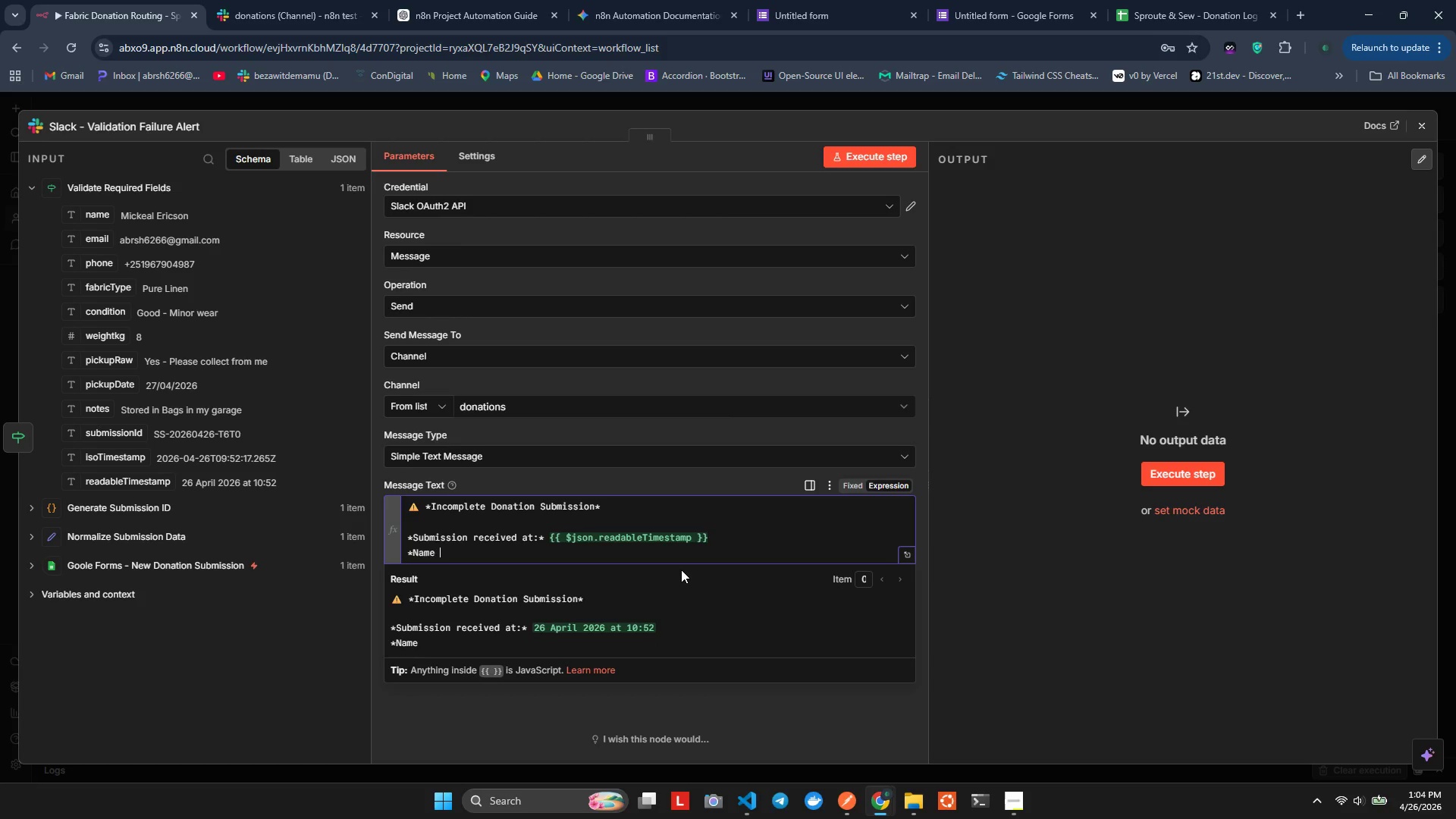 
key(Shift+7)
 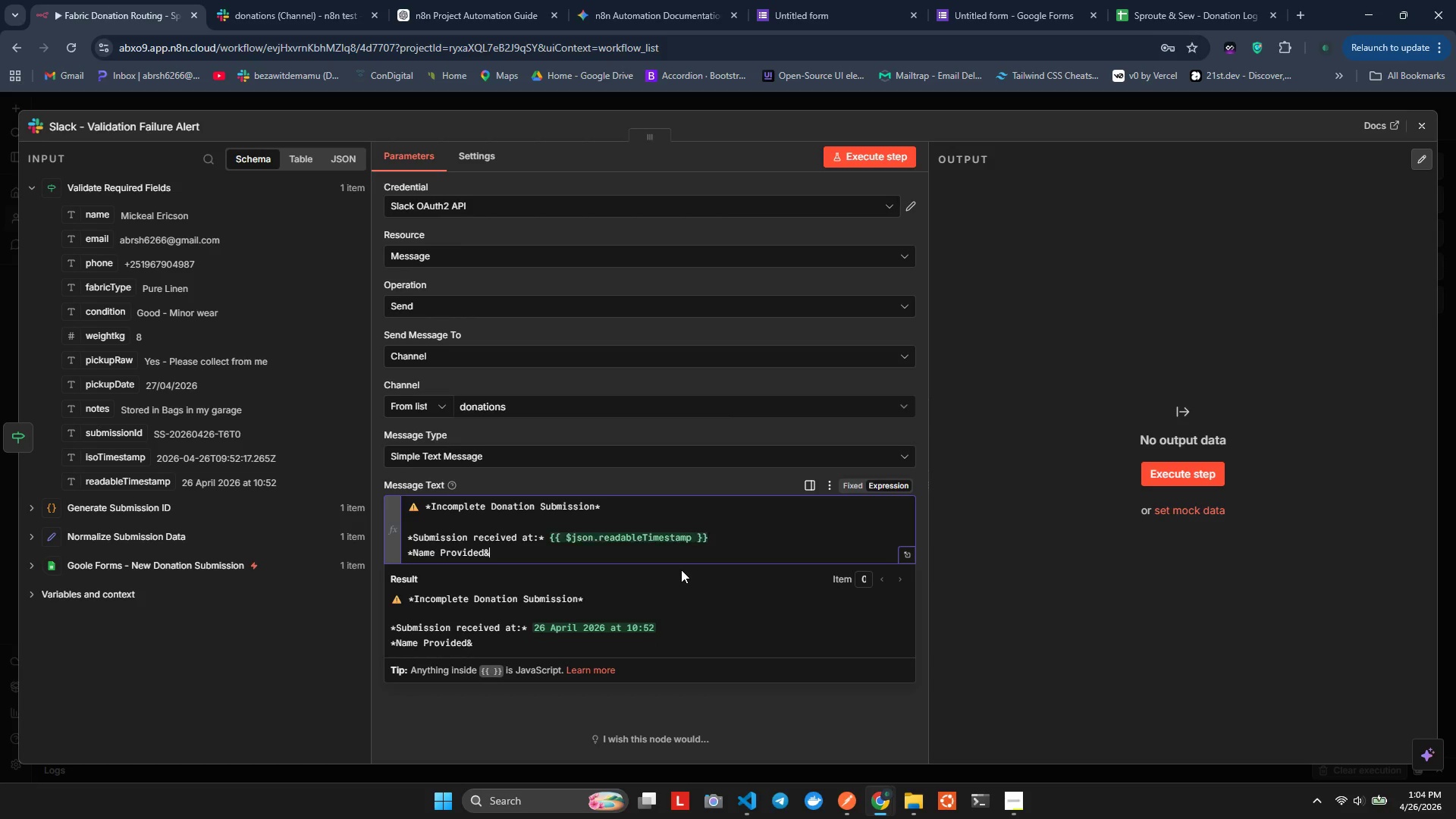 
key(Backspace)
 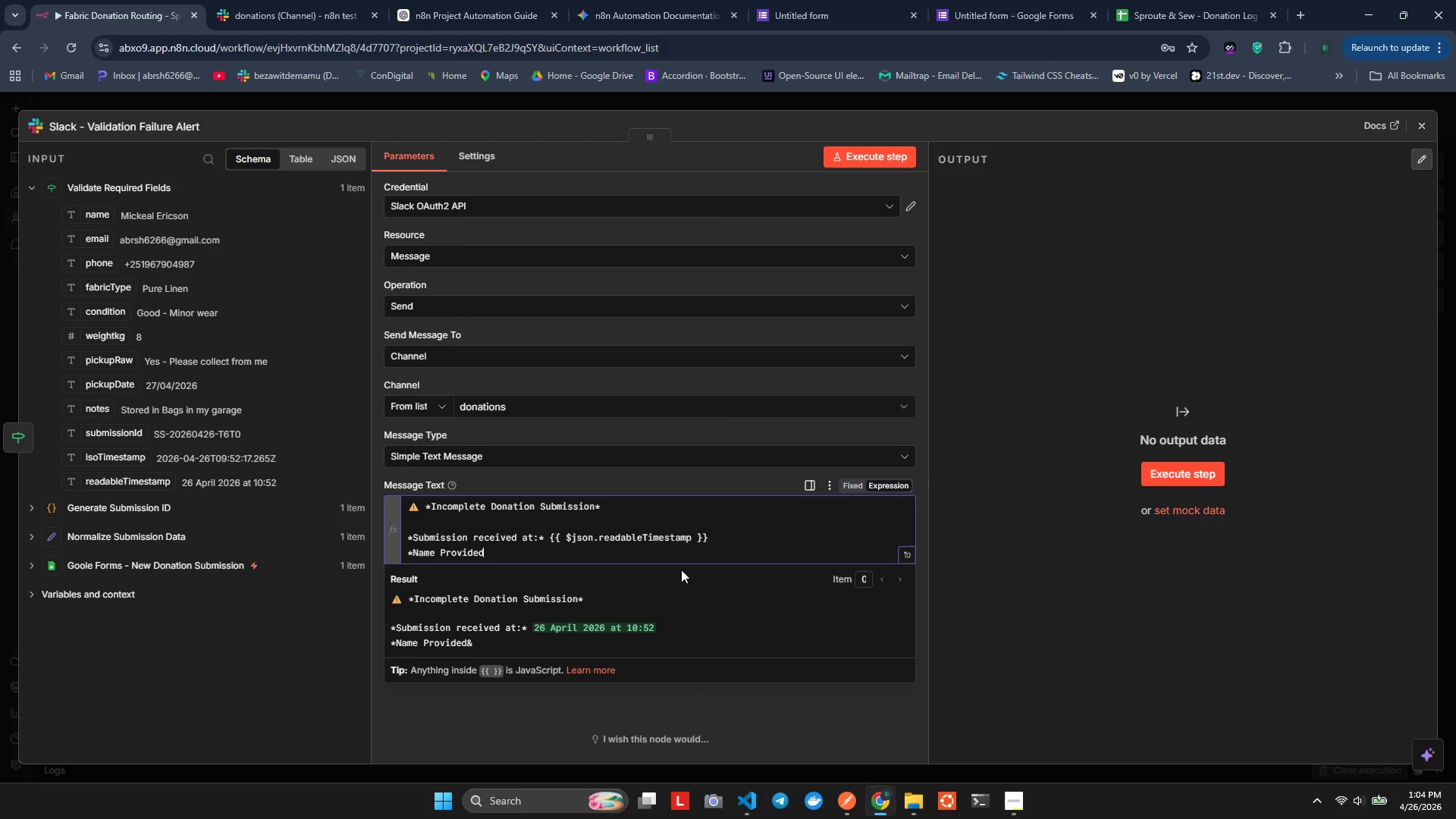 
key(Shift+ShiftLeft)
 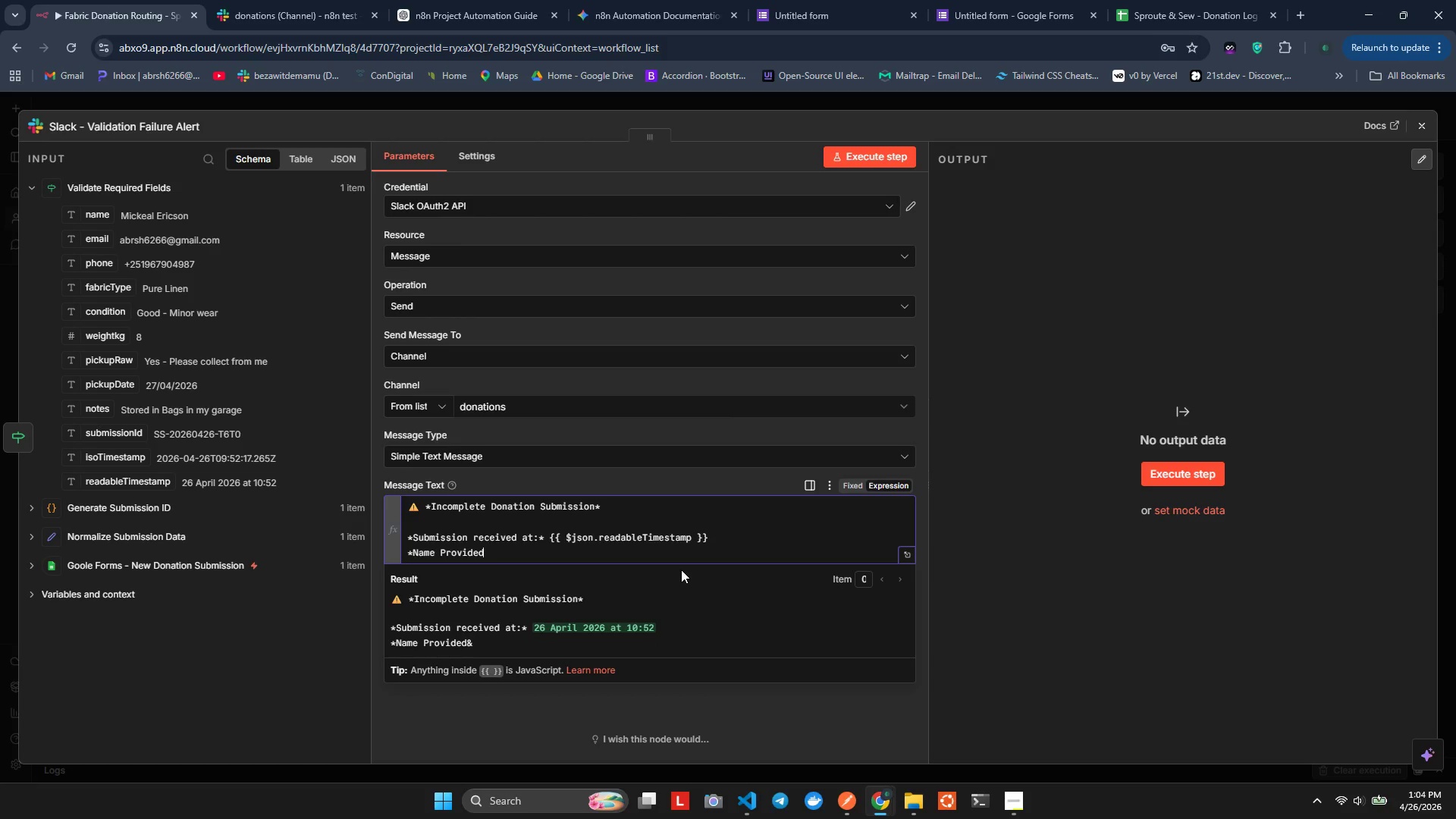 
key(Shift+8)
 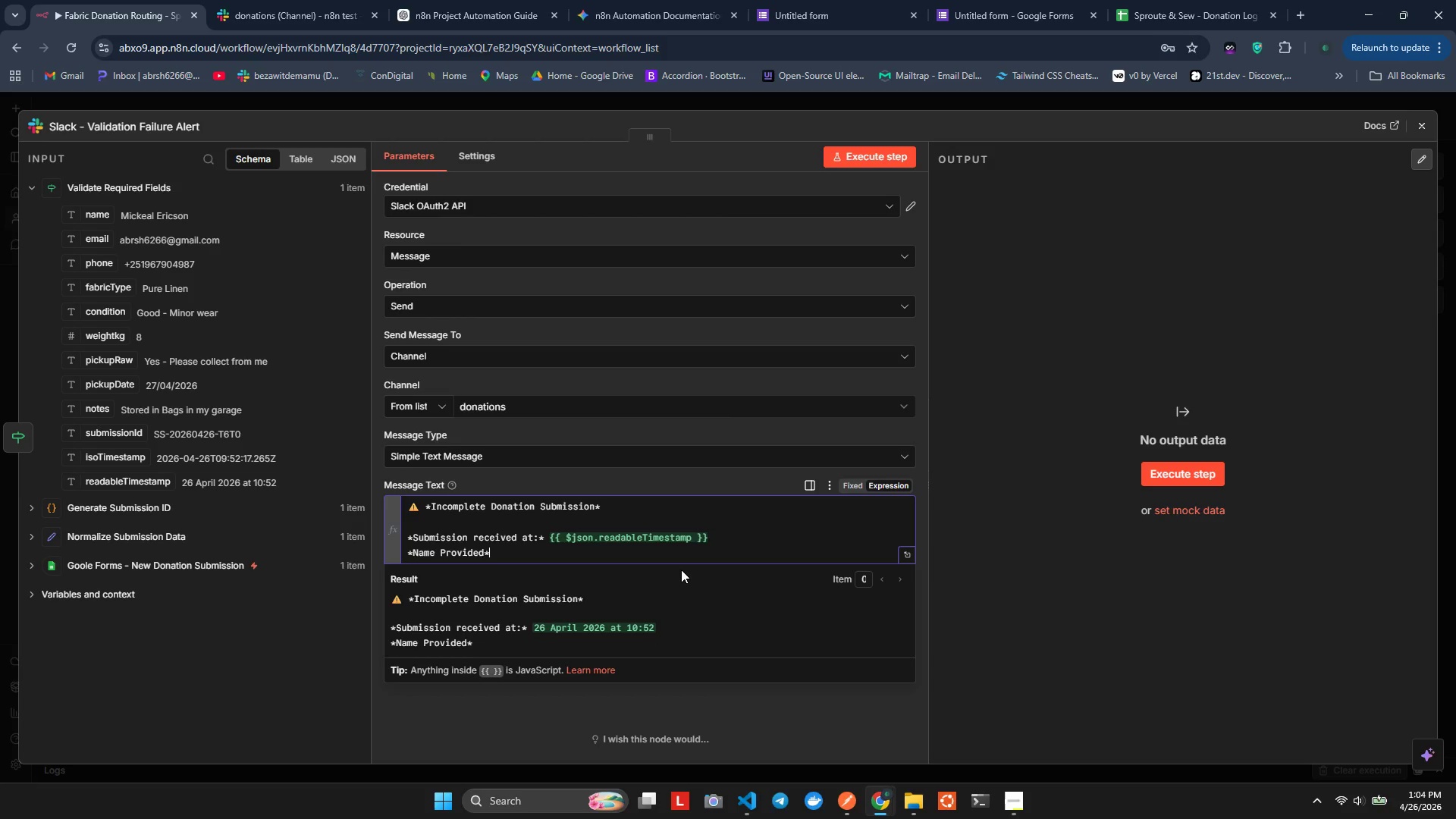 
key(Shift+ArrowLeft)
 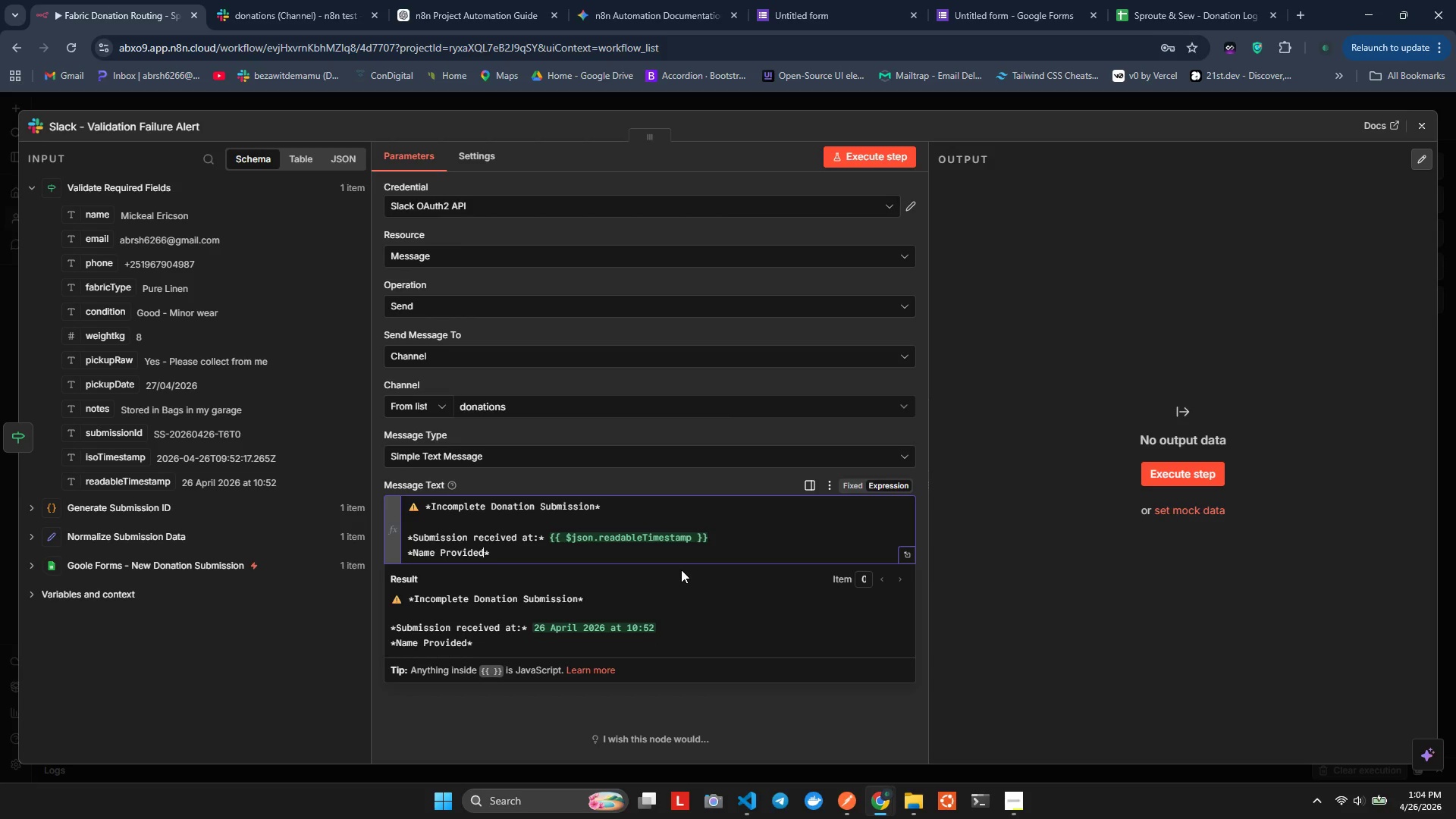 
key(Shift+Semicolon)
 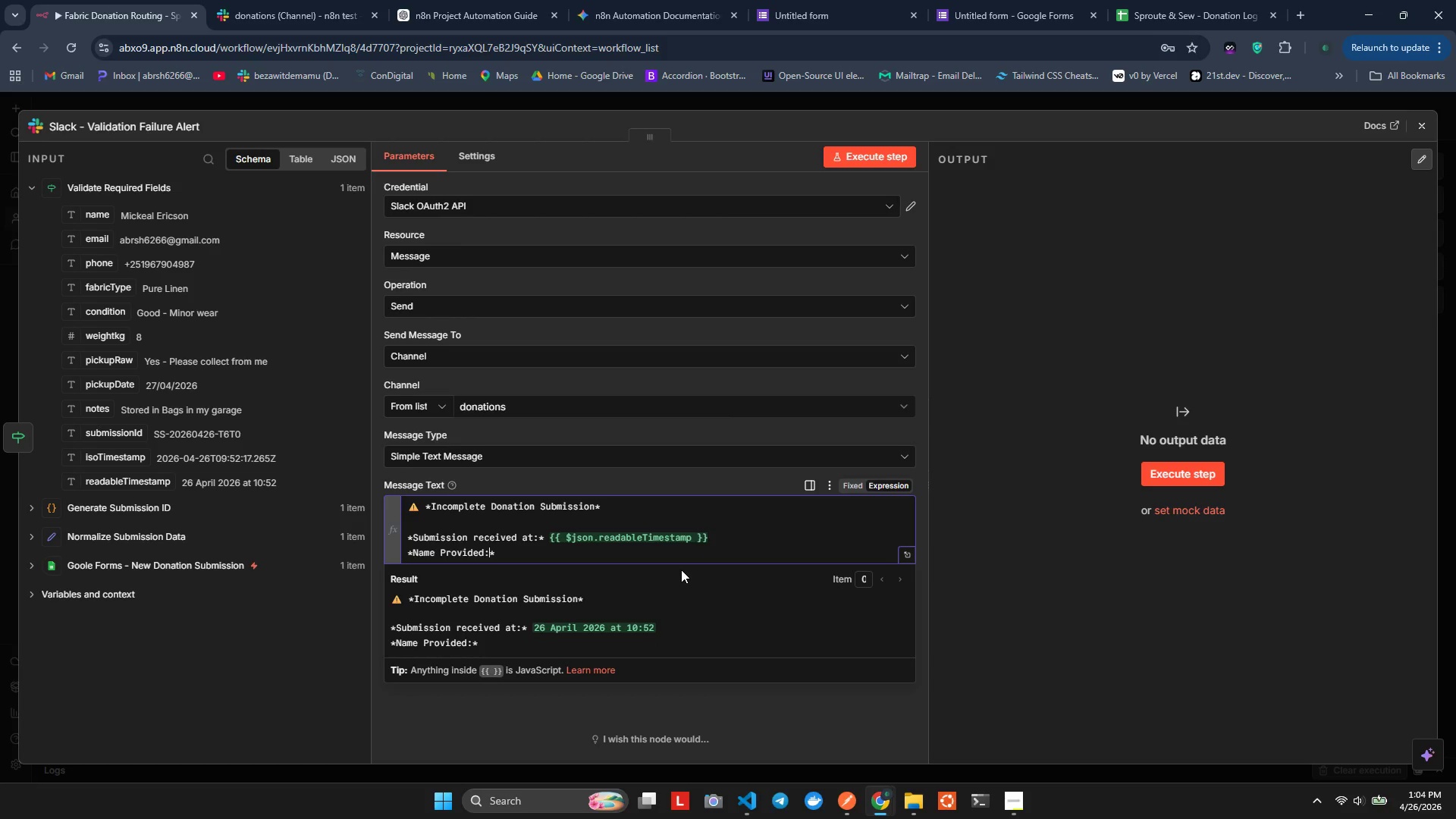 
key(ArrowRight)
 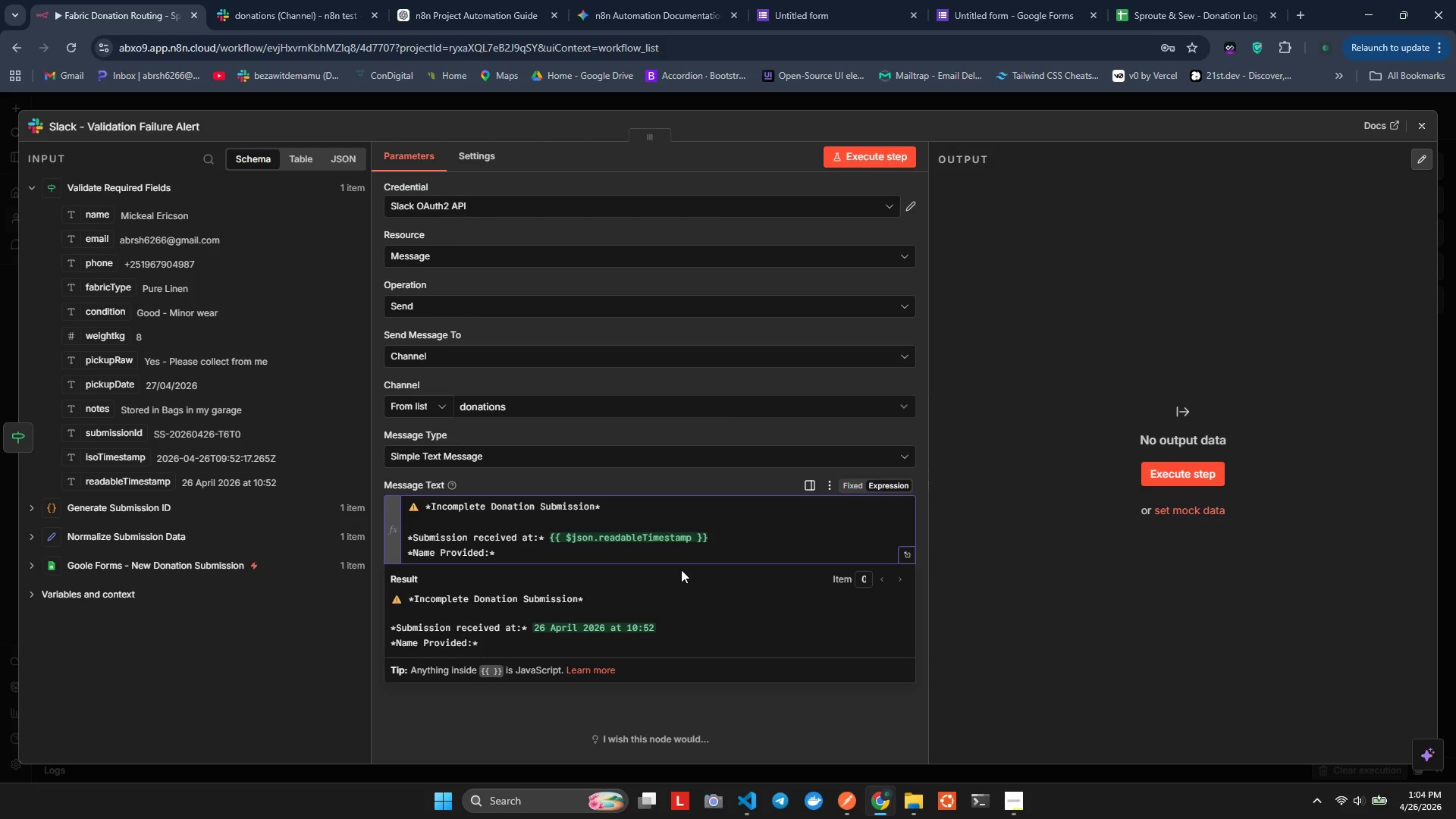 
key(Space)
 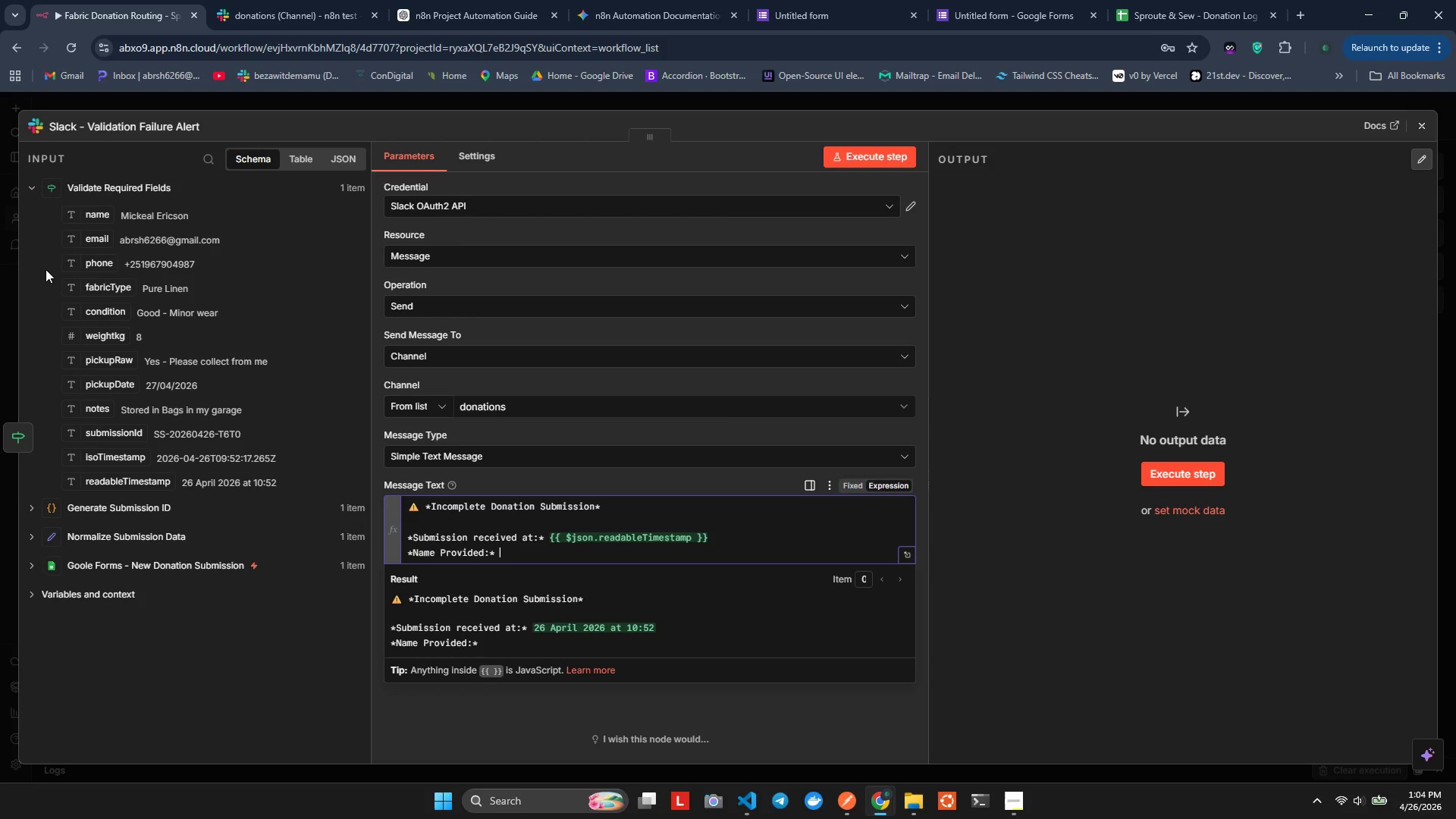 
left_click_drag(start_coordinate=[80, 218], to_coordinate=[583, 551])
 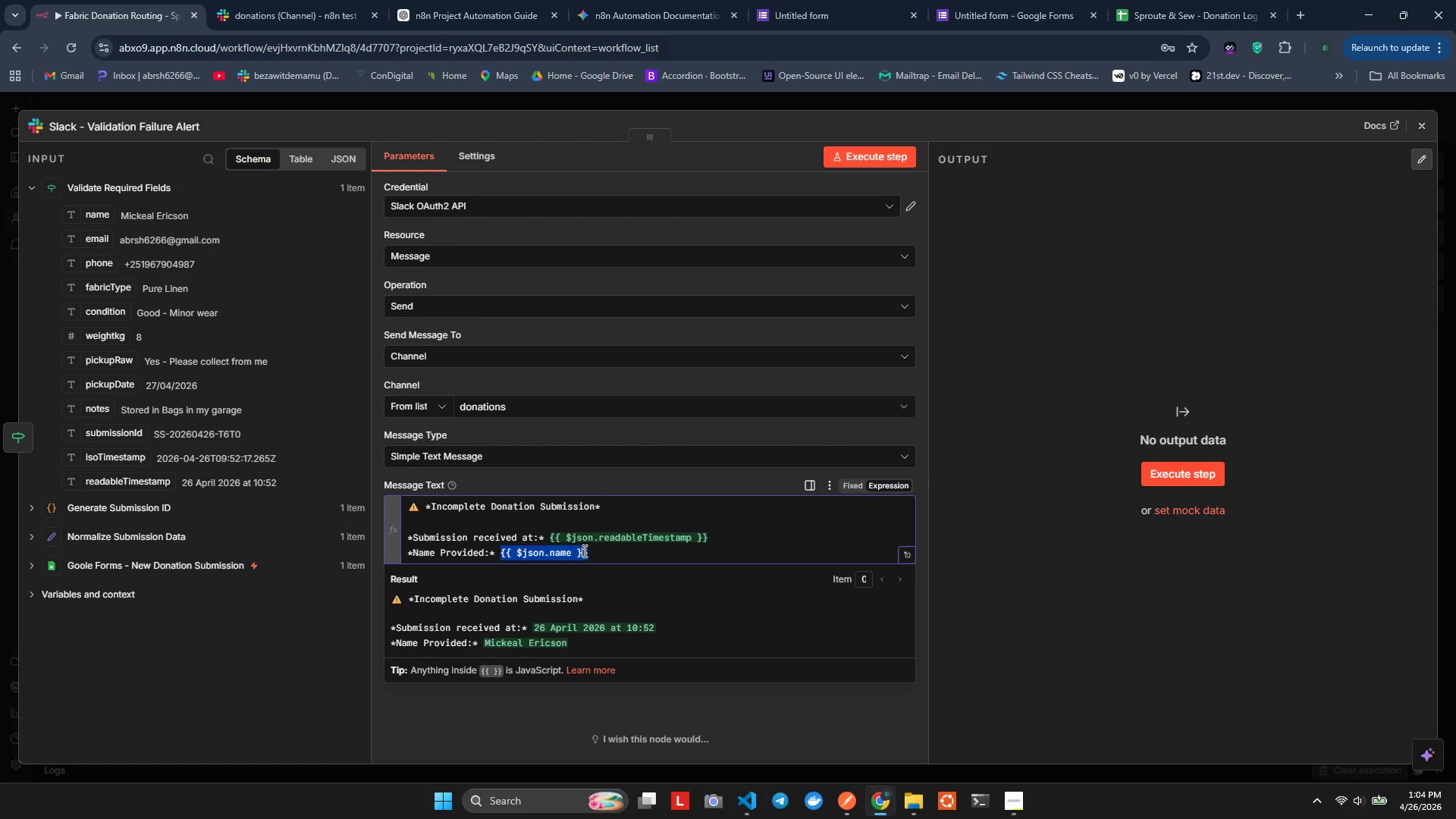 
key(ArrowRight)
 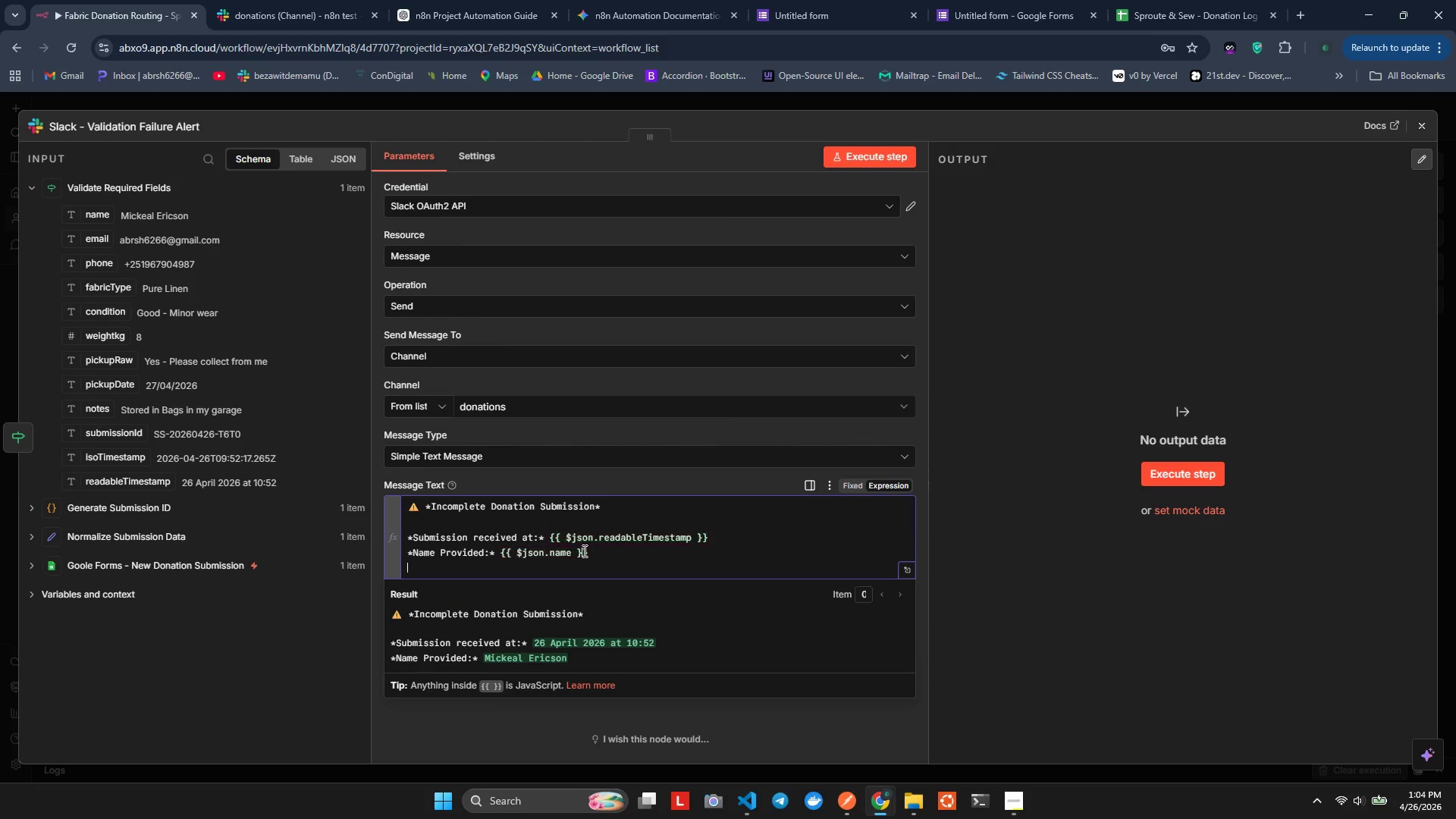 
key(Enter)
 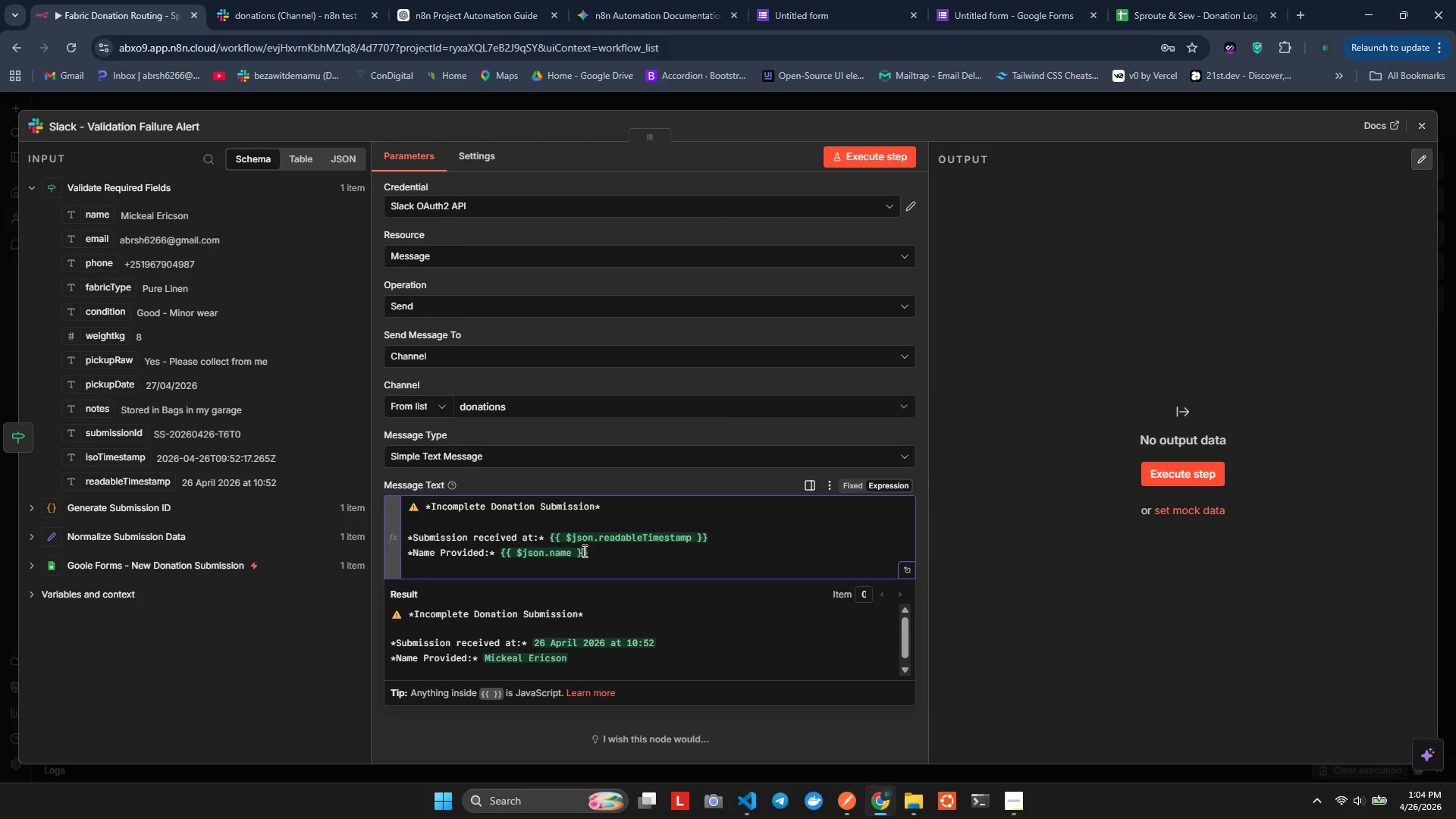 
type(*Eail rovifrf)
key(Backspace)
key(Backspace)
key(Backspace)
type(ded)
 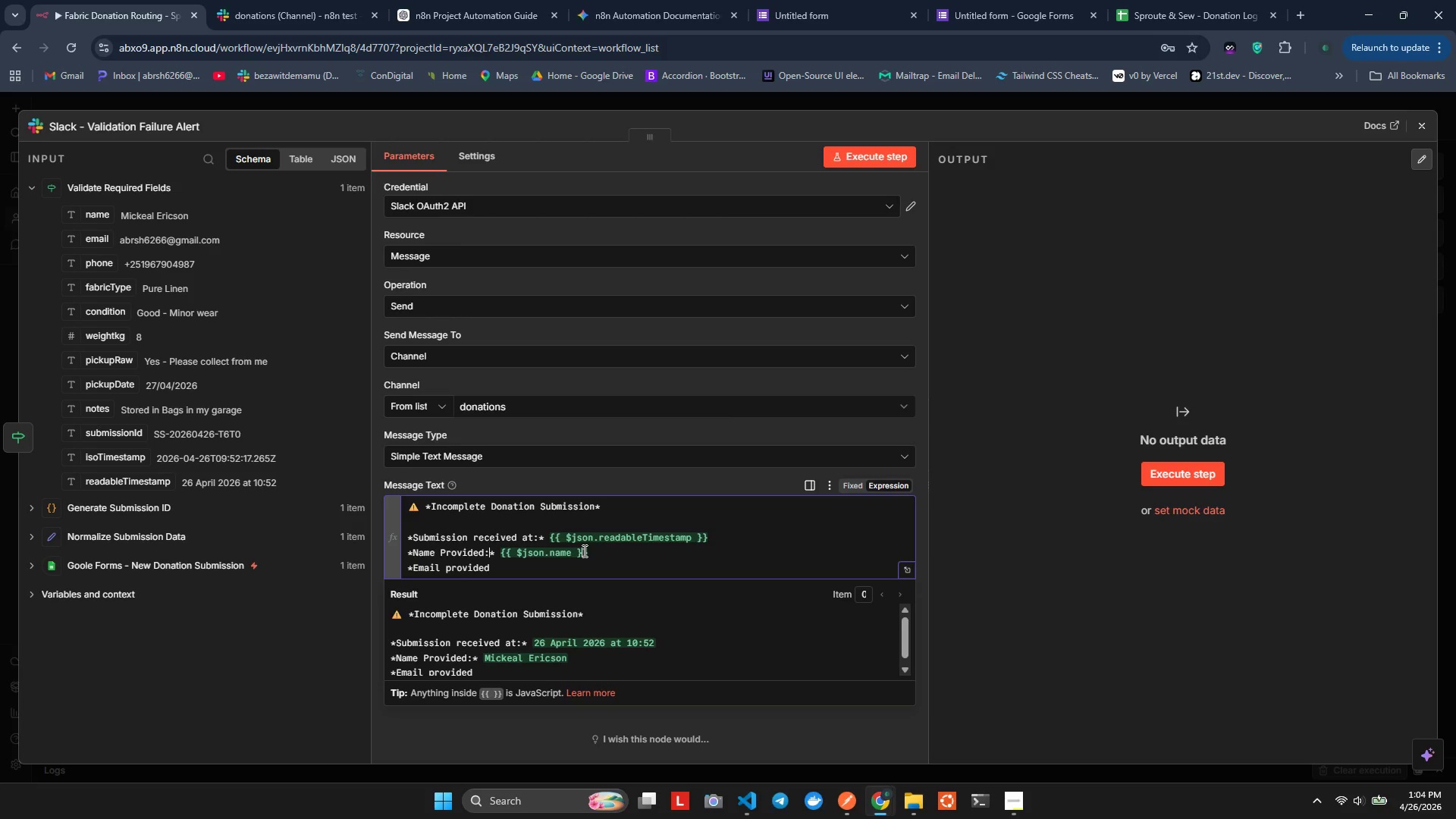 
 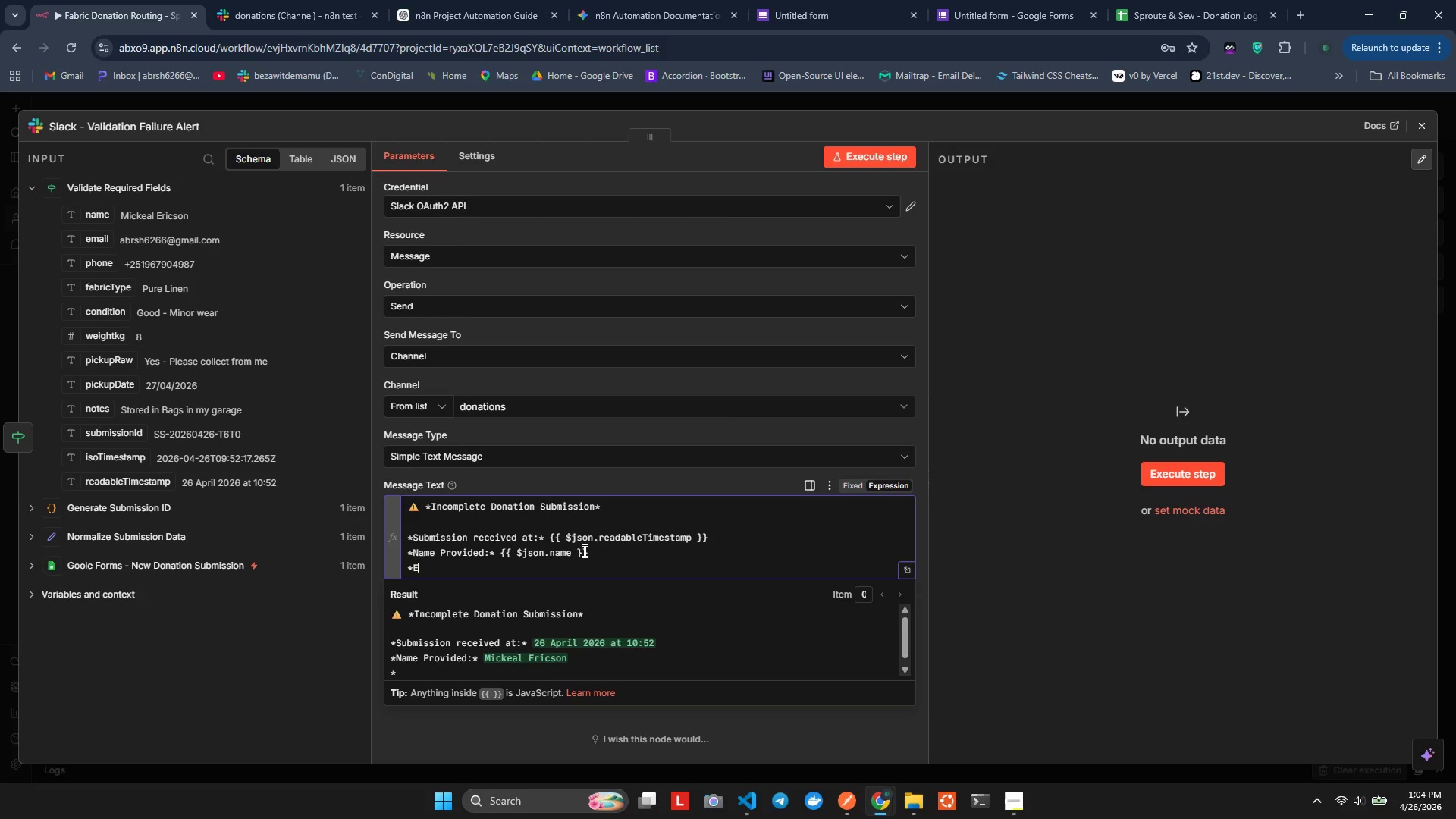 
hold_key(key=M, duration=0.31)
 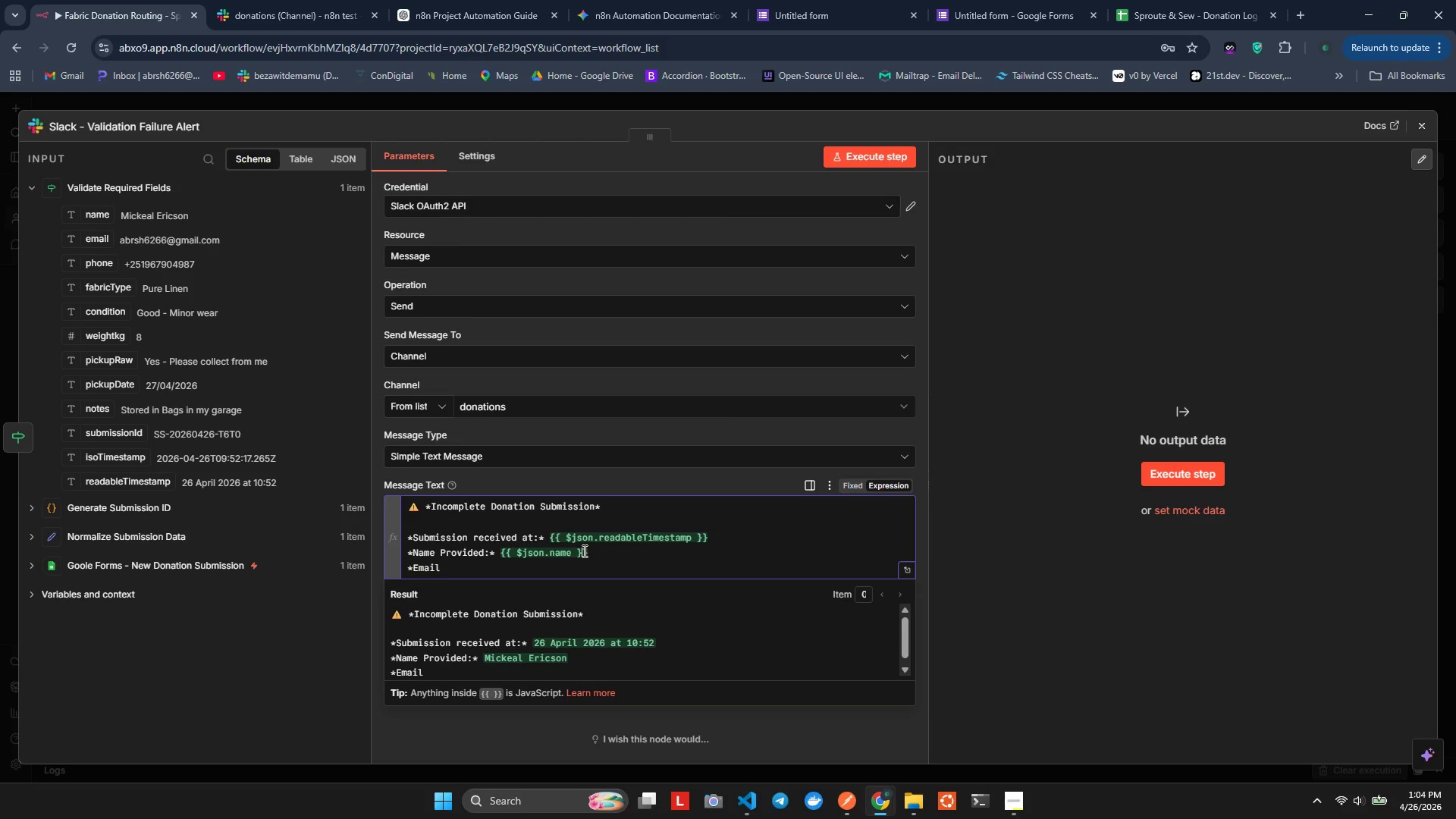 
hold_key(key=P, duration=0.38)
 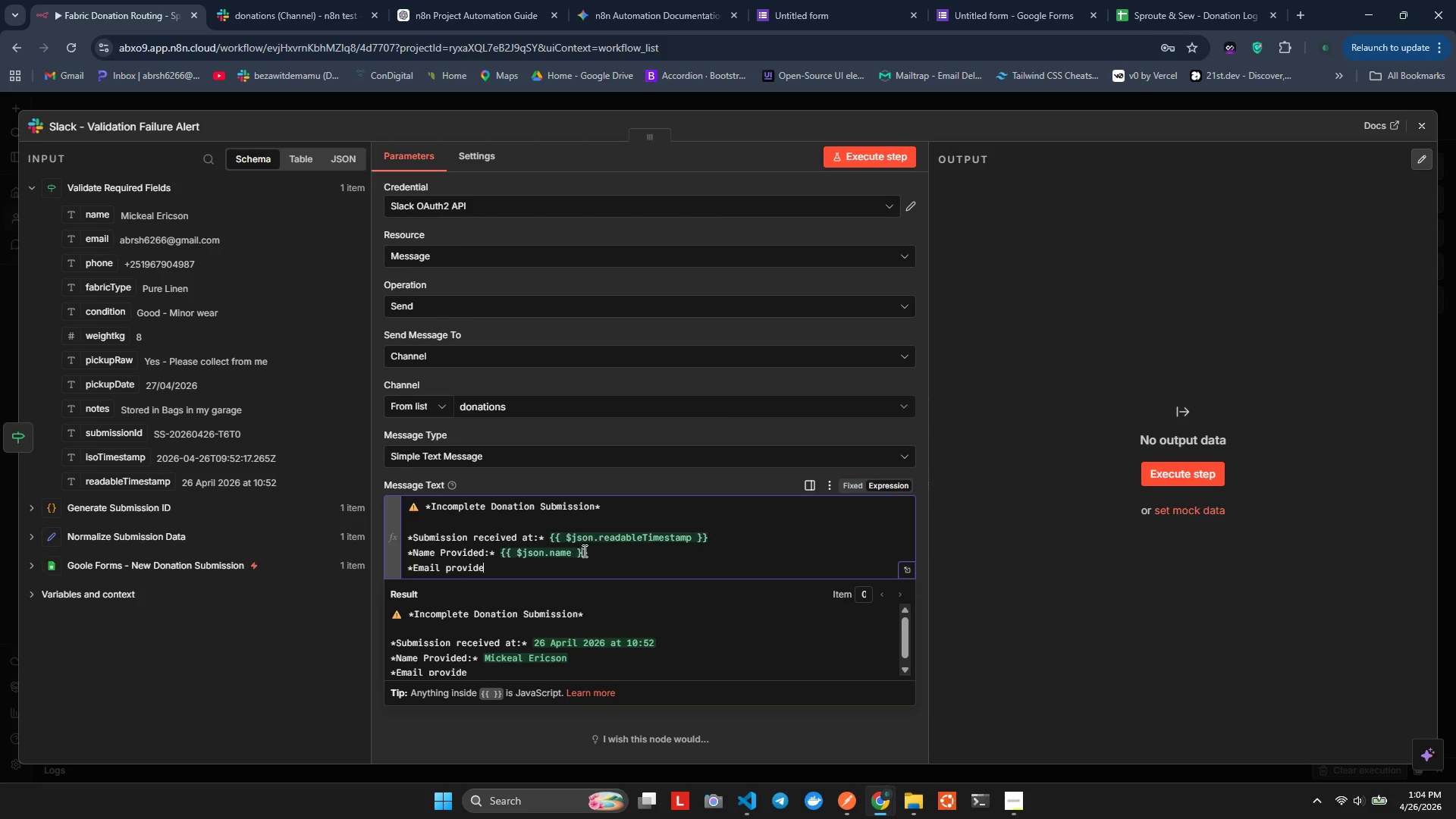 
key(ArrowUp)
 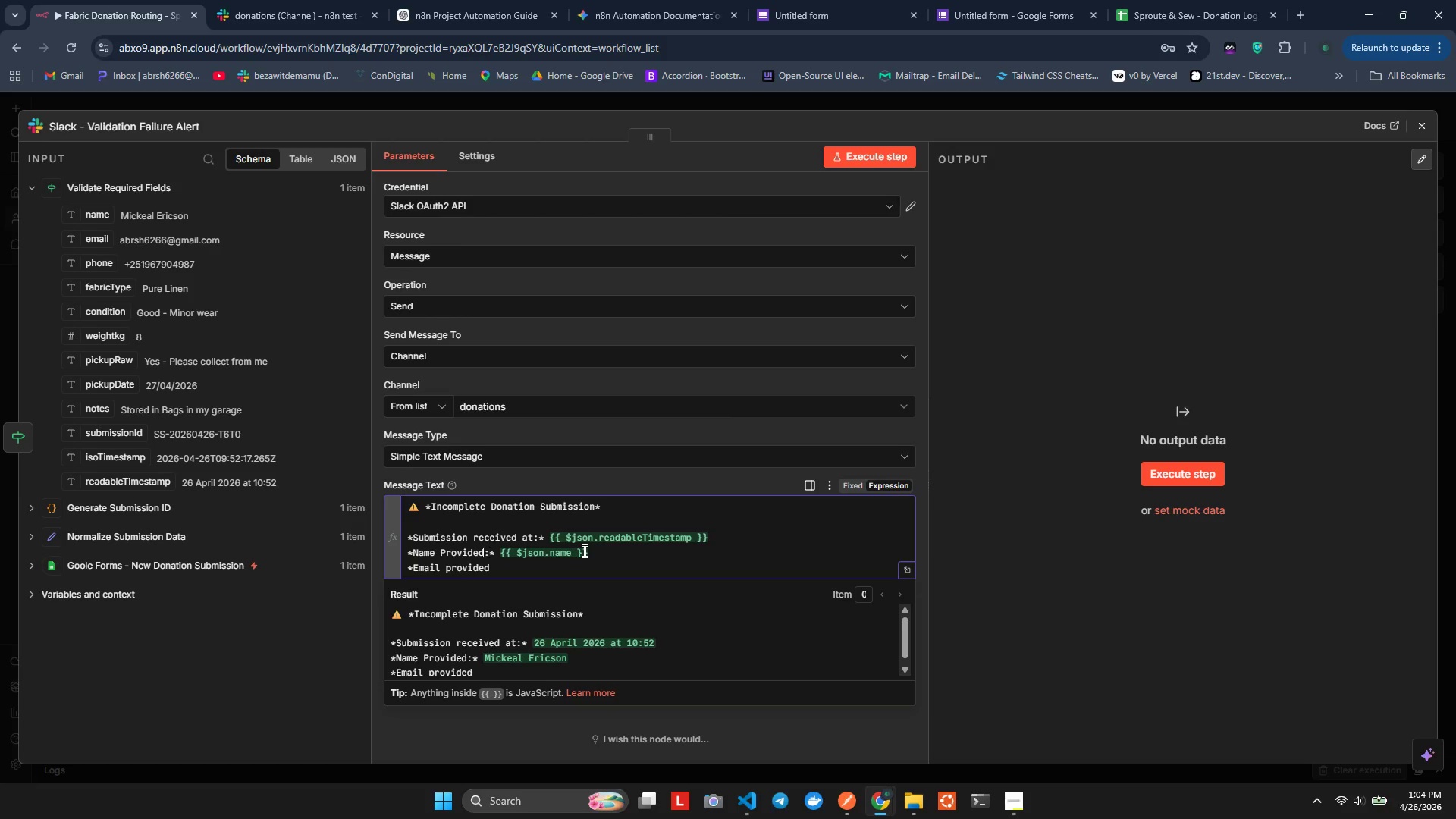 
hold_key(key=ArrowLeft, duration=0.7)
 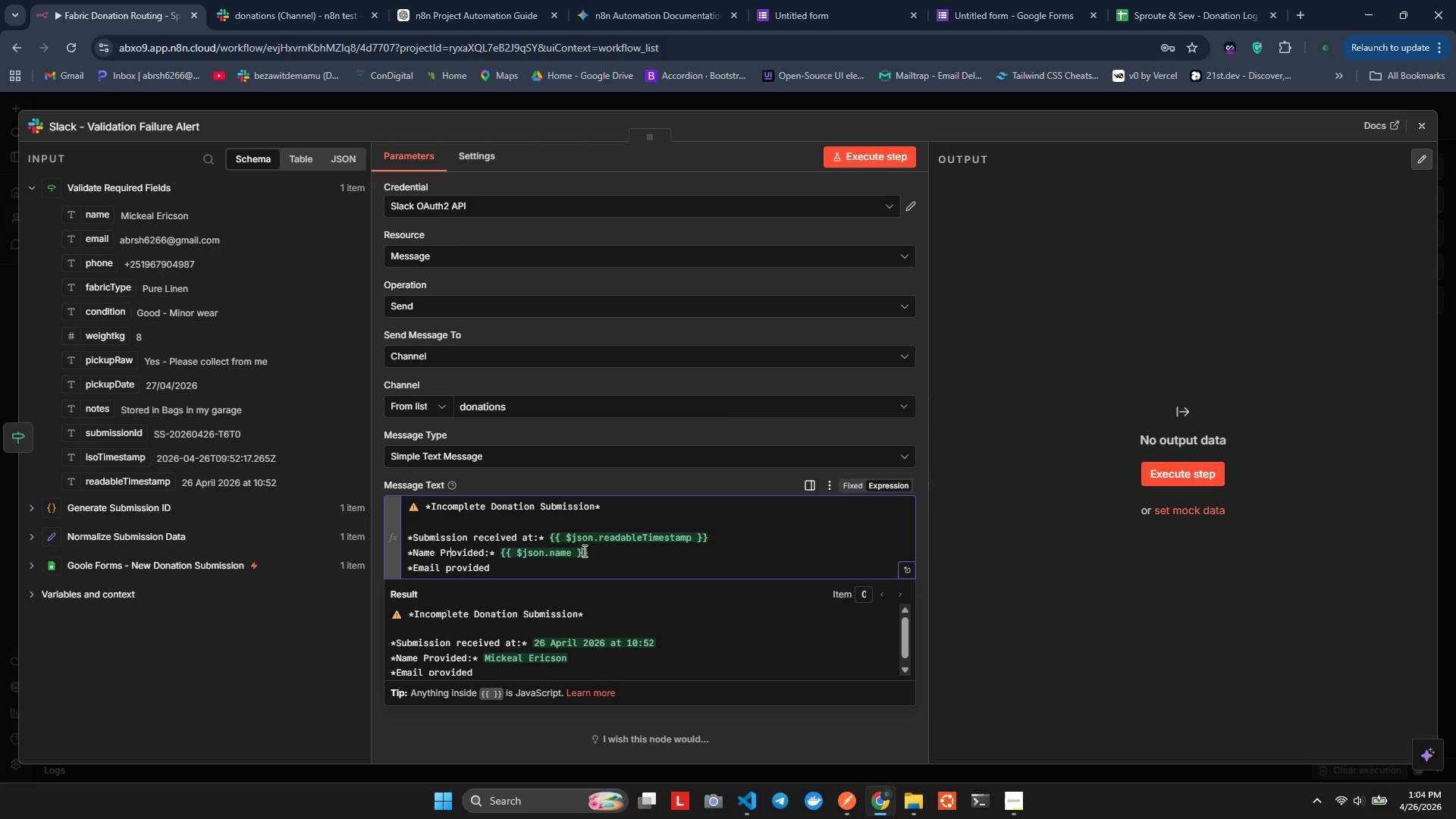 
key(ArrowLeft)
 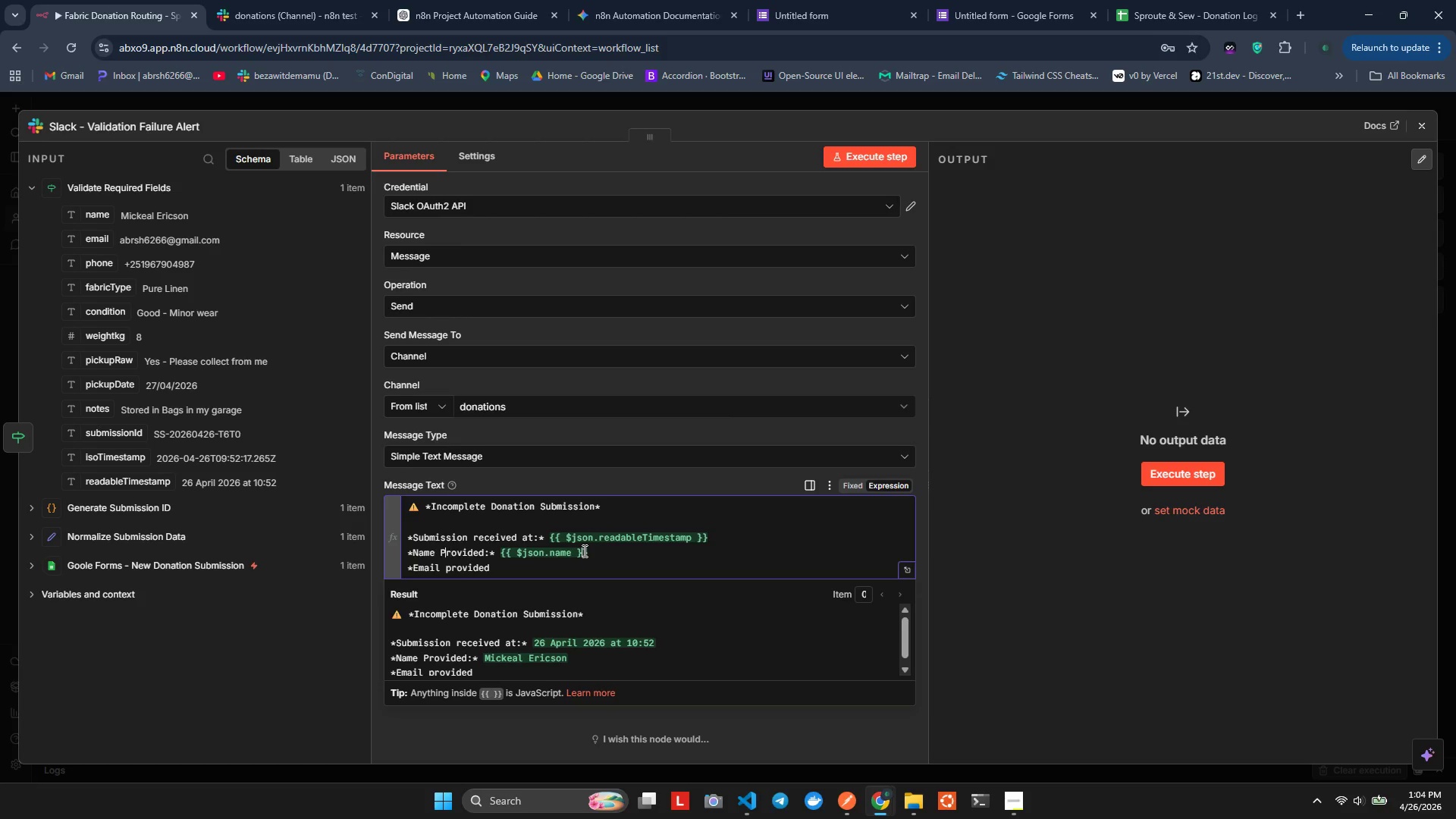 
key(ArrowLeft)
 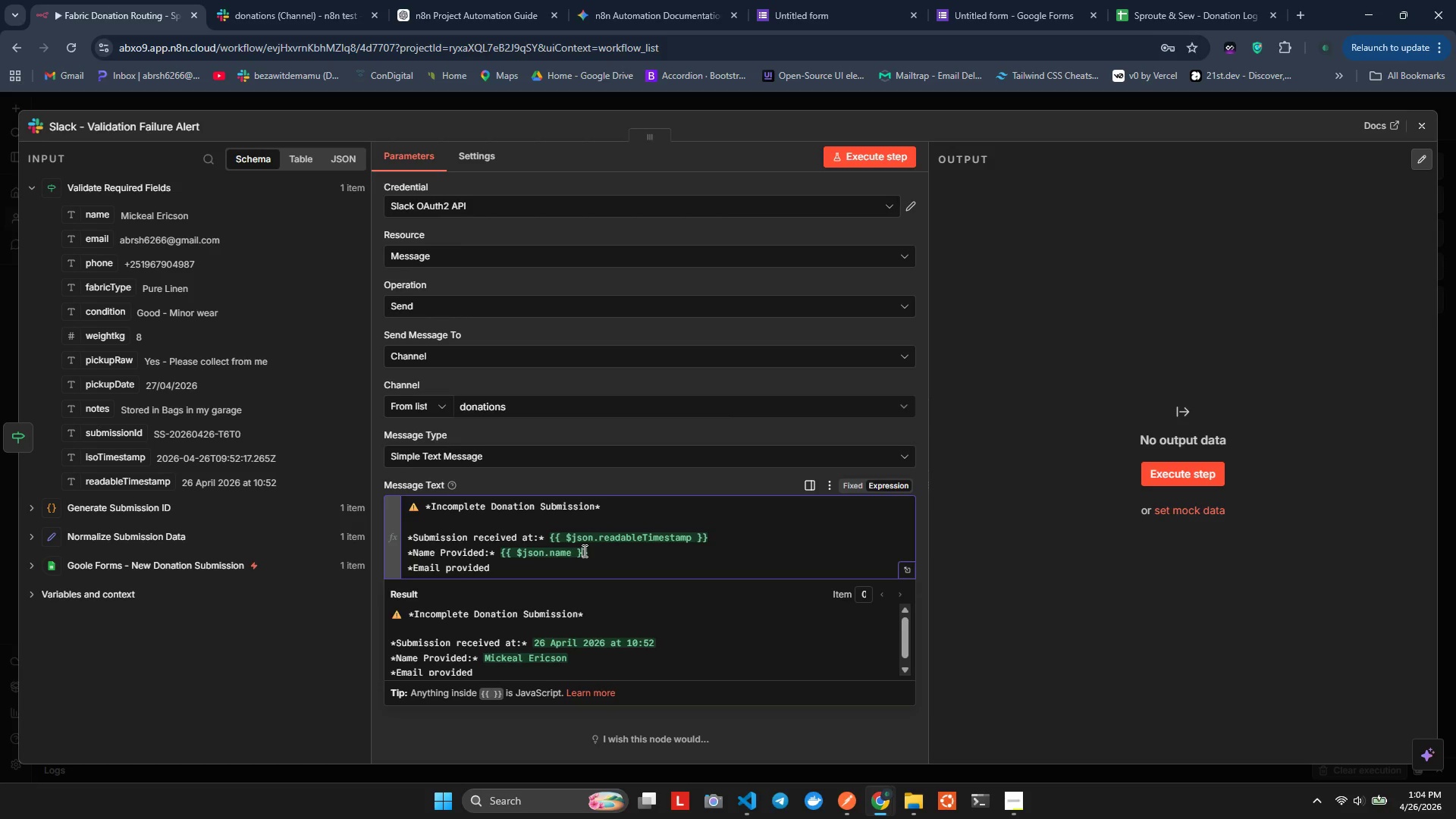 
key(Backspace)
 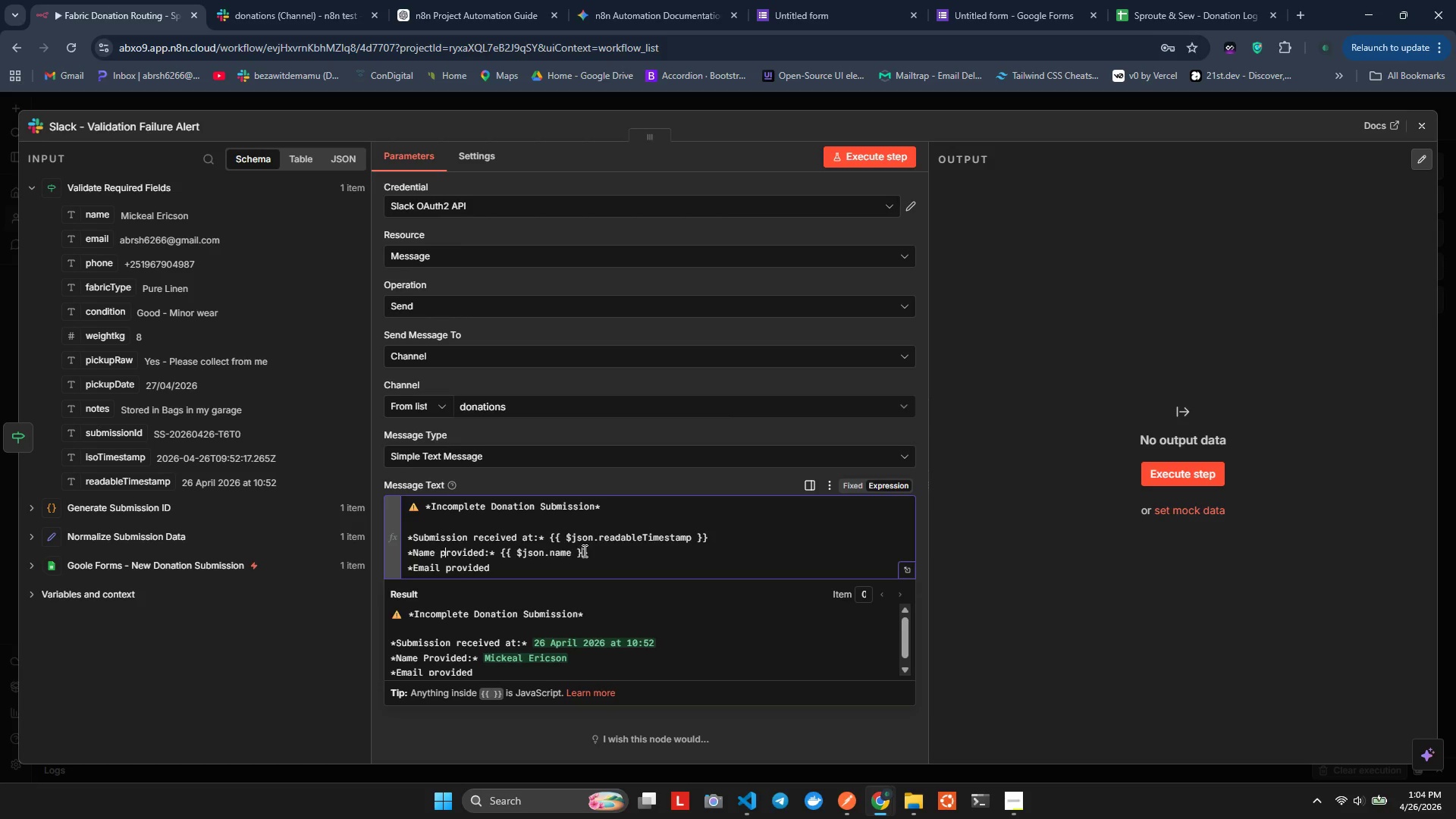 
key(P)
 